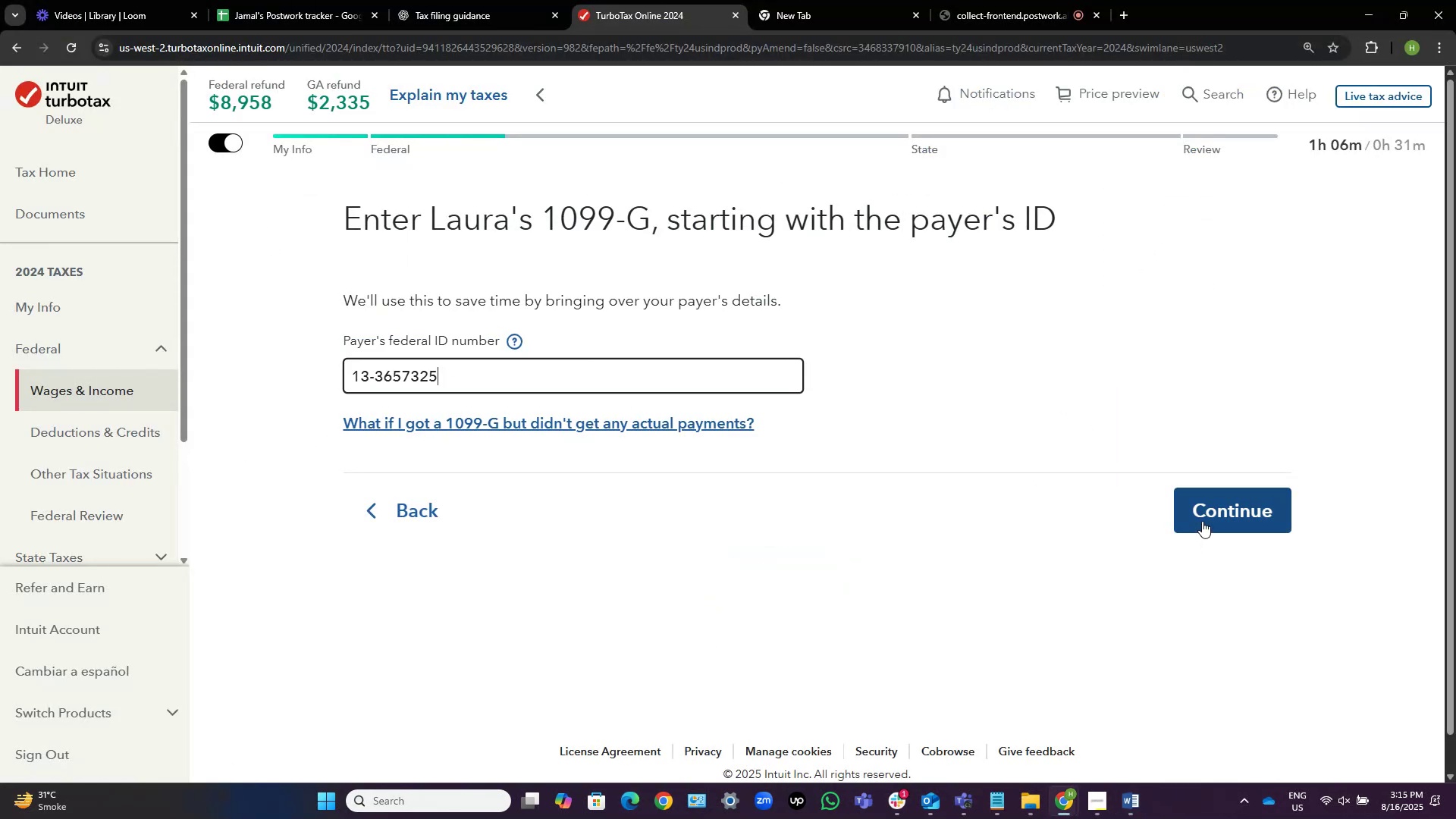 
key(Alt+AltLeft)
 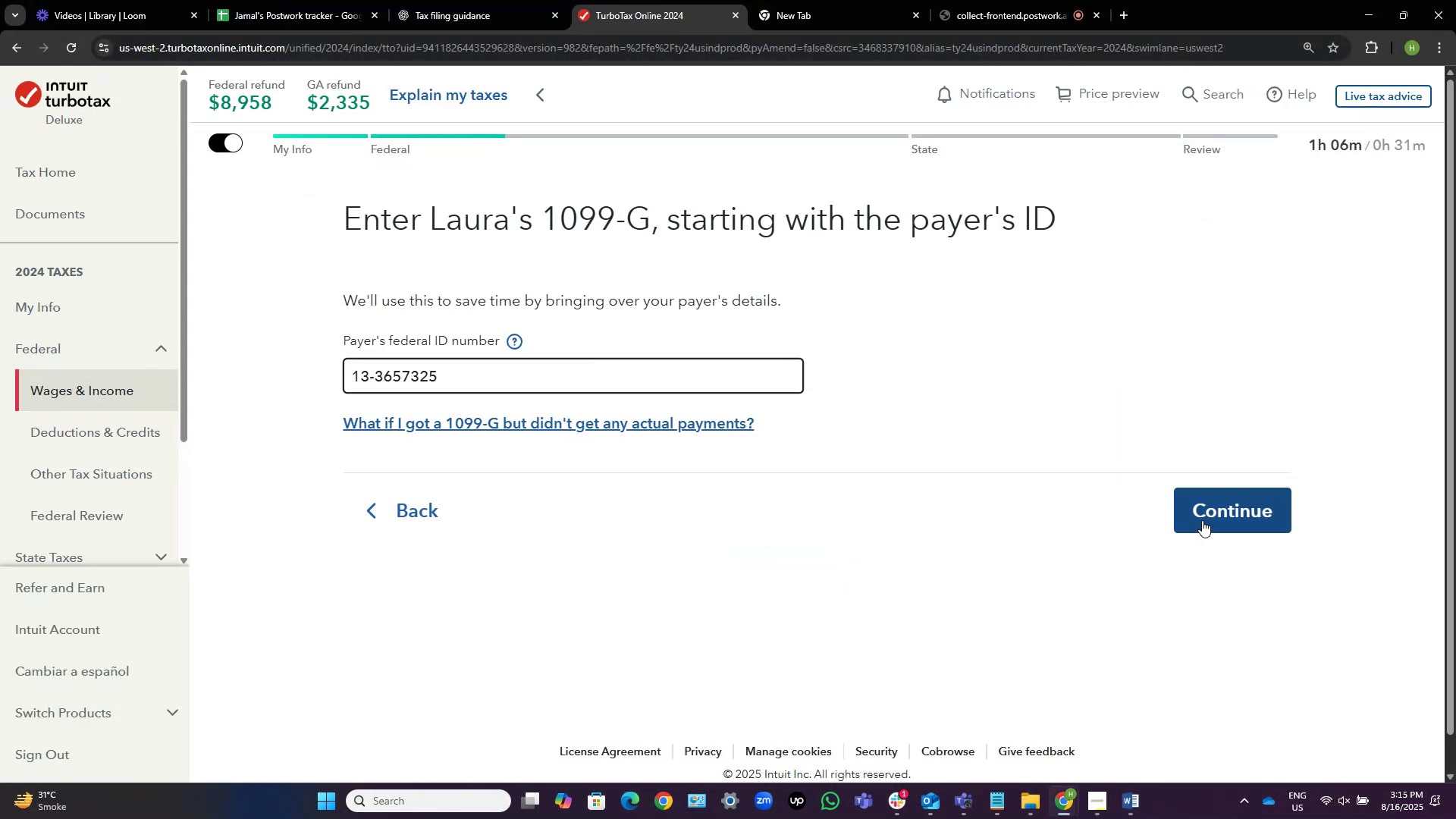 
key(Alt+Tab)
 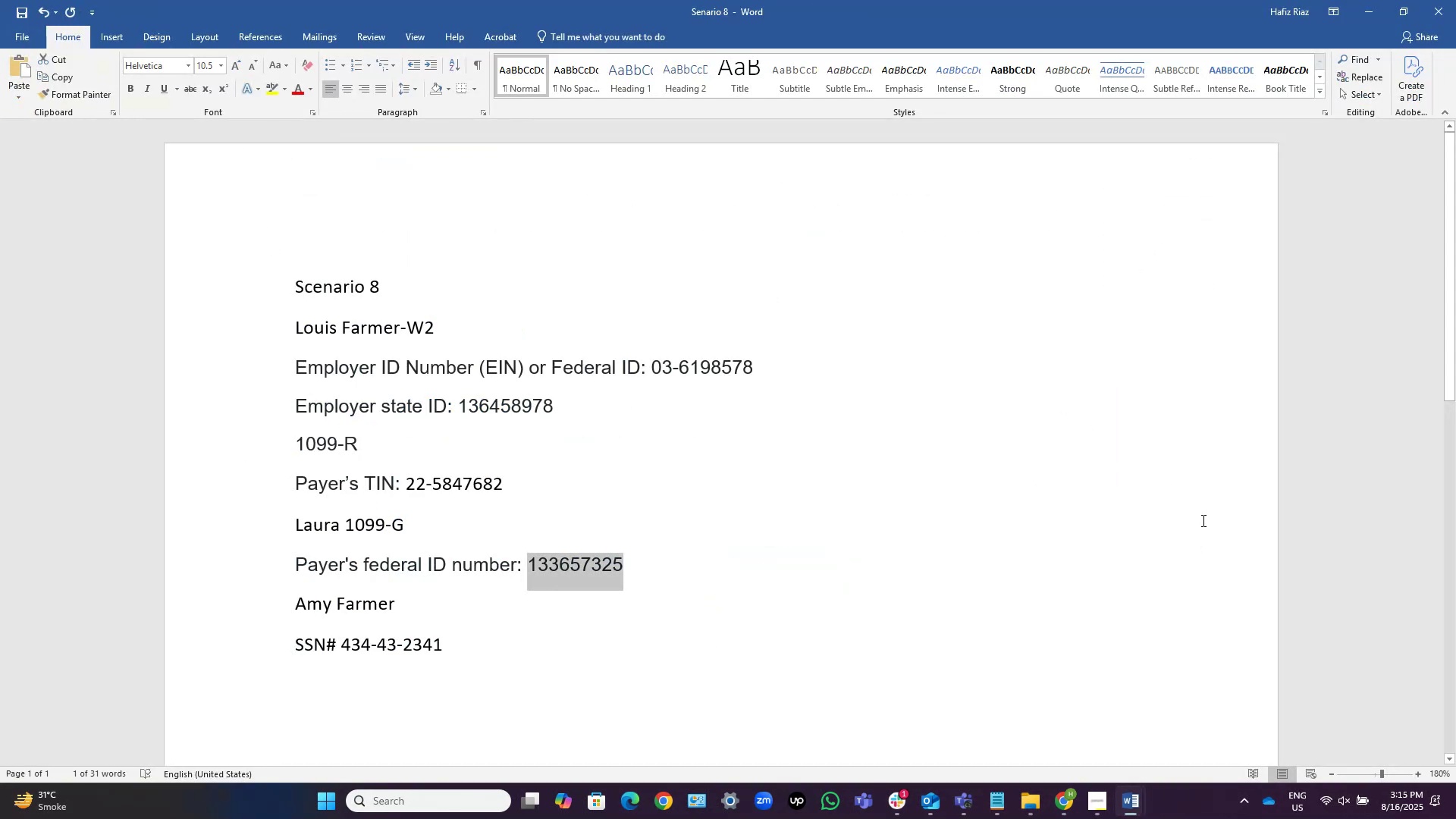 
key(Alt+AltLeft)
 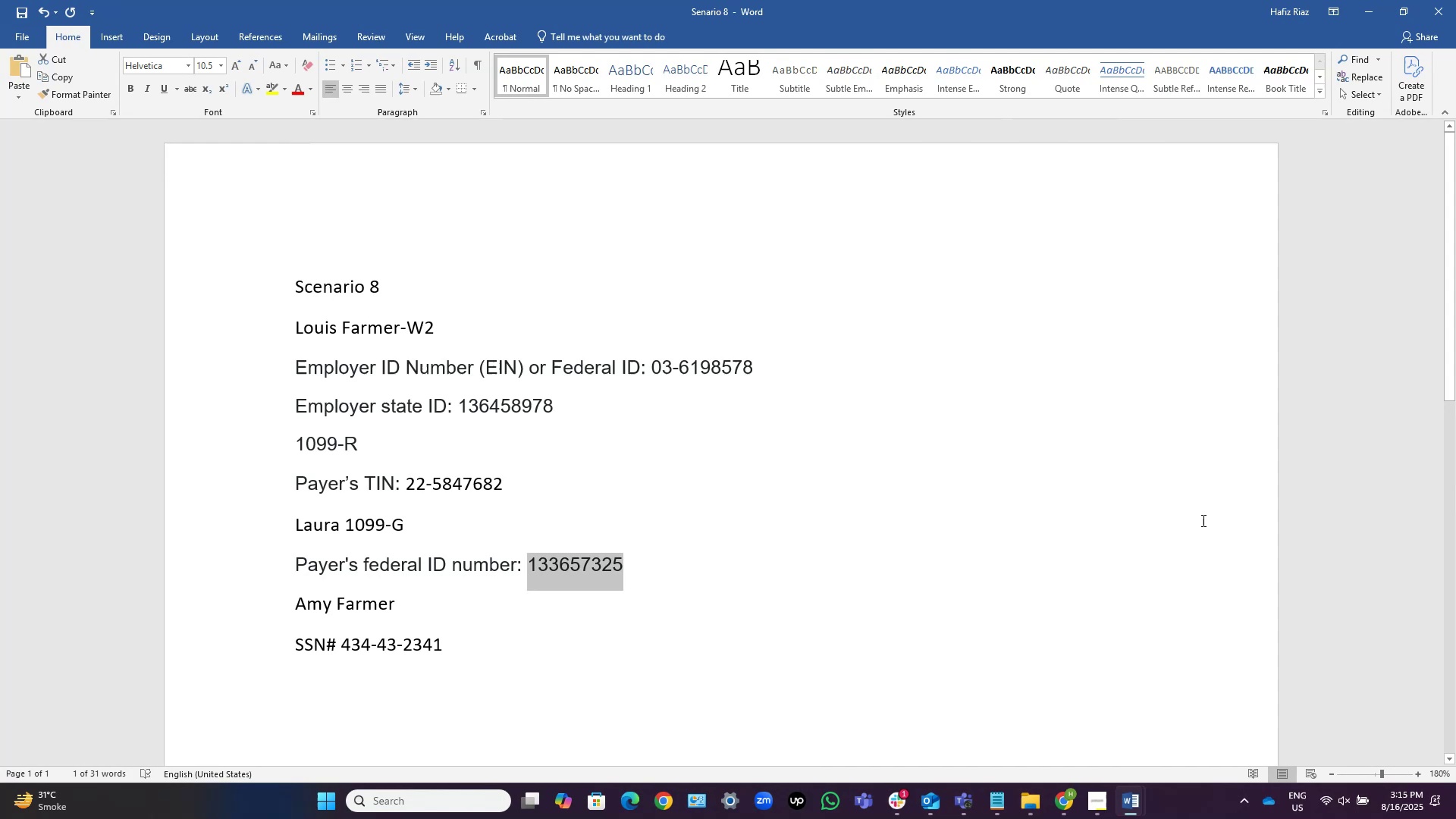 
key(Alt+Tab)
 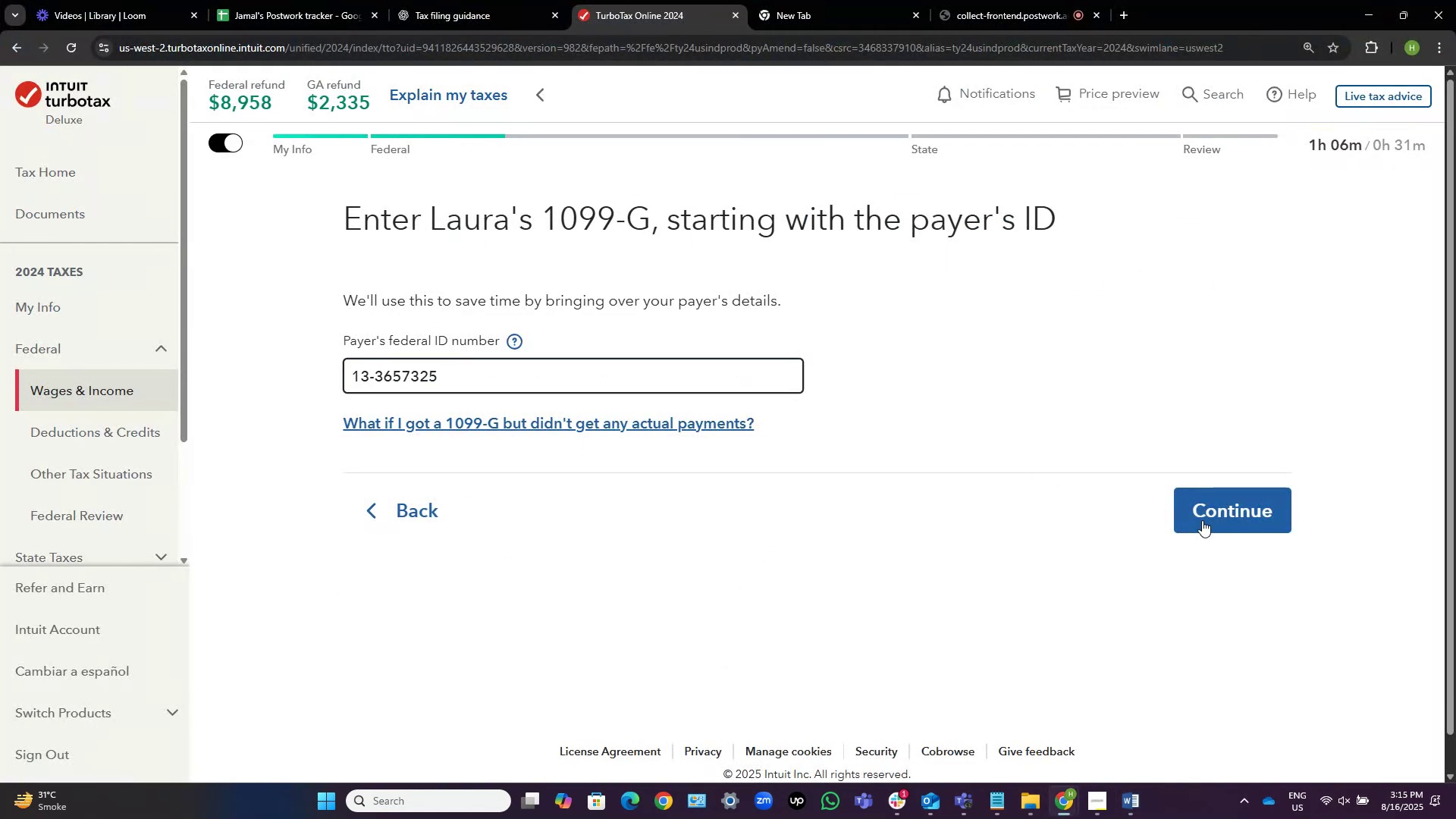 
key(Alt+AltLeft)
 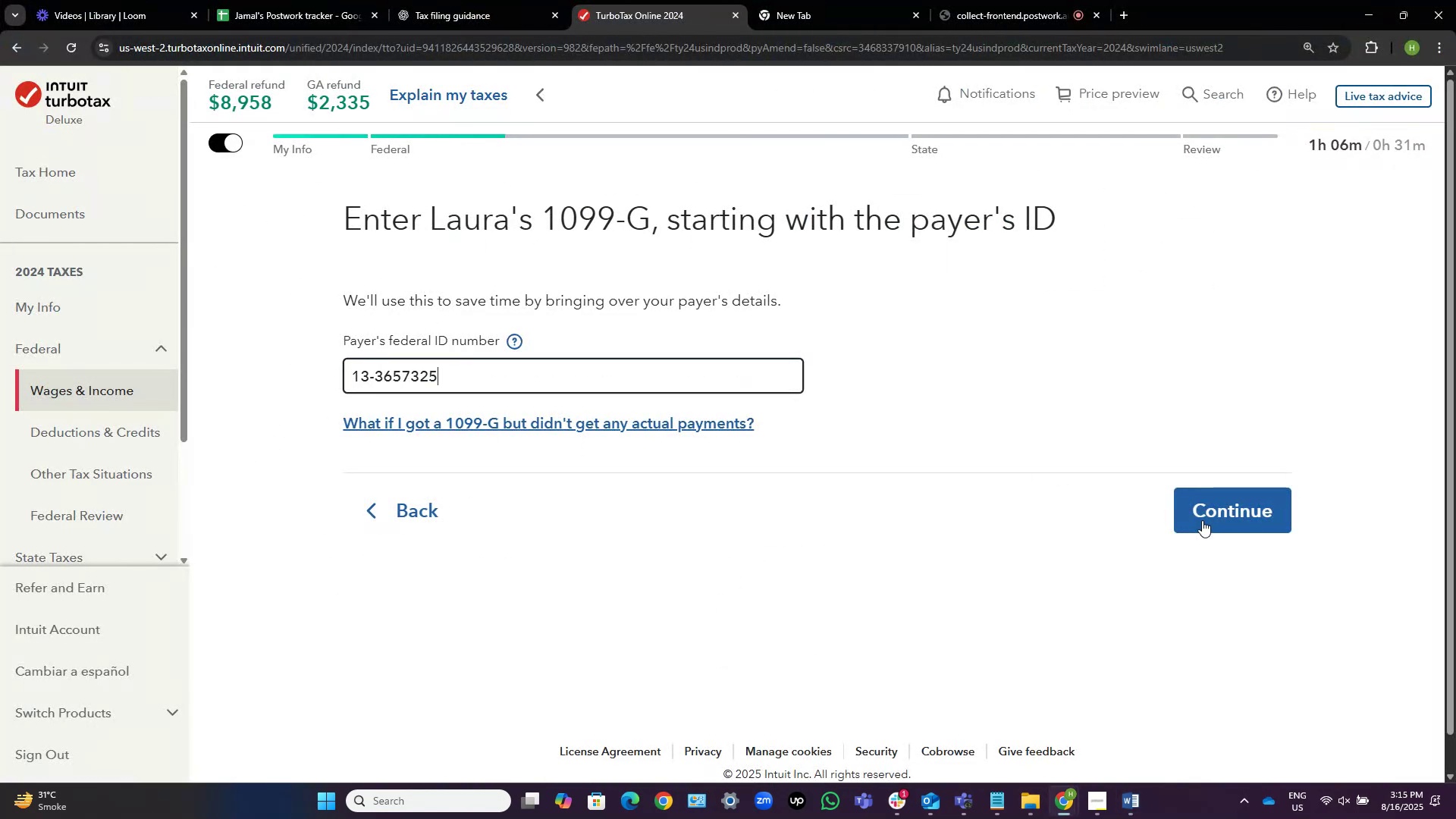 
key(Alt+Tab)
 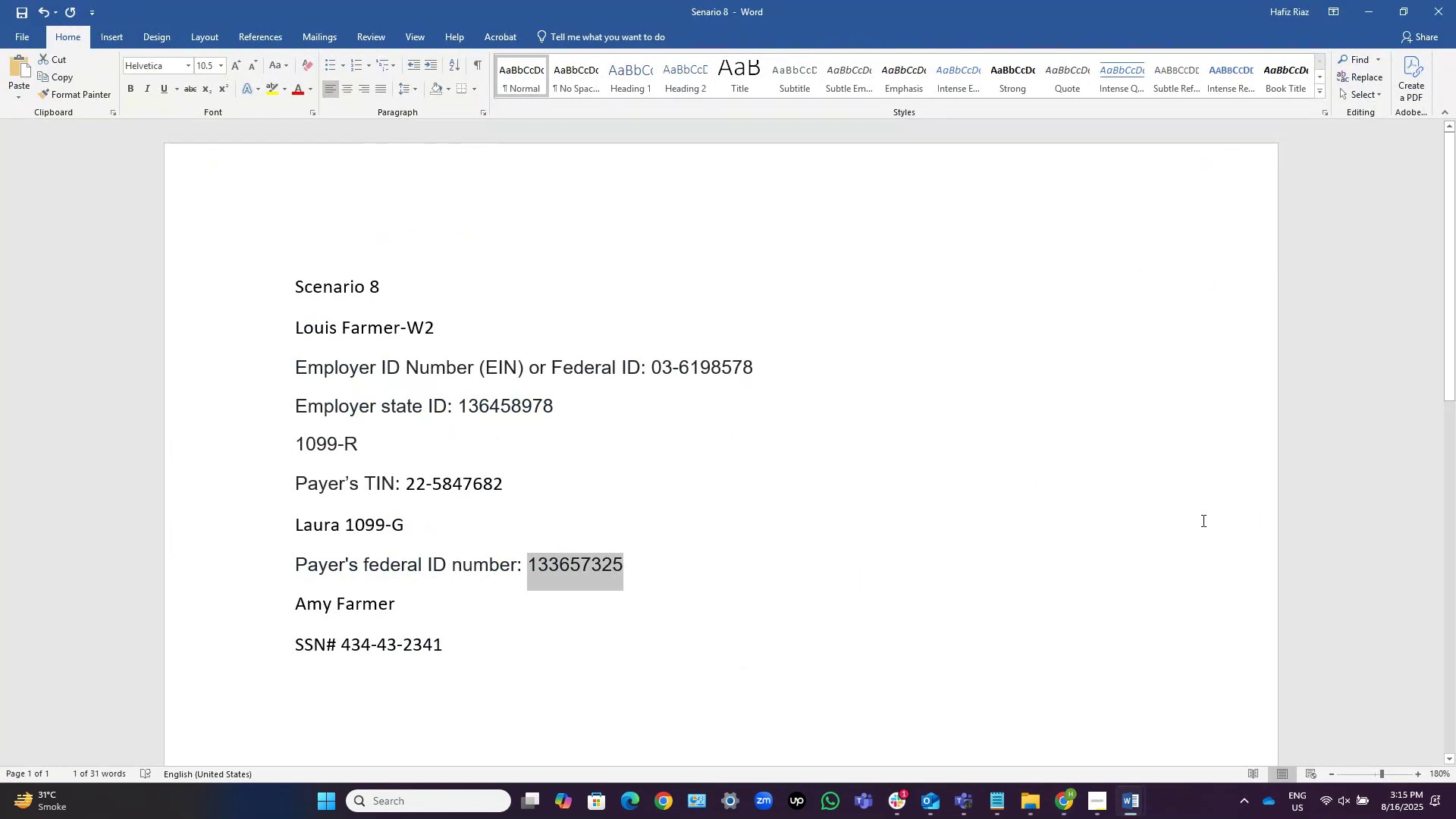 
key(Alt+AltLeft)
 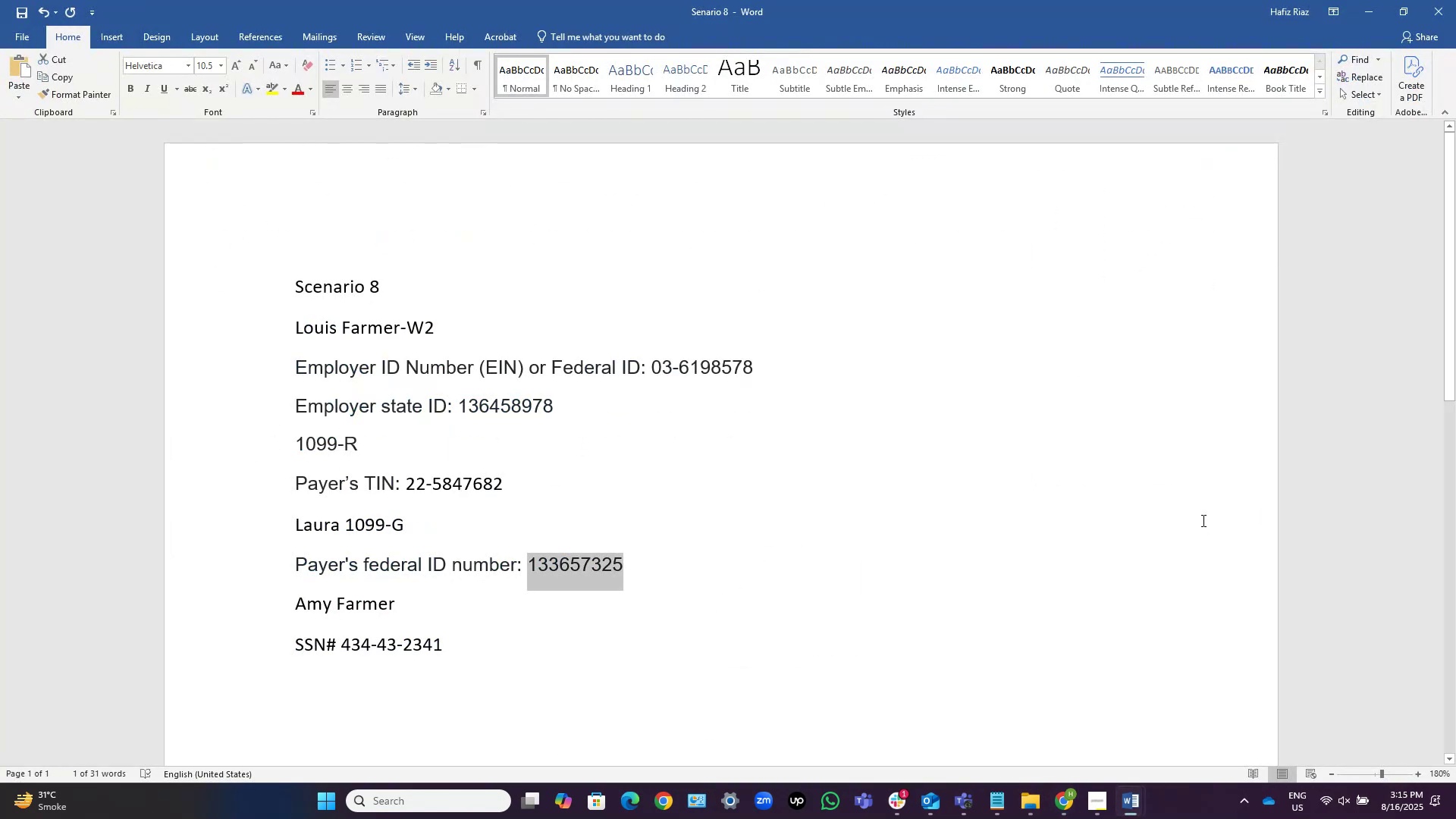 
key(Alt+Tab)
 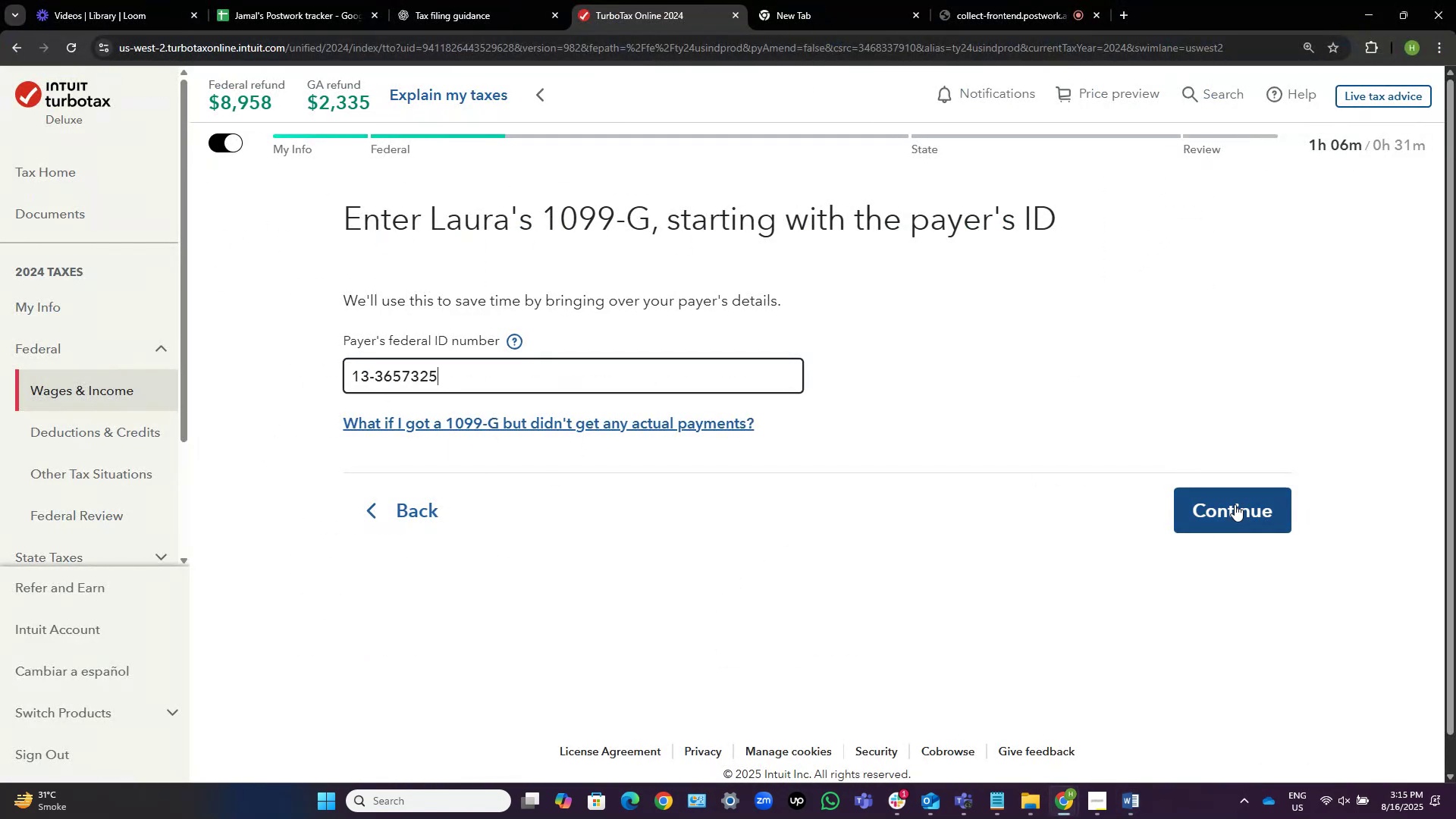 
left_click([1247, 513])
 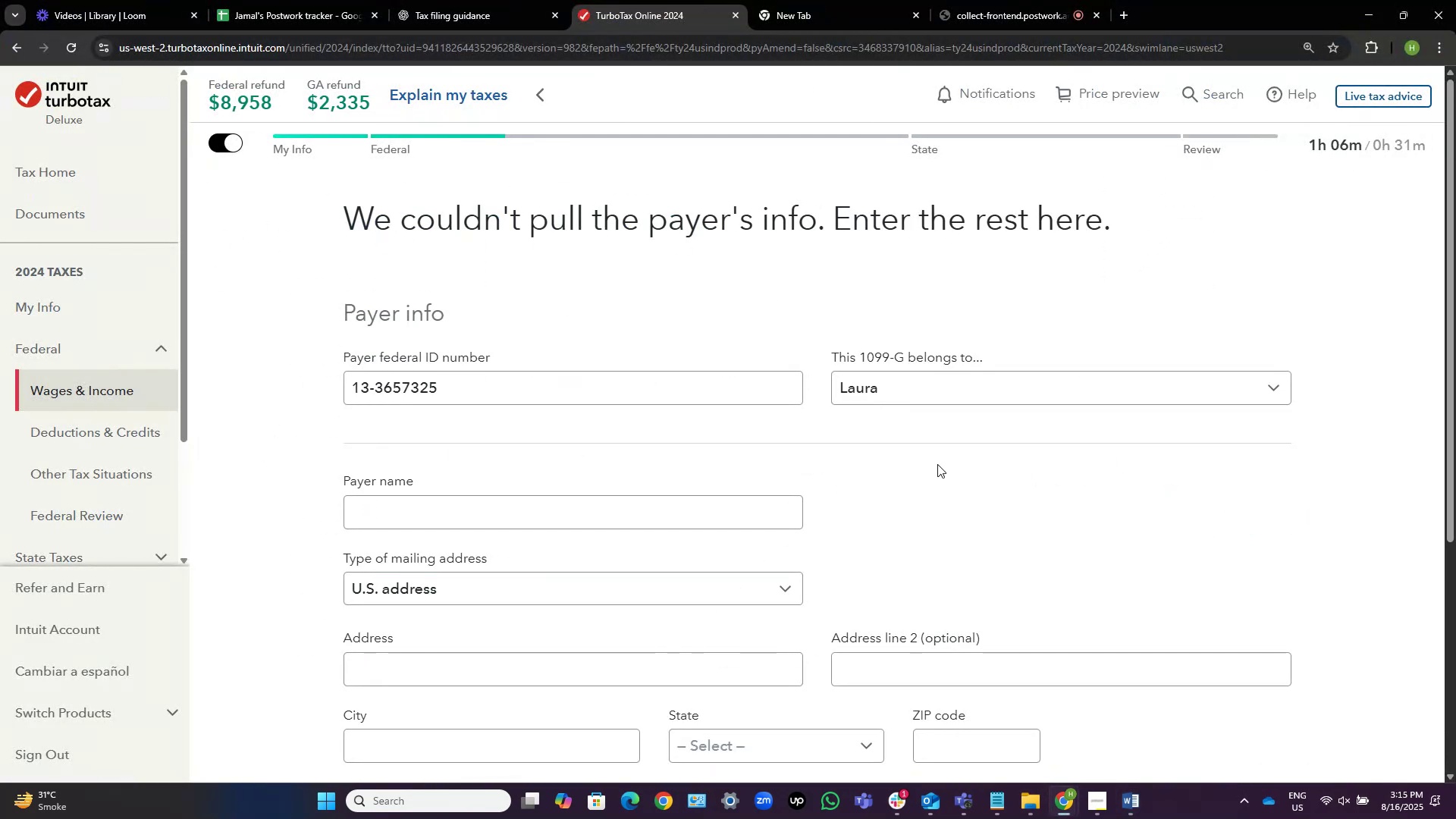 
wait(5.71)
 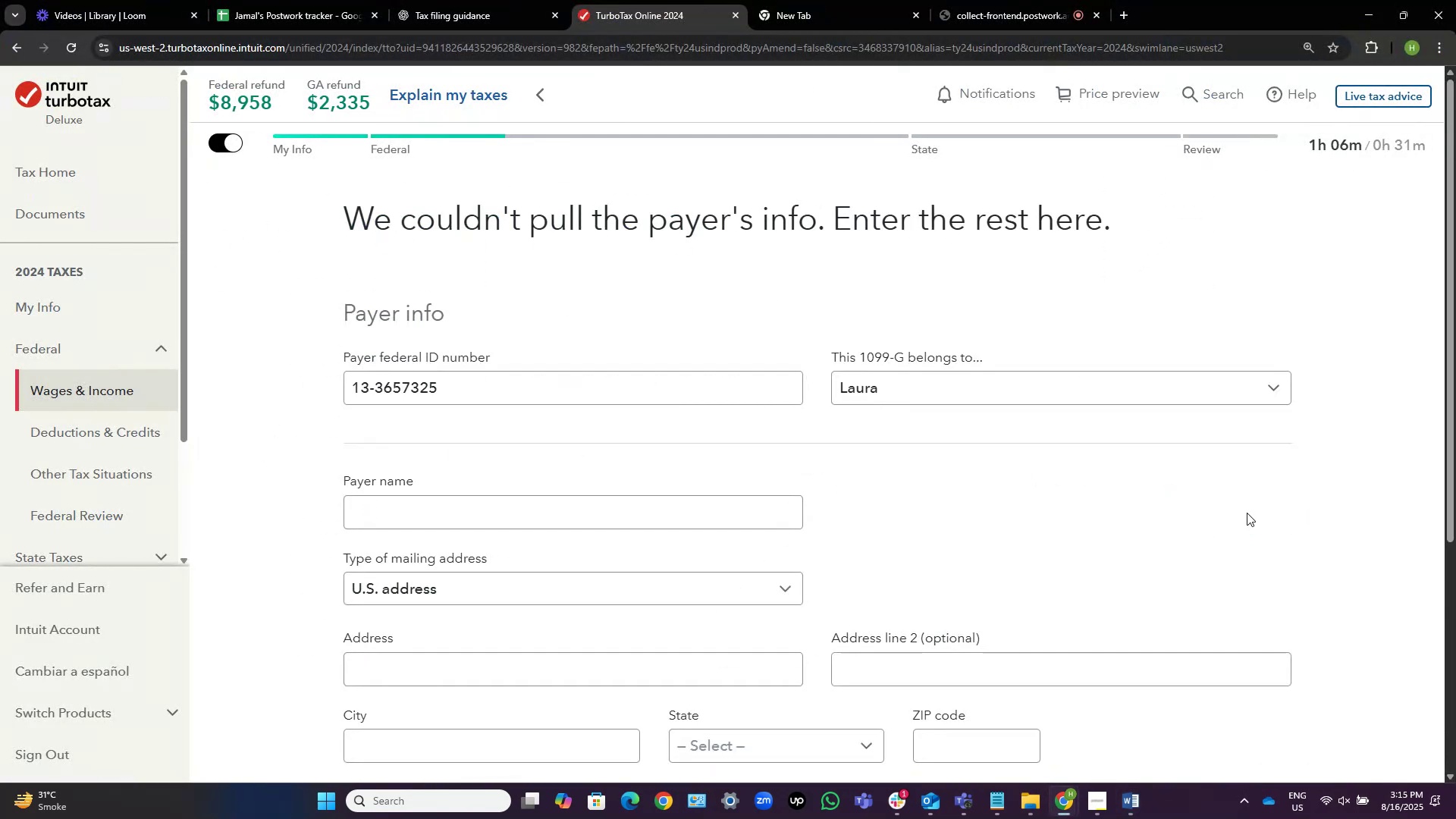 
key(Alt+Tab)
 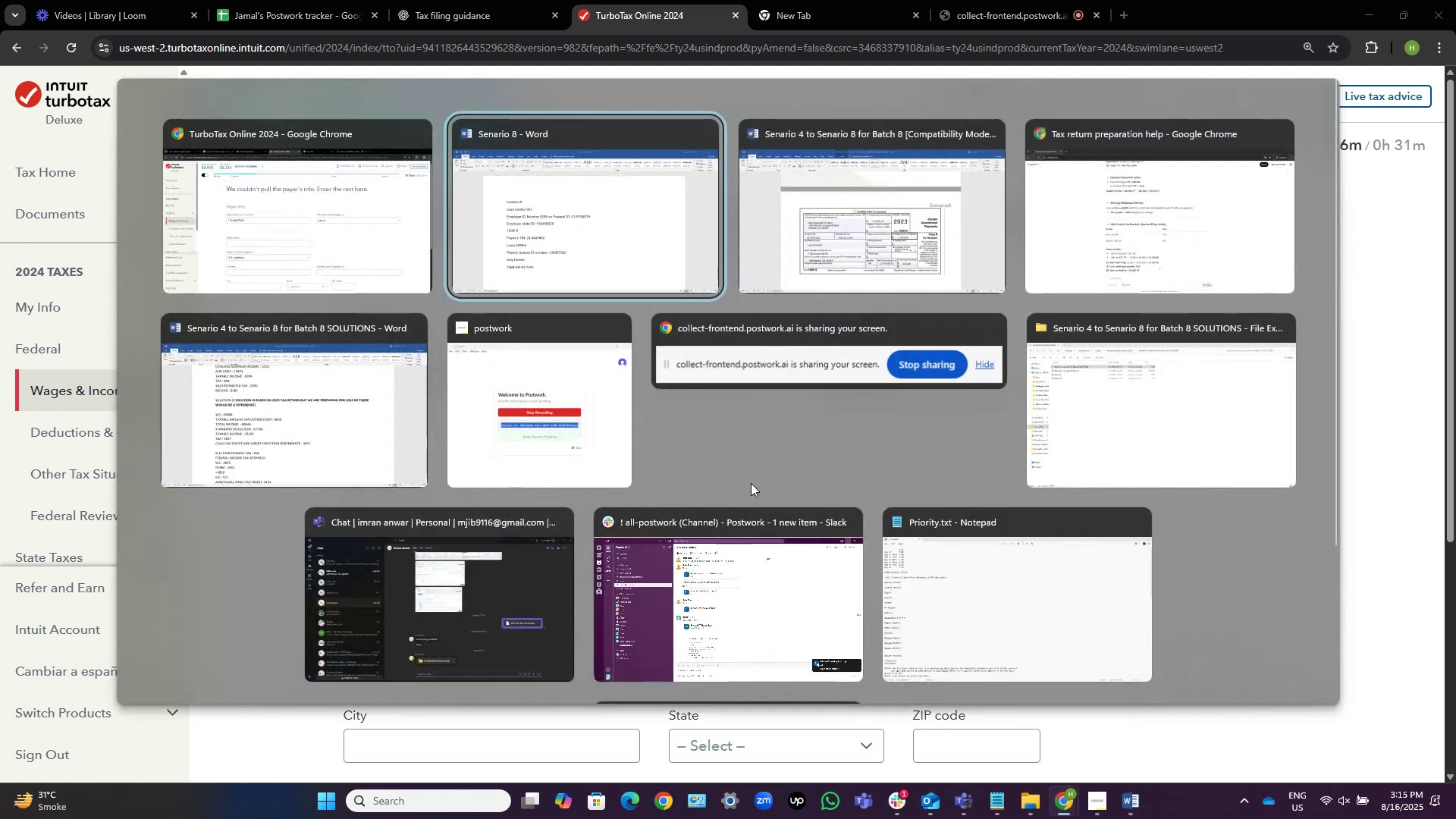 
key(Alt+Tab)
 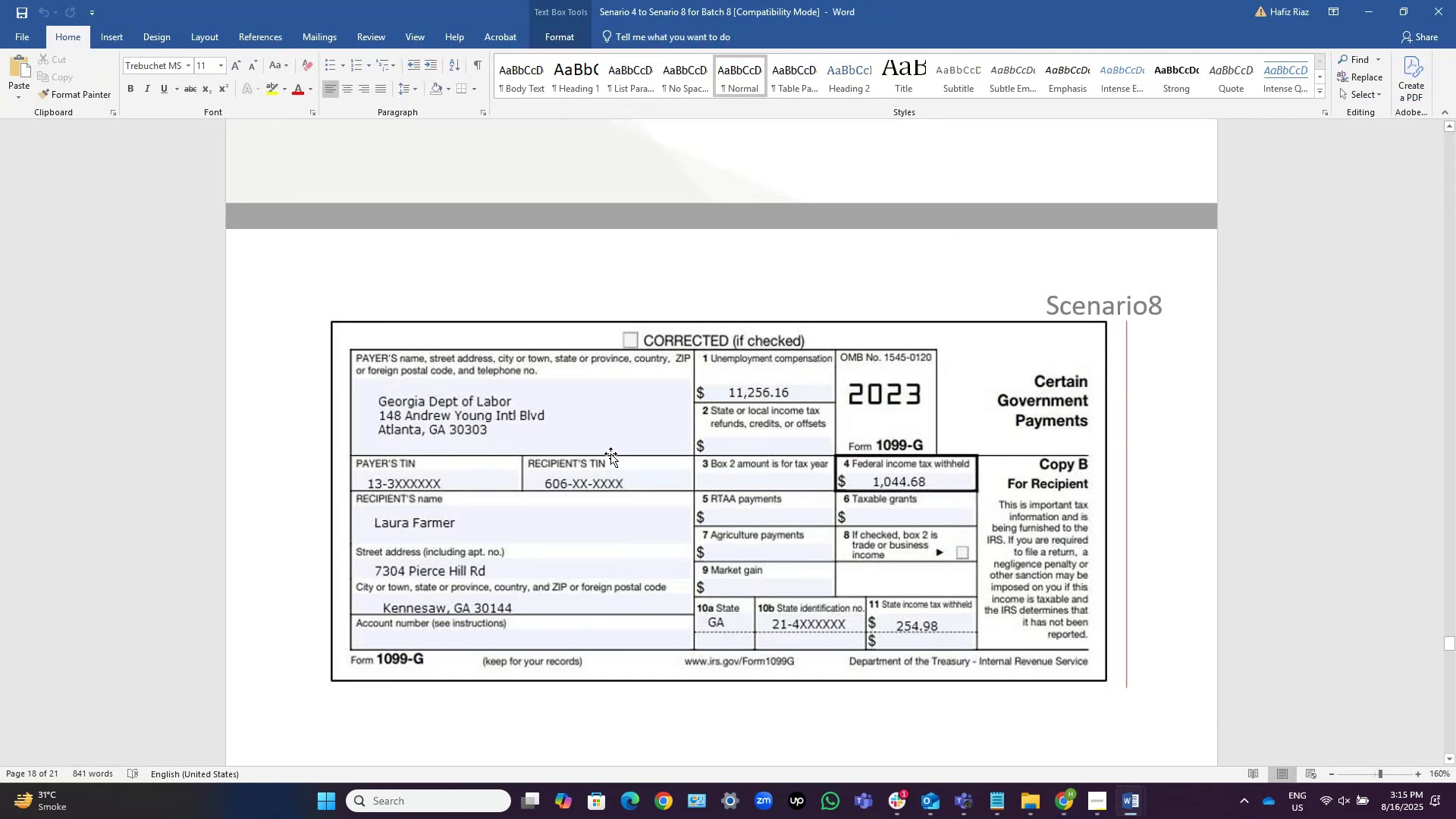 
key(Alt+Tab)
 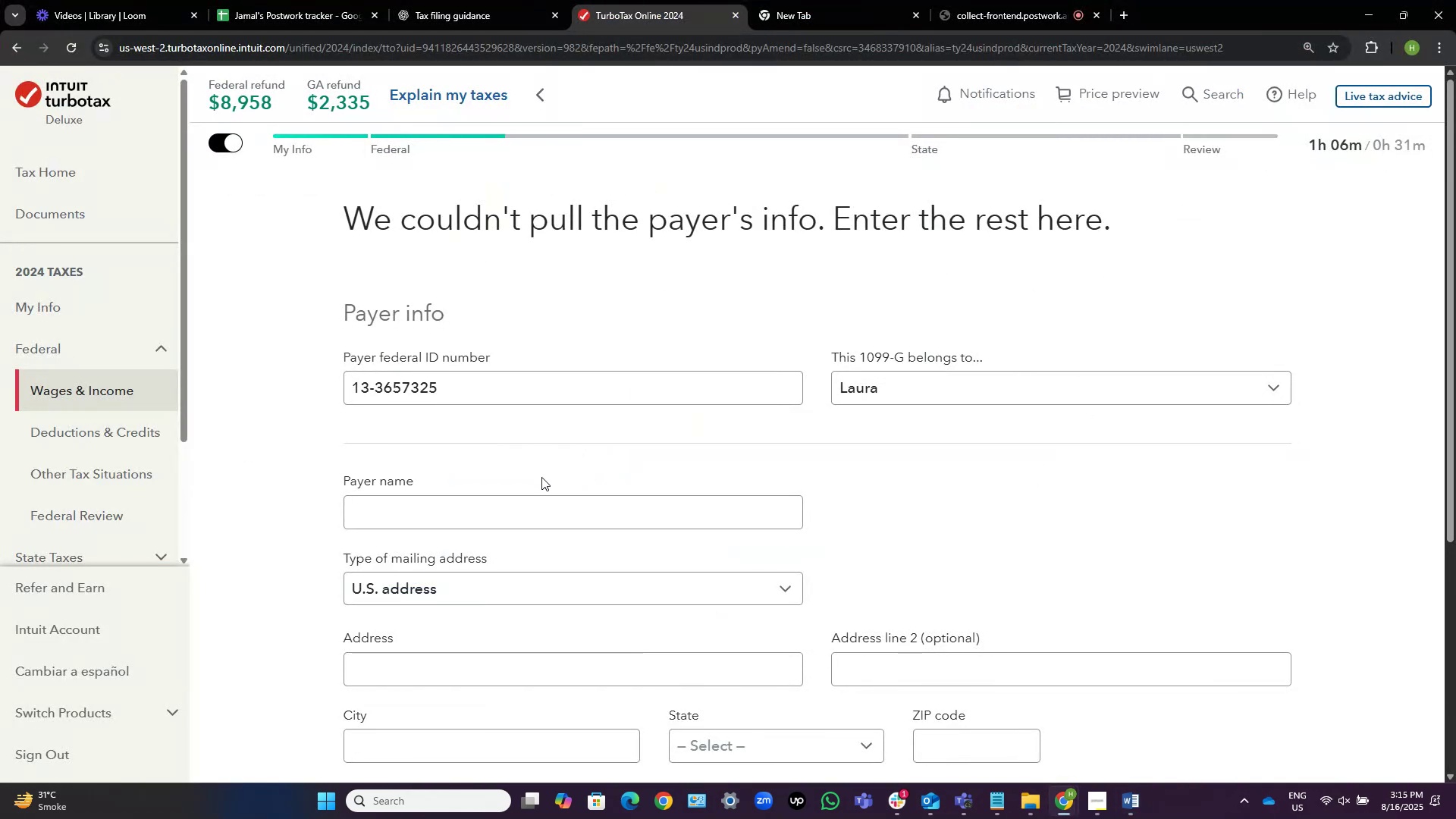 
left_click([513, 508])
 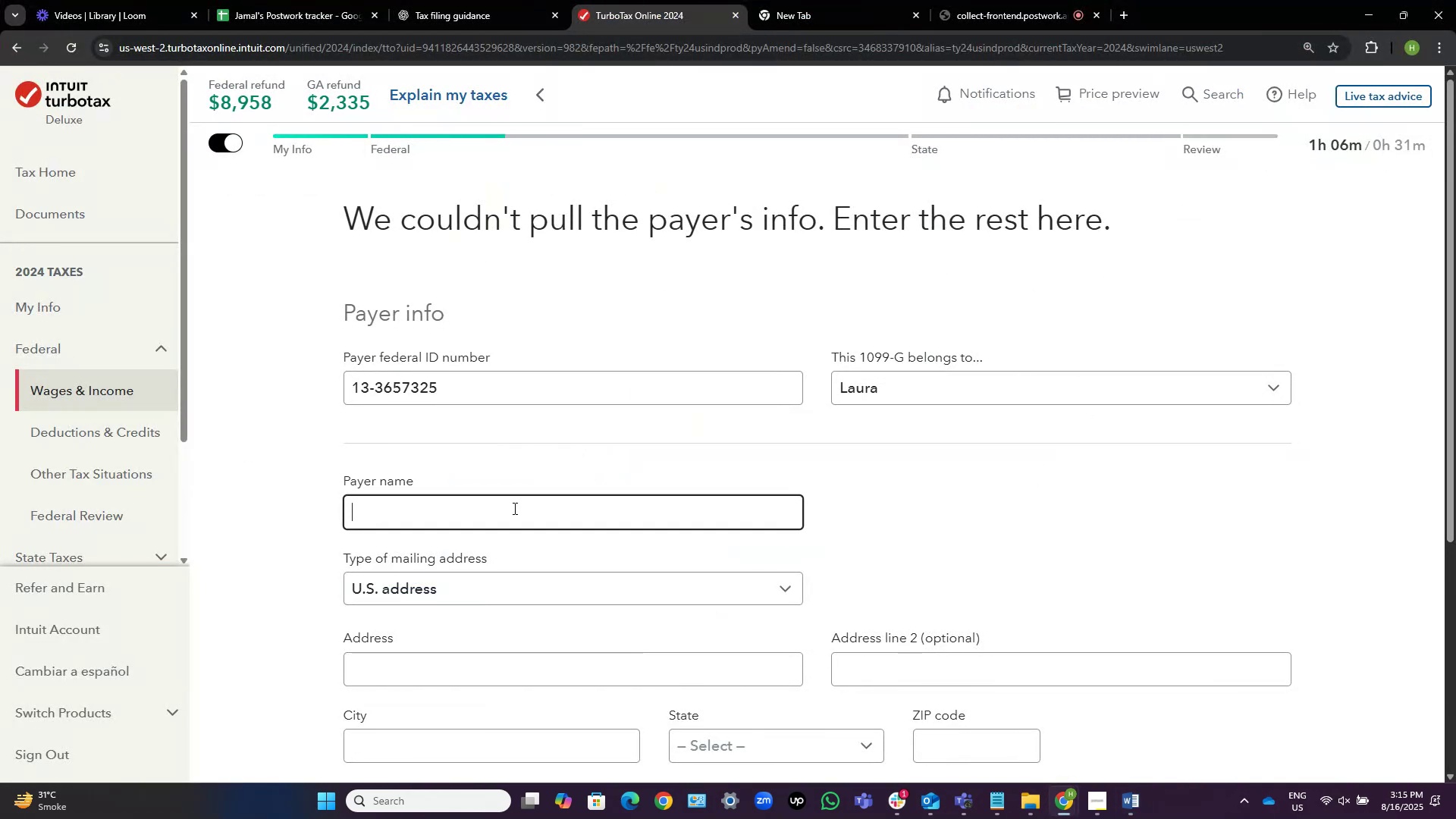 
type(Georgia)
 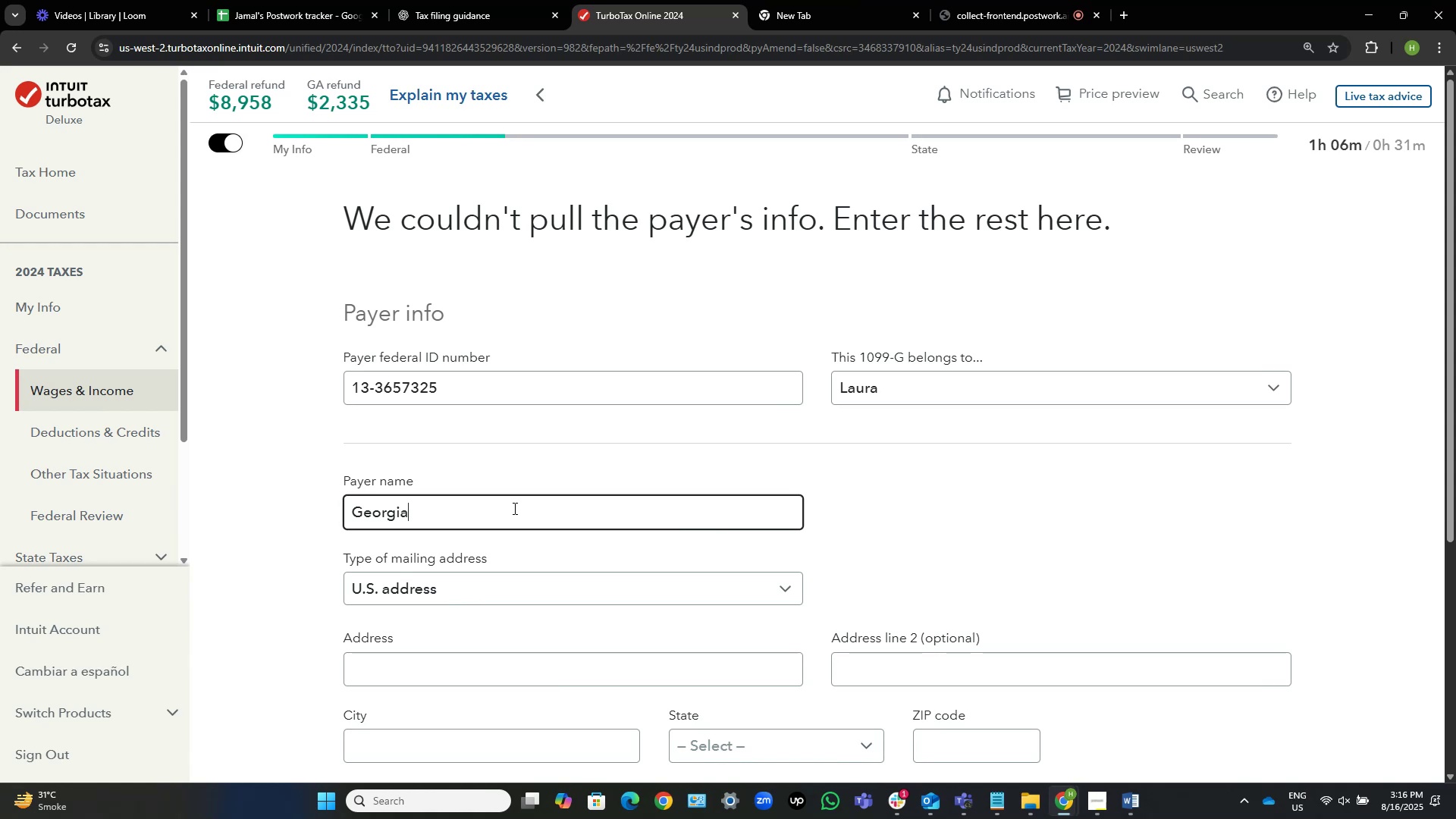 
key(Alt+AltLeft)
 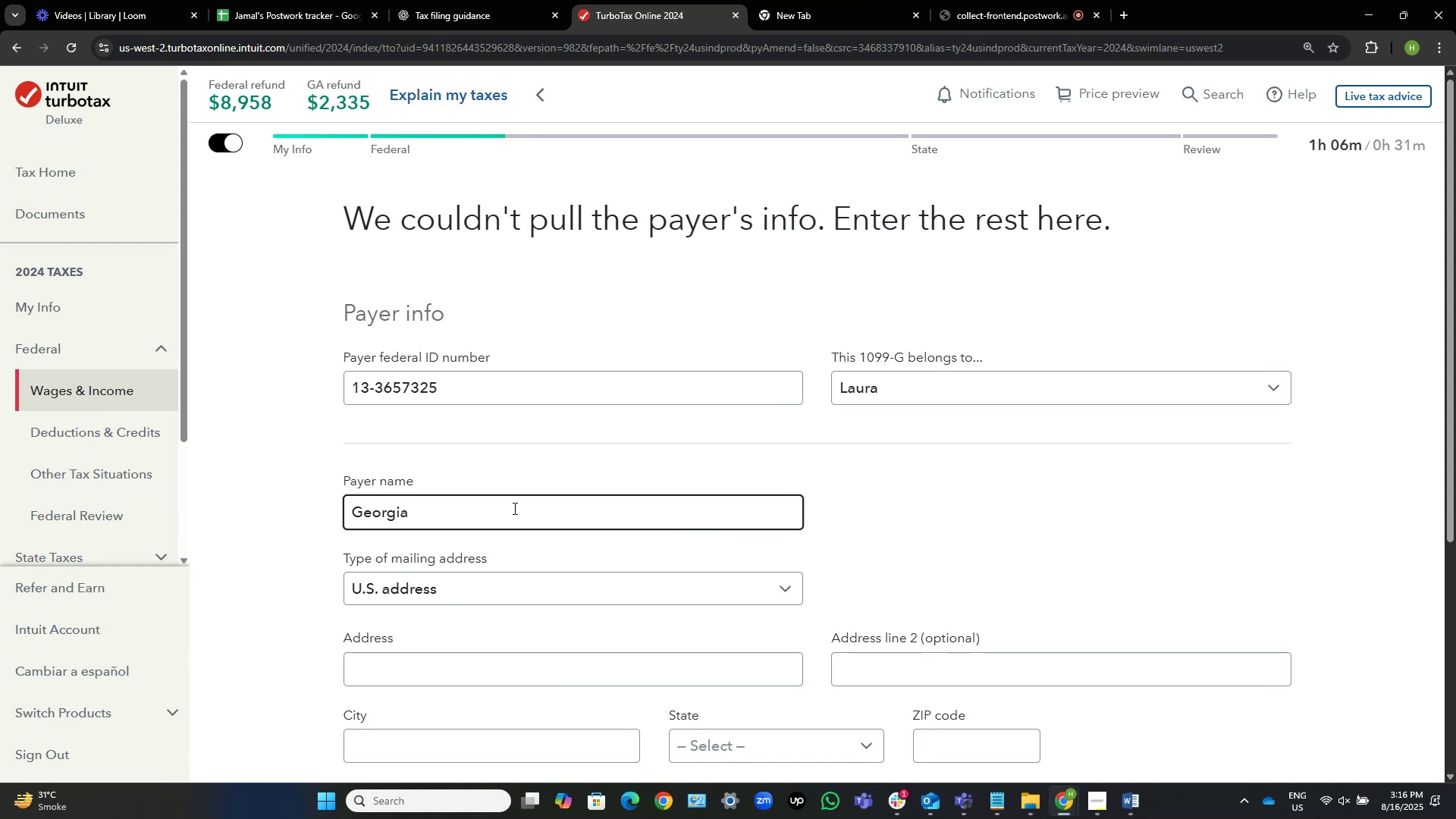 
key(Alt+Tab)
 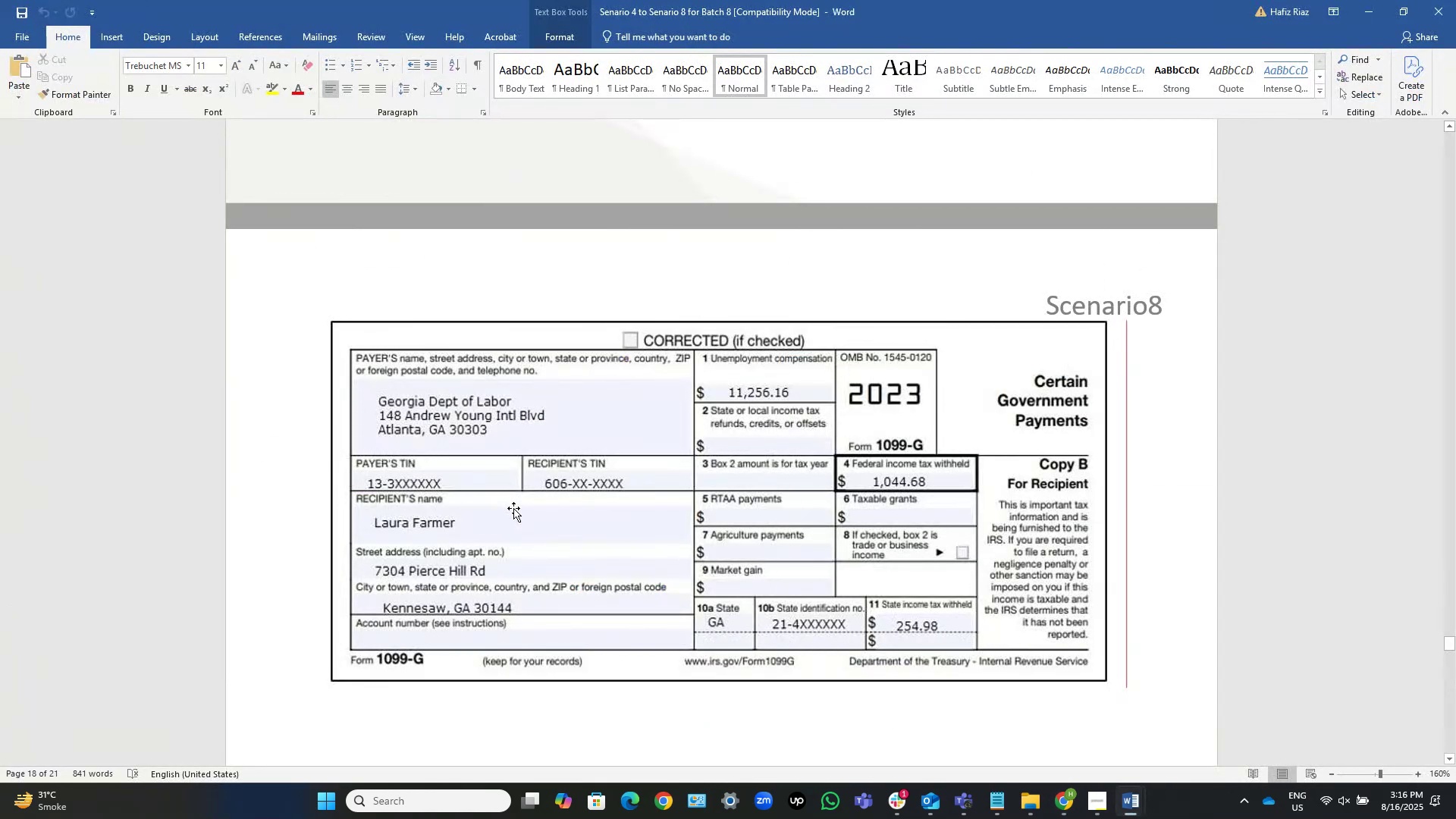 
key(Alt+AltLeft)
 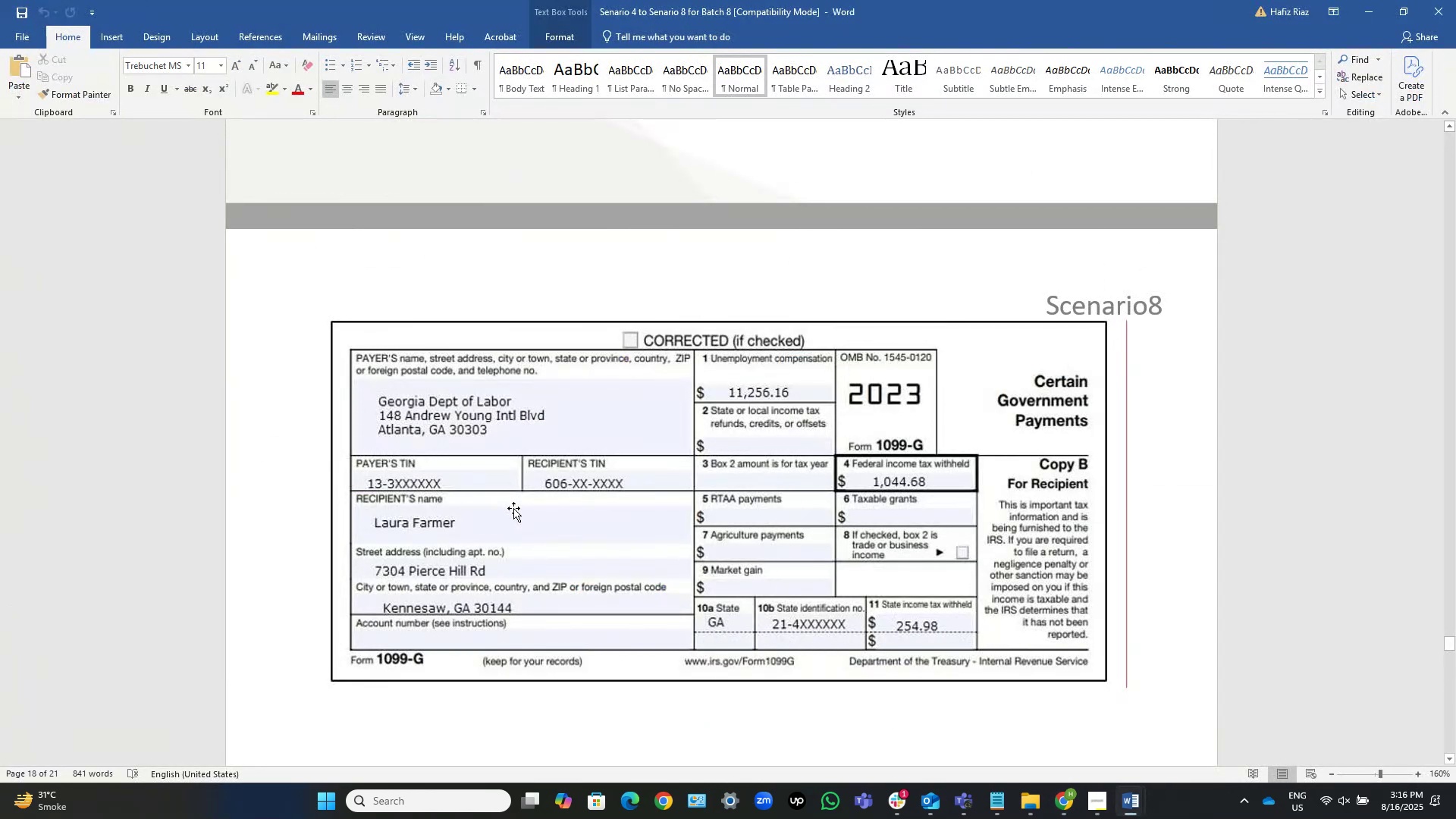 
key(Tab)
type( Dept)
 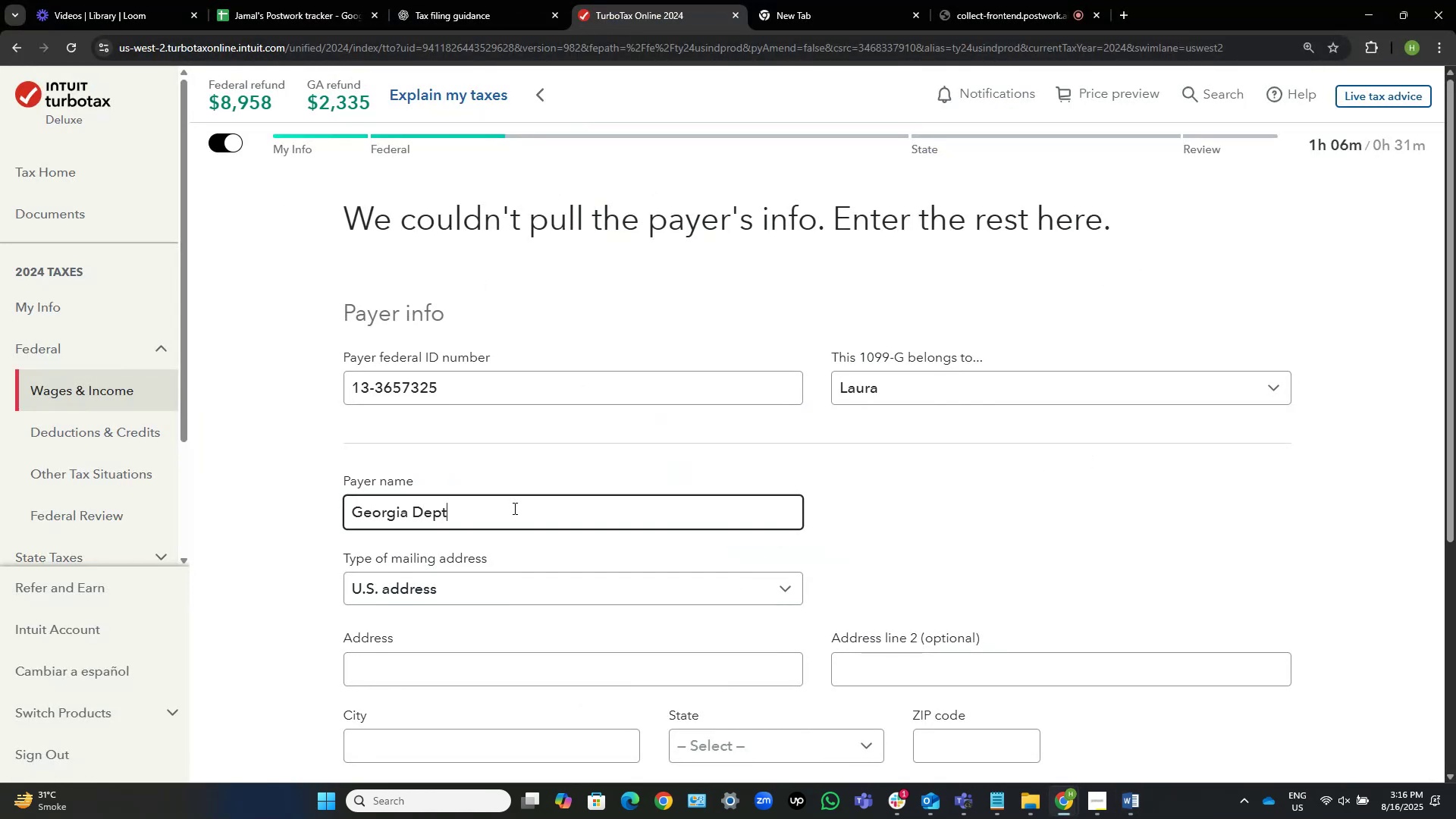 
key(Alt+AltLeft)
 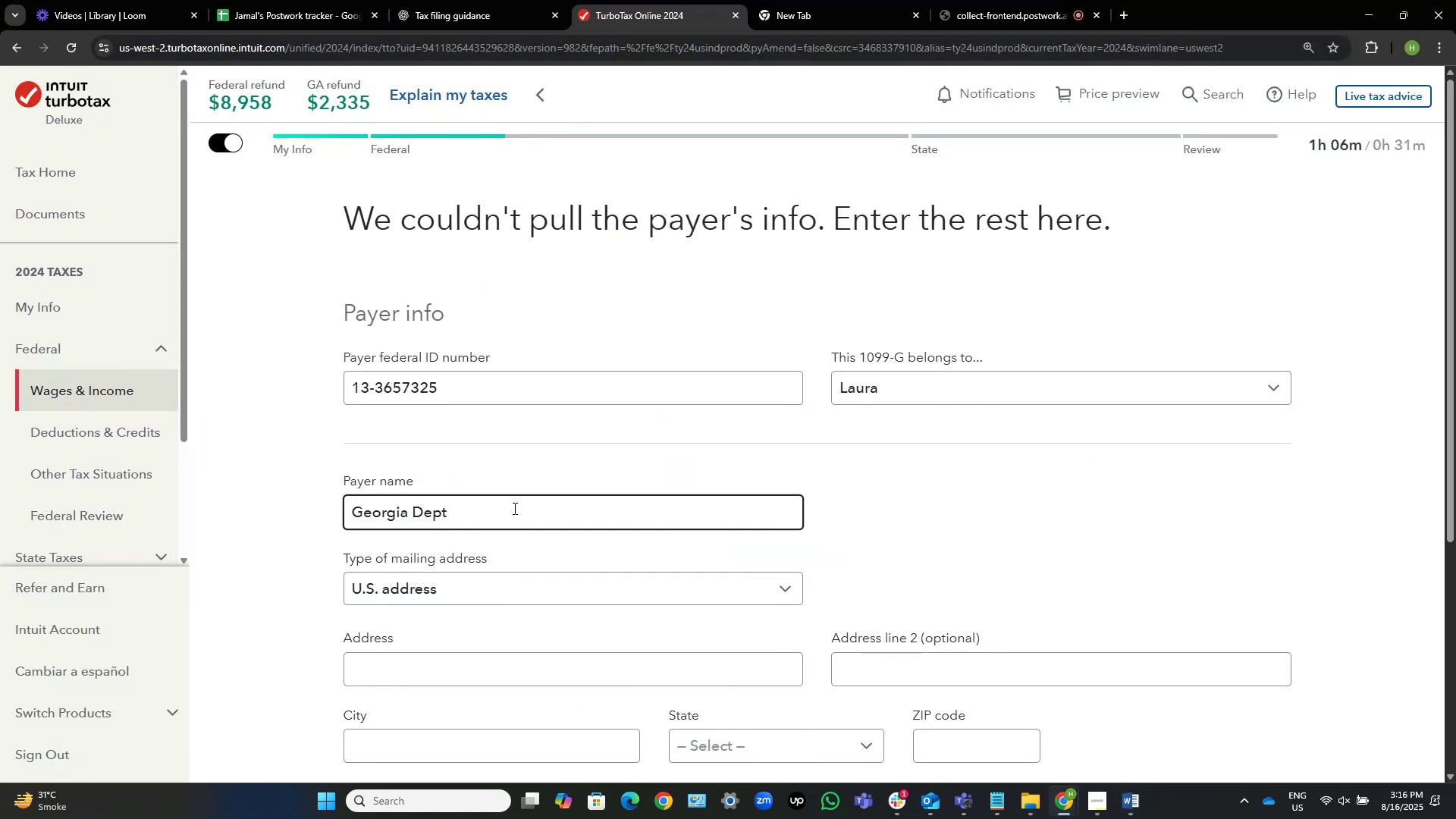 
key(Alt+Tab)
 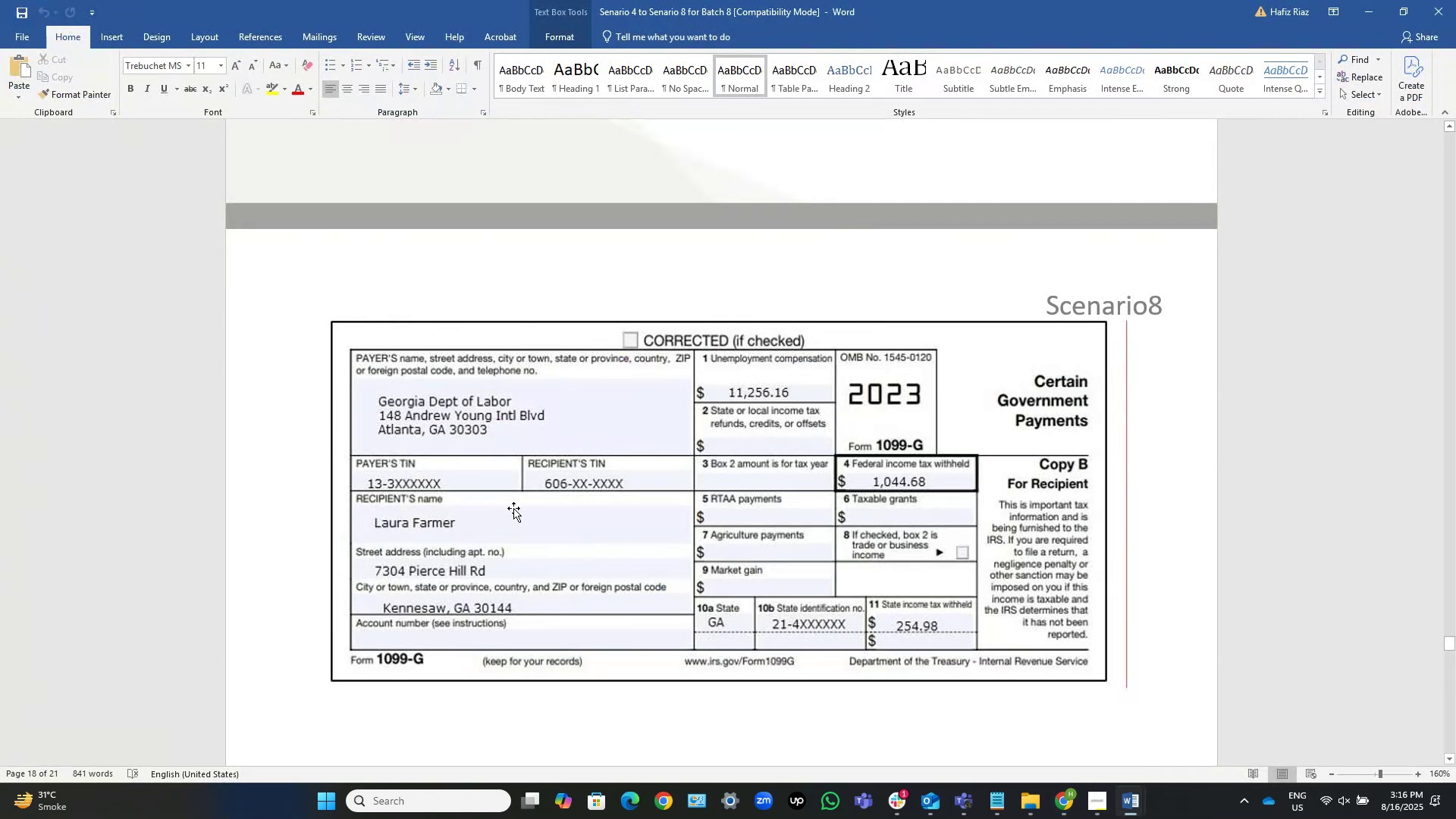 
hold_key(key=AltLeft, duration=0.32)
 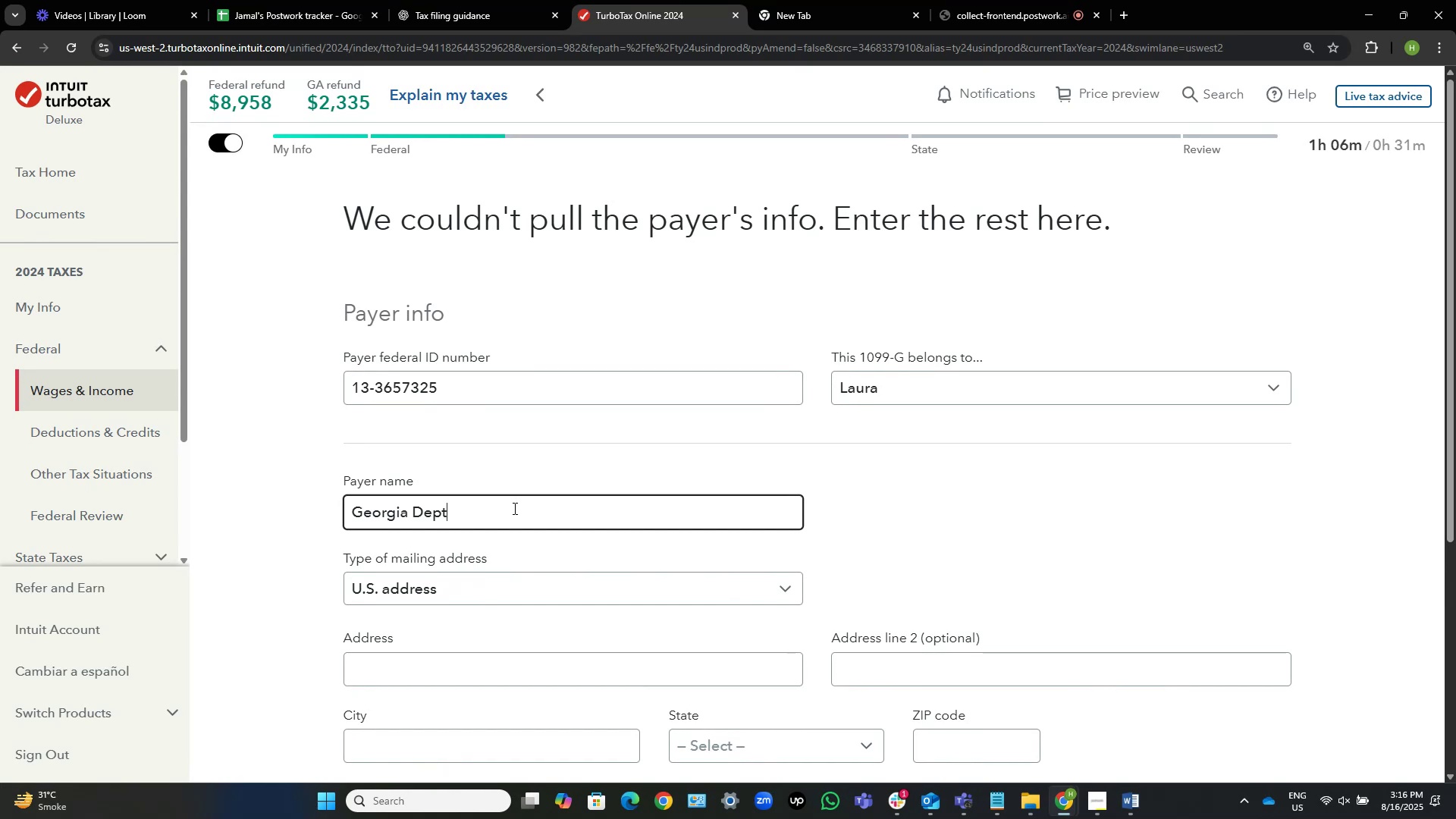 
key(Tab)
type( of Lab)
 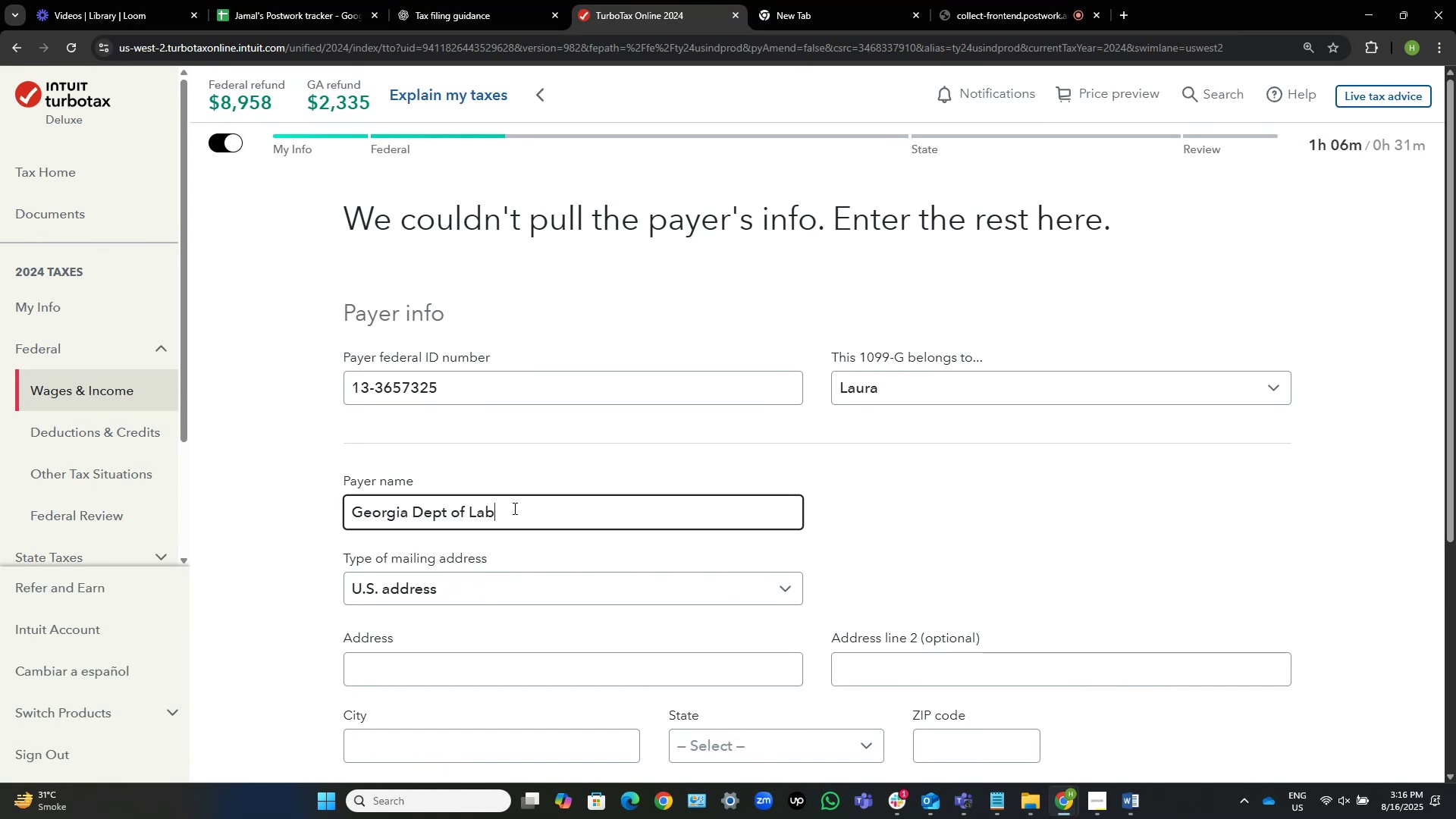 
key(Alt+AltLeft)
 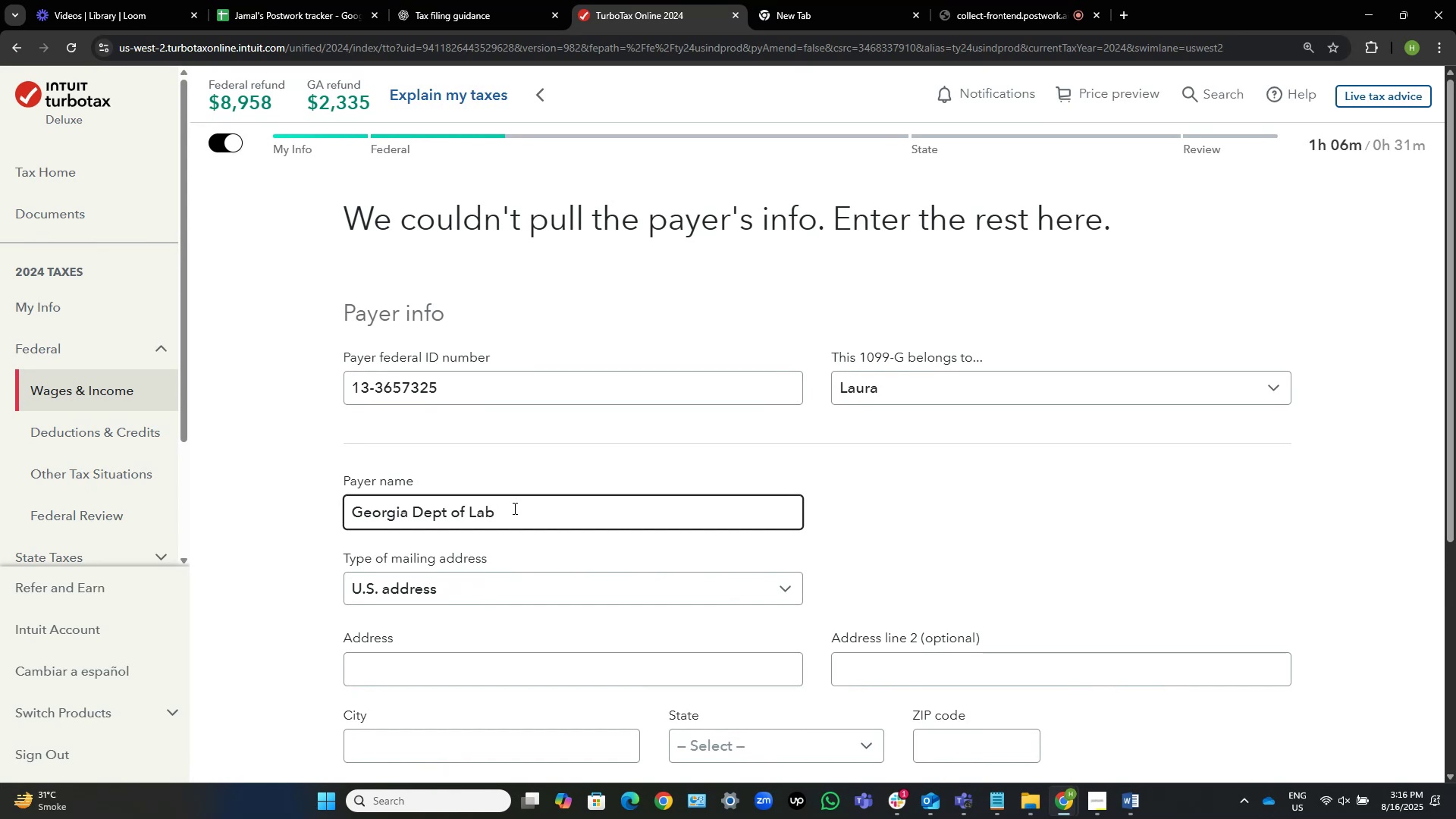 
key(Alt+Tab)
 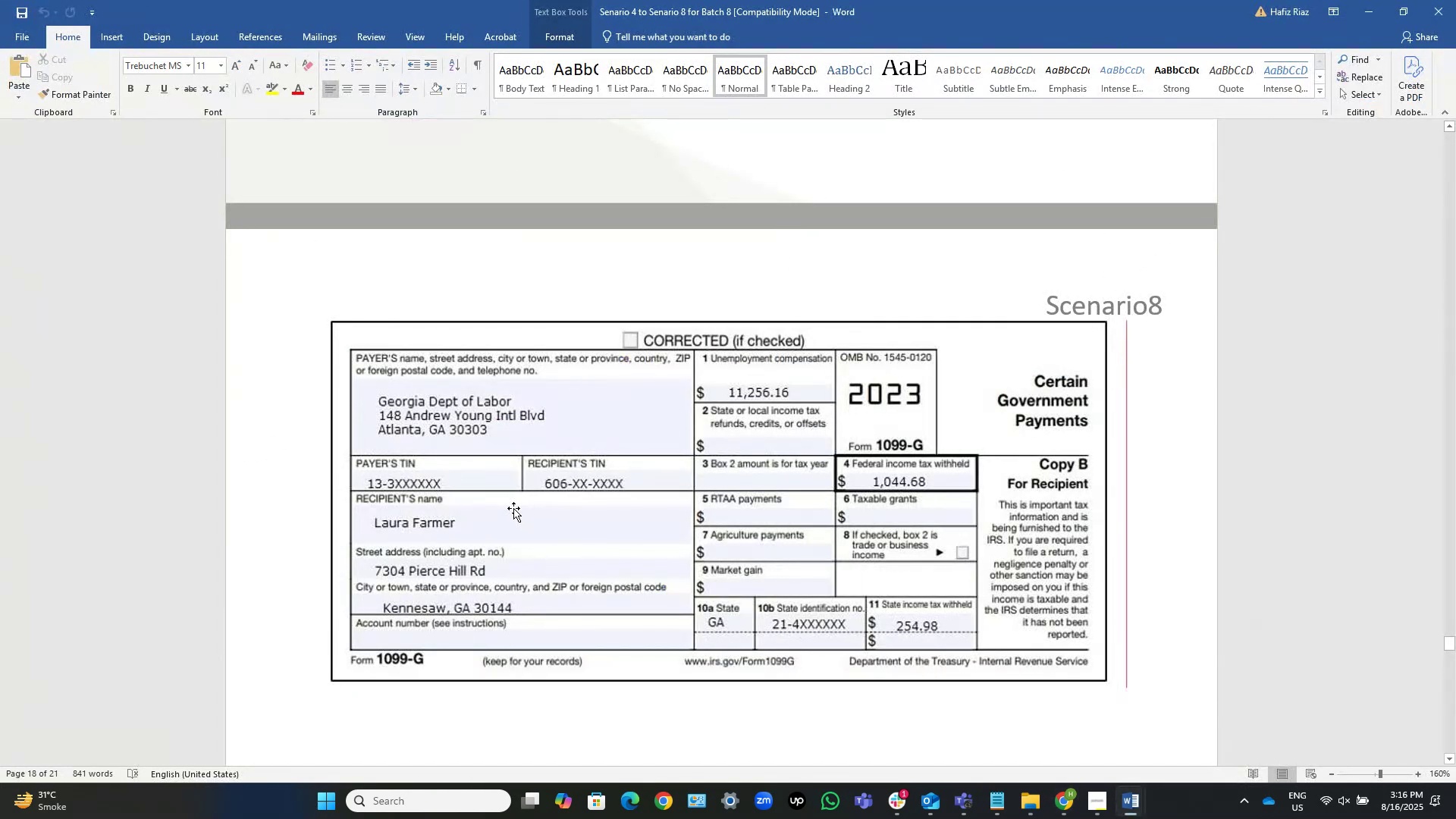 
key(Alt+AltLeft)
 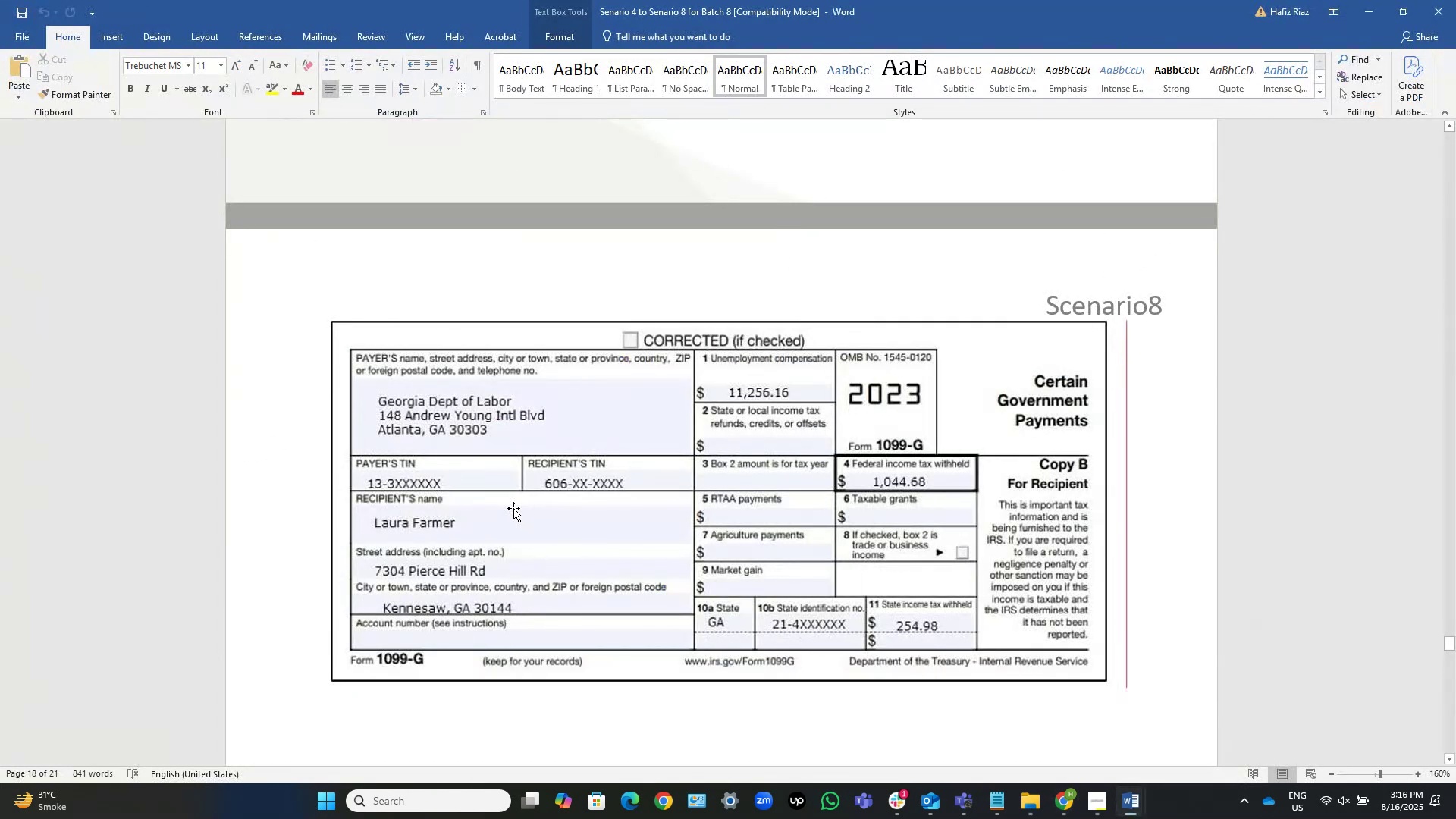 
key(Tab)
type(or)
 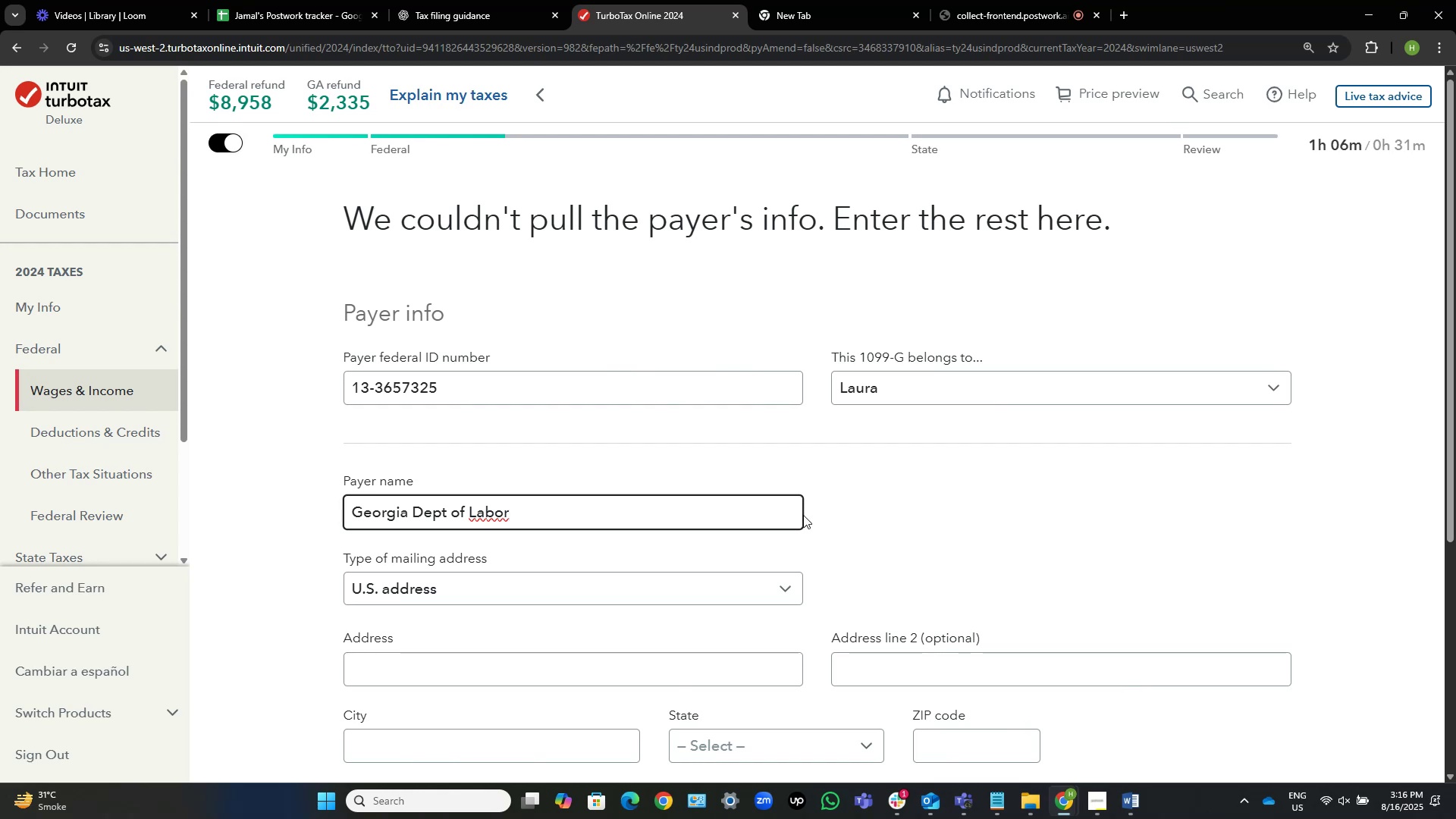 
wait(5.02)
 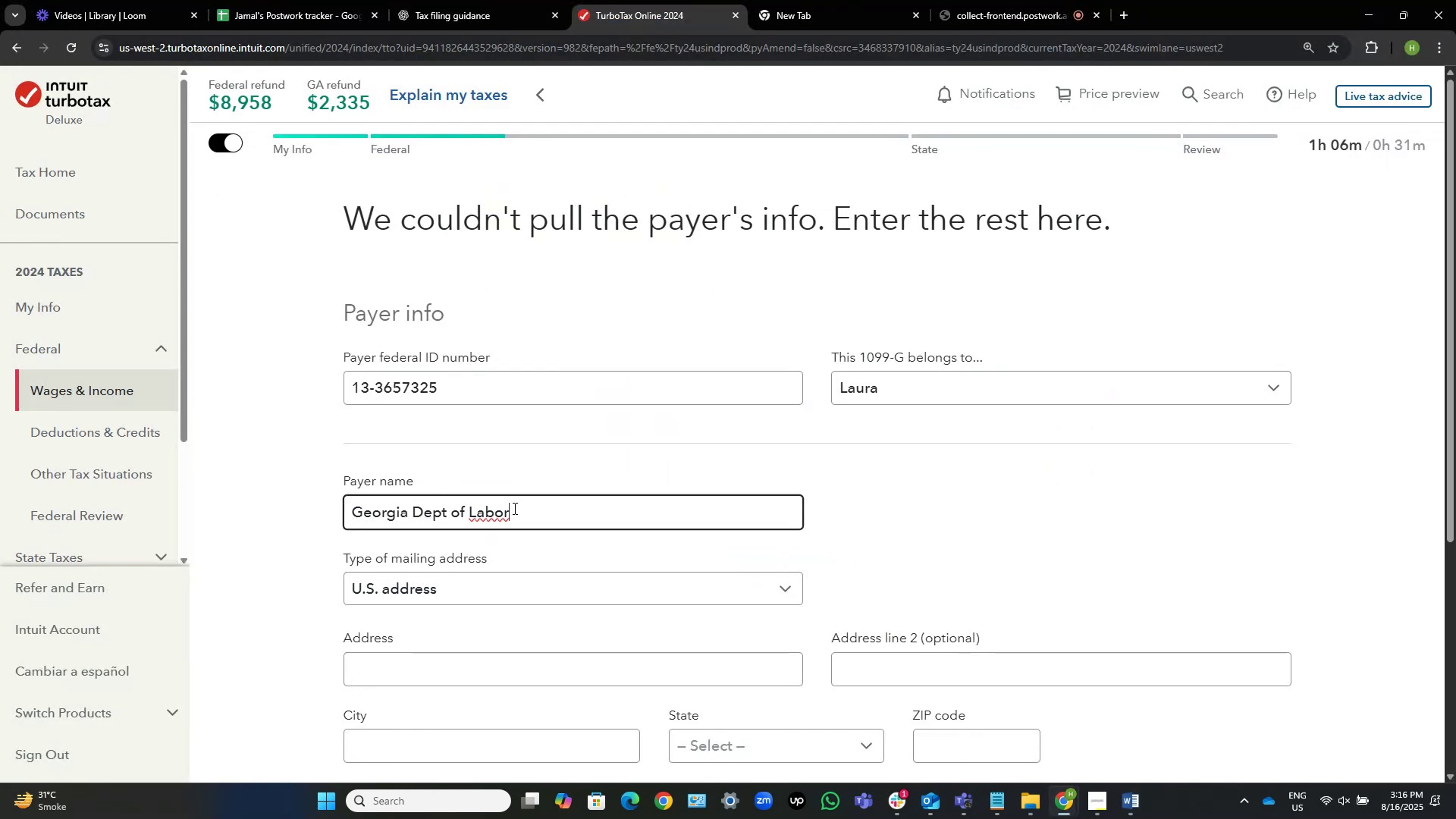 
scroll: coordinate [824, 521], scroll_direction: down, amount: 3.0
 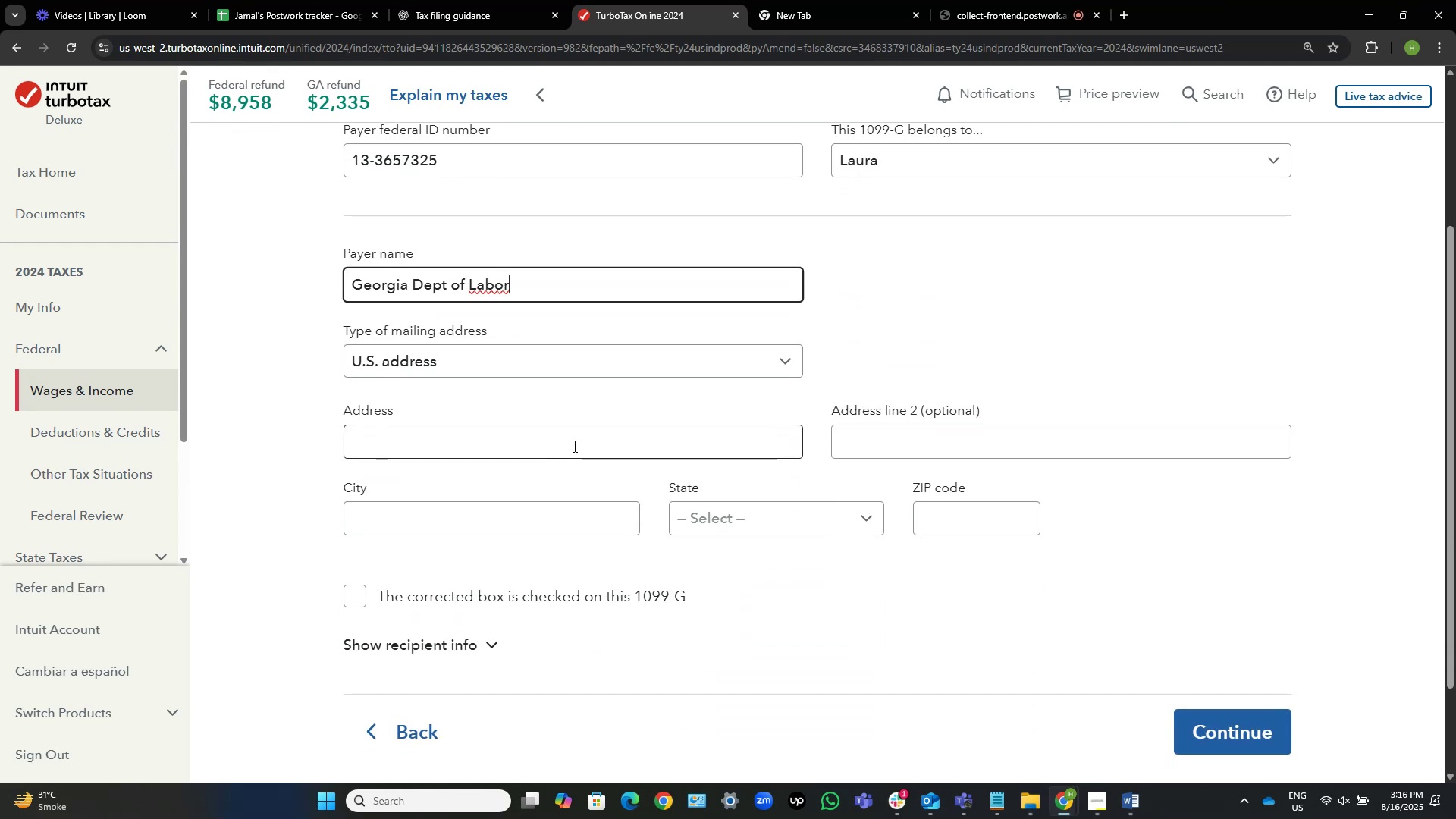 
left_click([573, 446])
 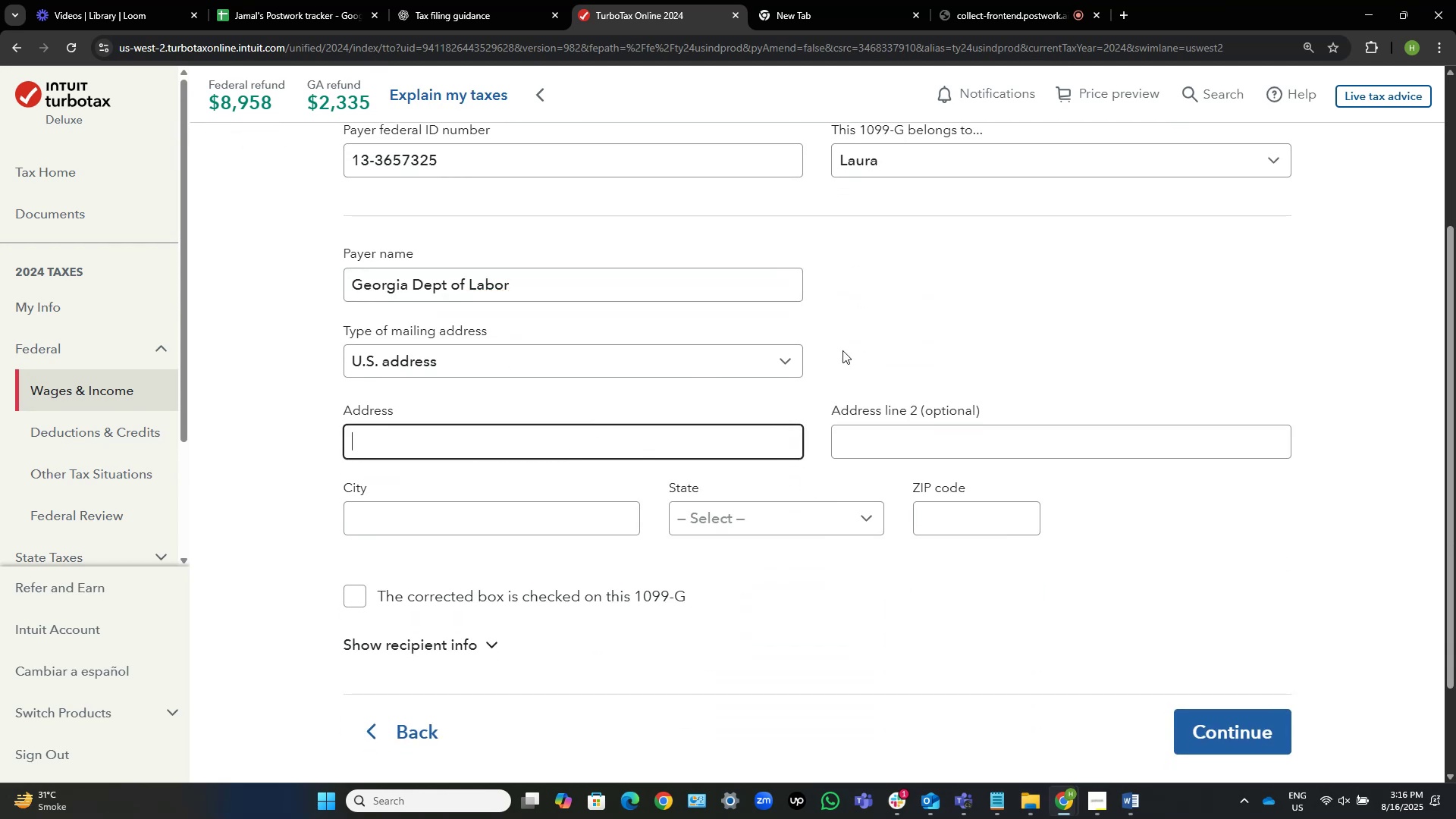 
key(Alt+Tab)
 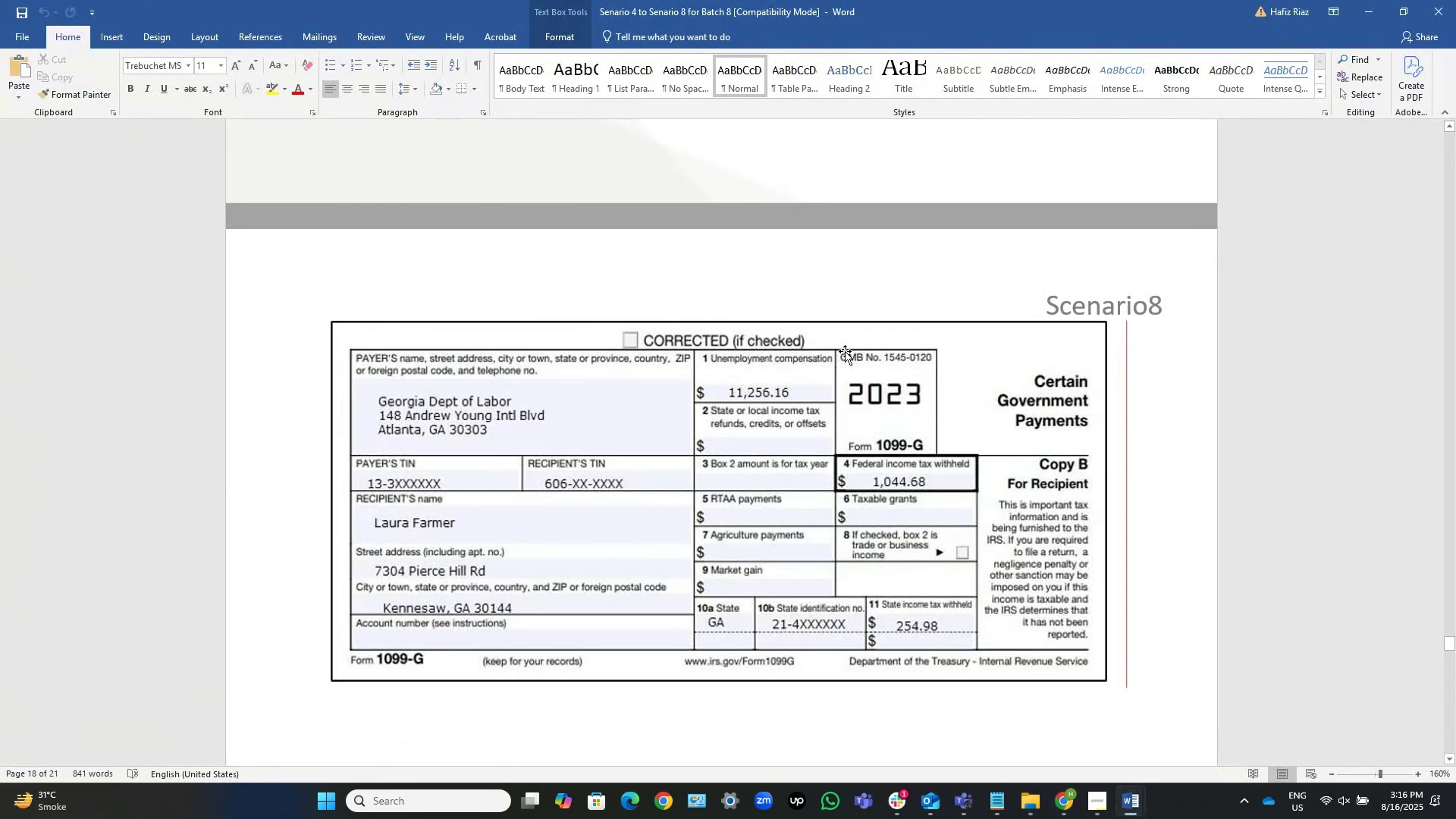 
key(Alt+Tab)
 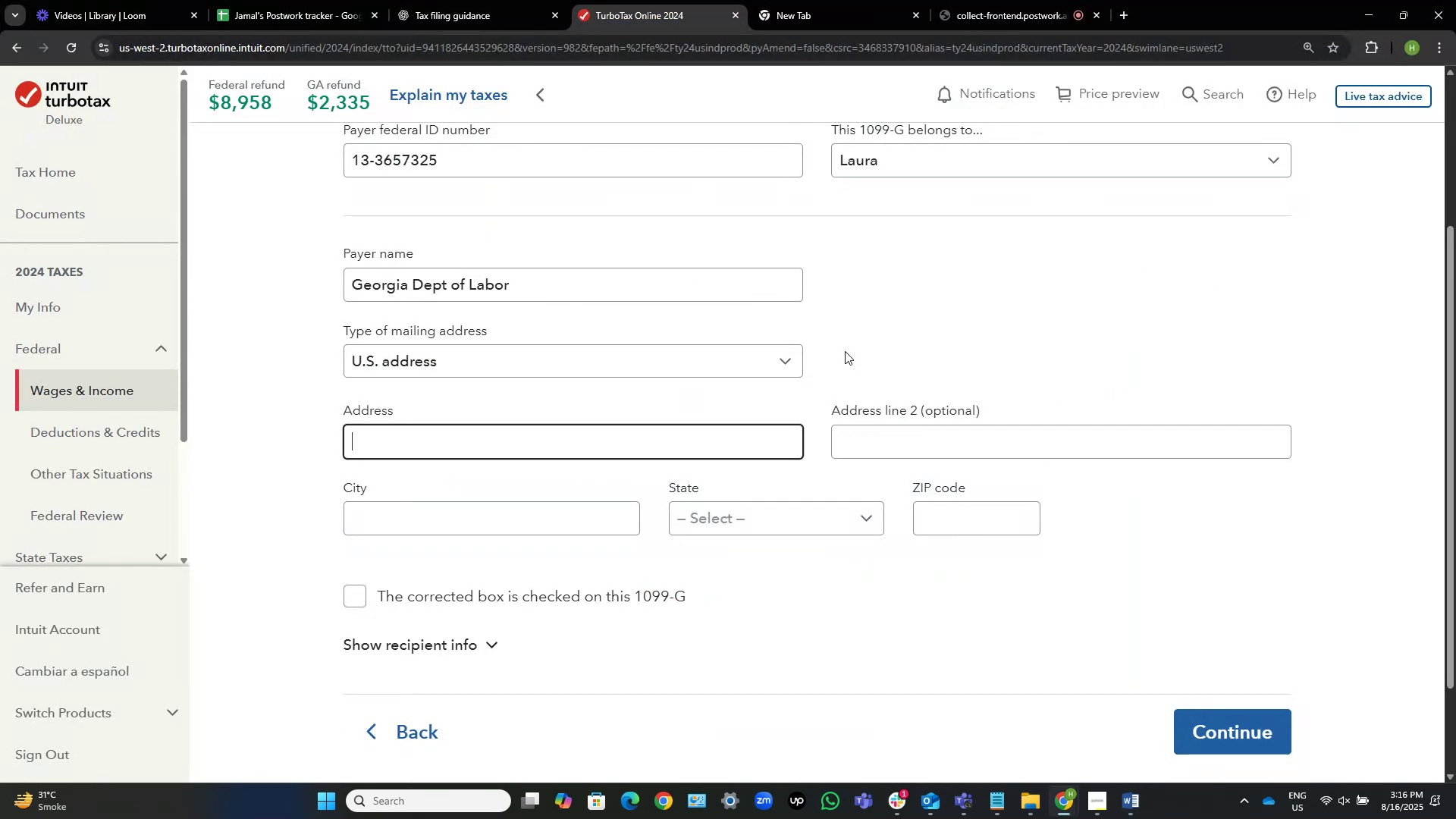 
key(Numpad1)
 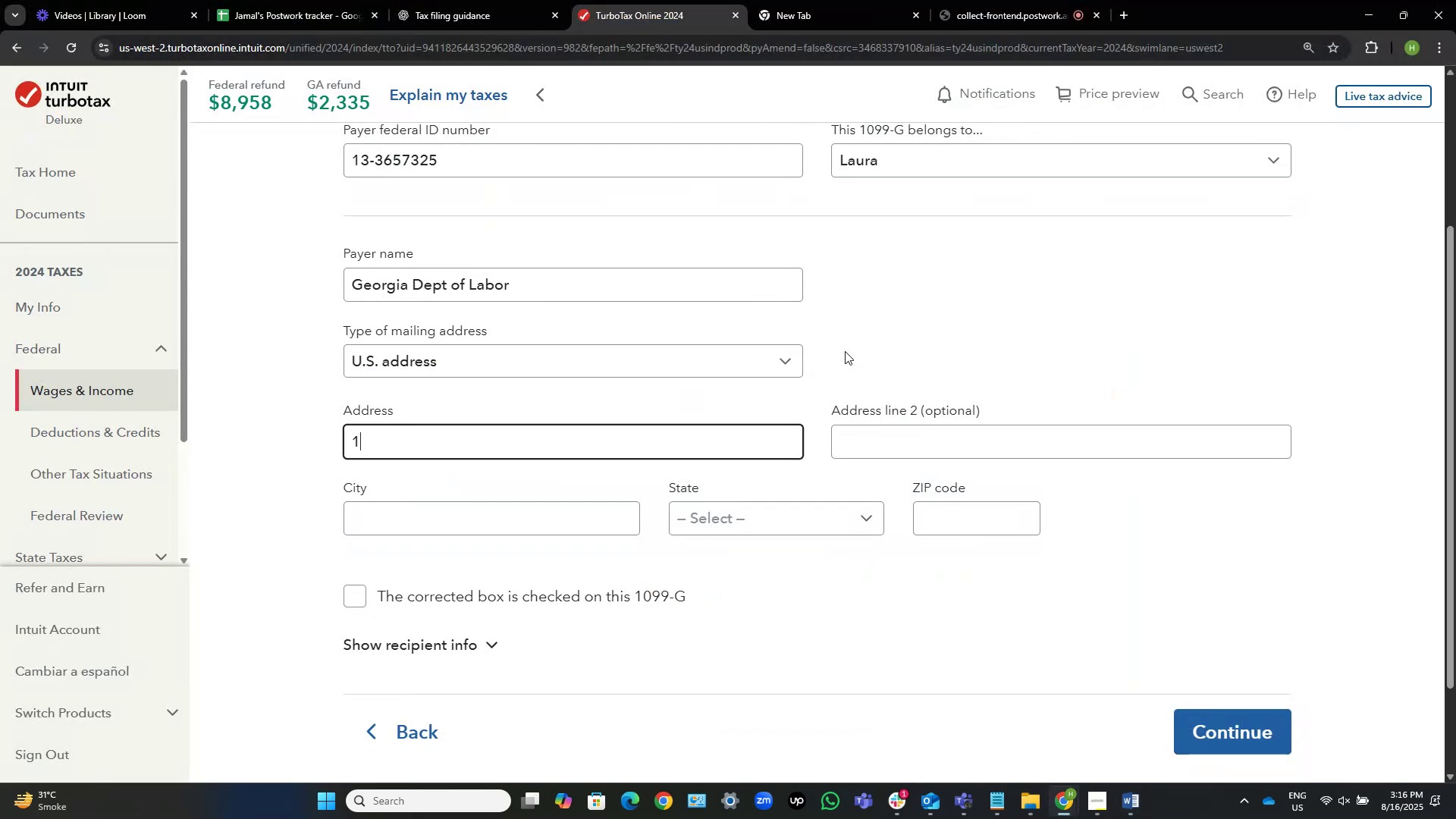 
key(Numpad4)
 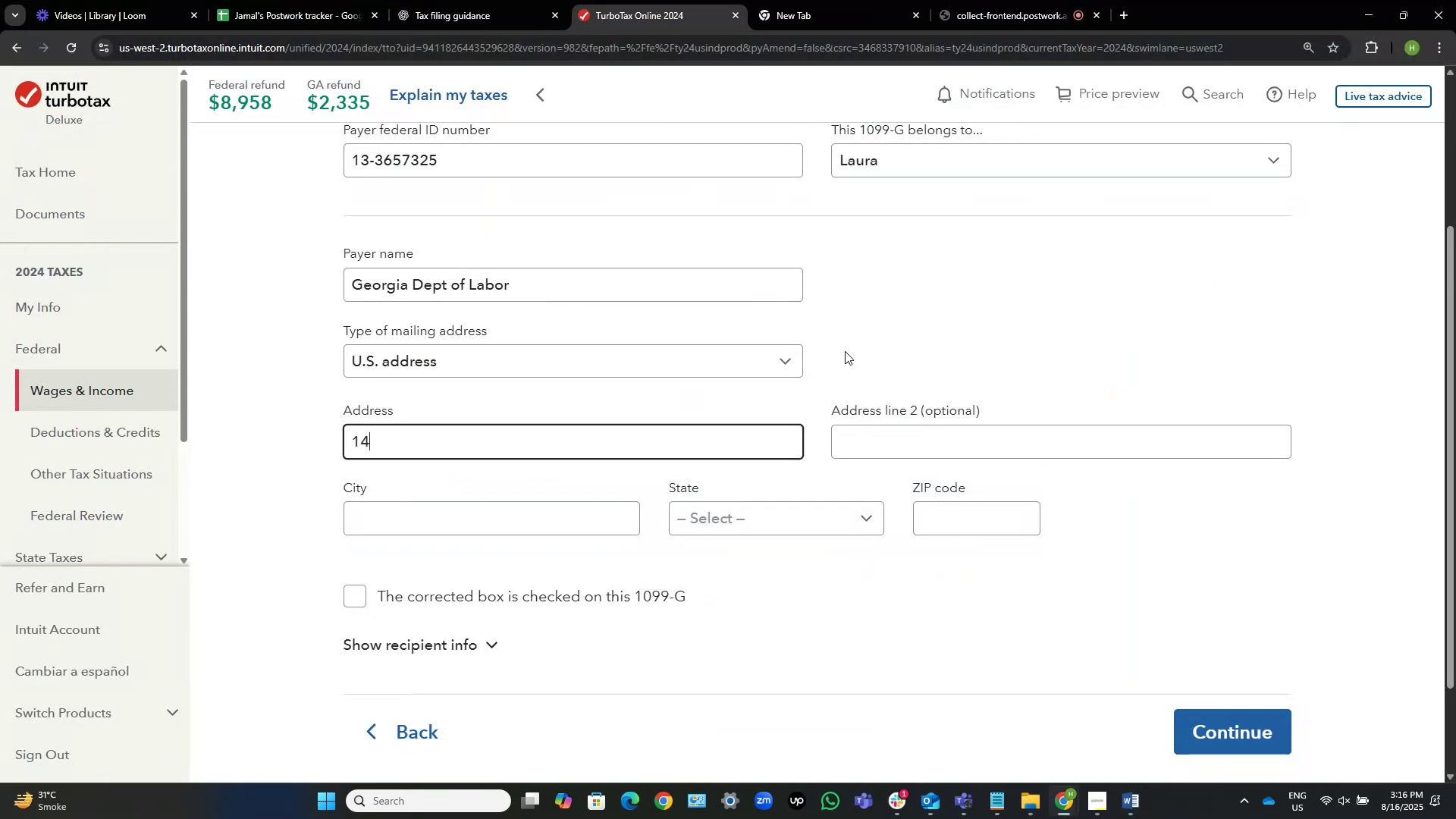 
key(Numpad8)
 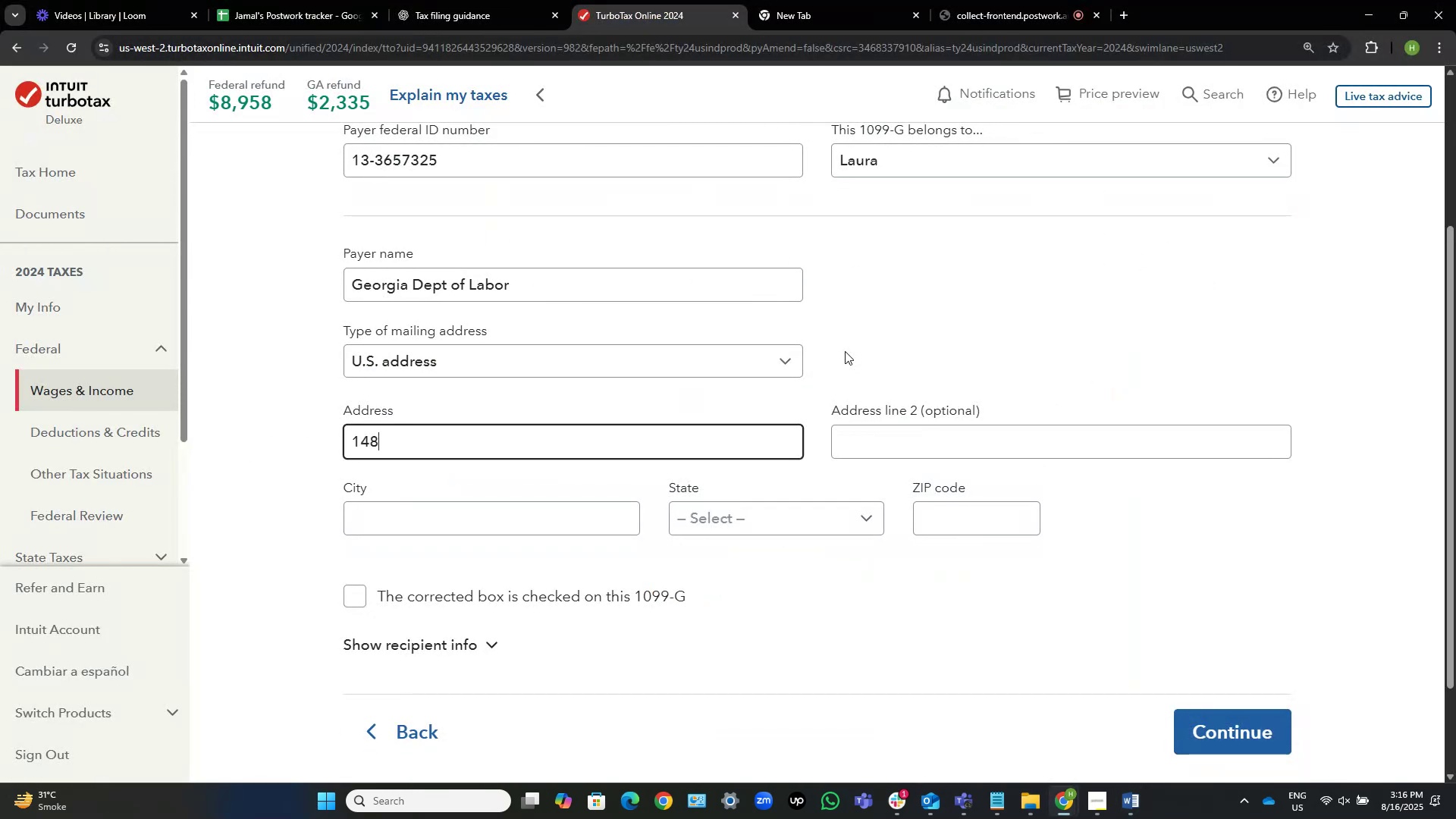 
key(Alt+Tab)
 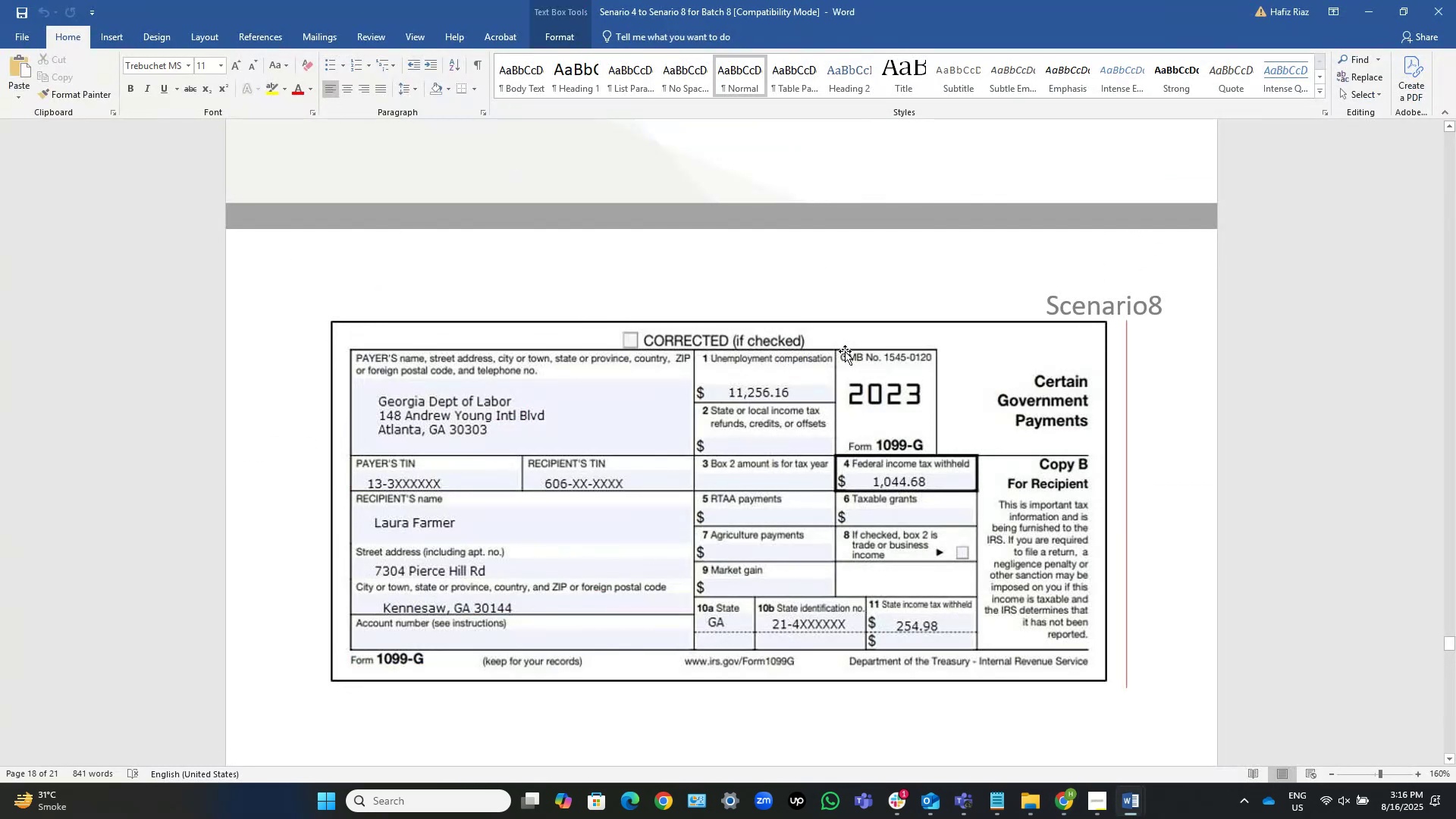 
key(Alt+AltLeft)
 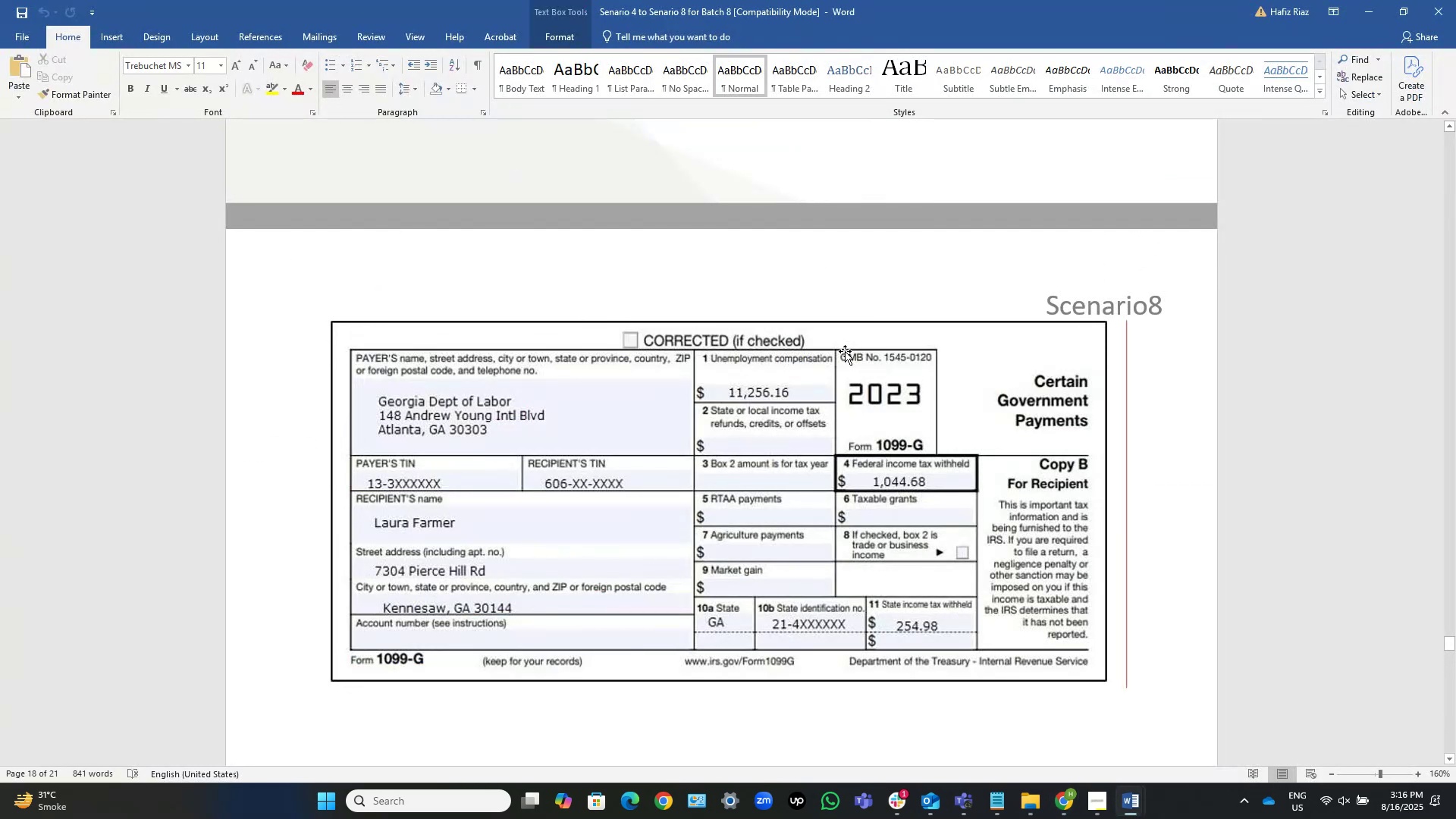 
key(Tab)
type( Andrew Young)
 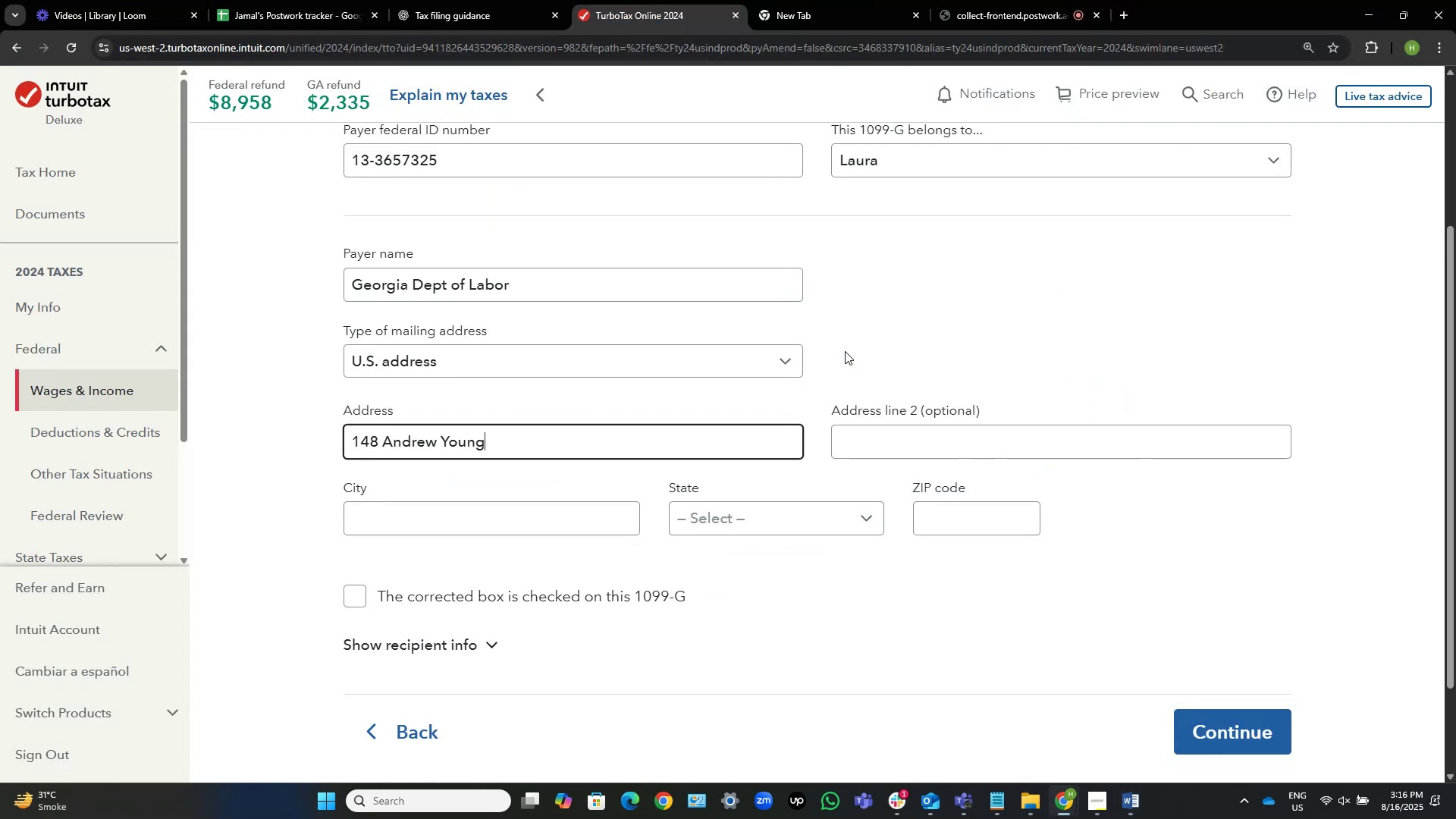 
key(Alt+AltLeft)
 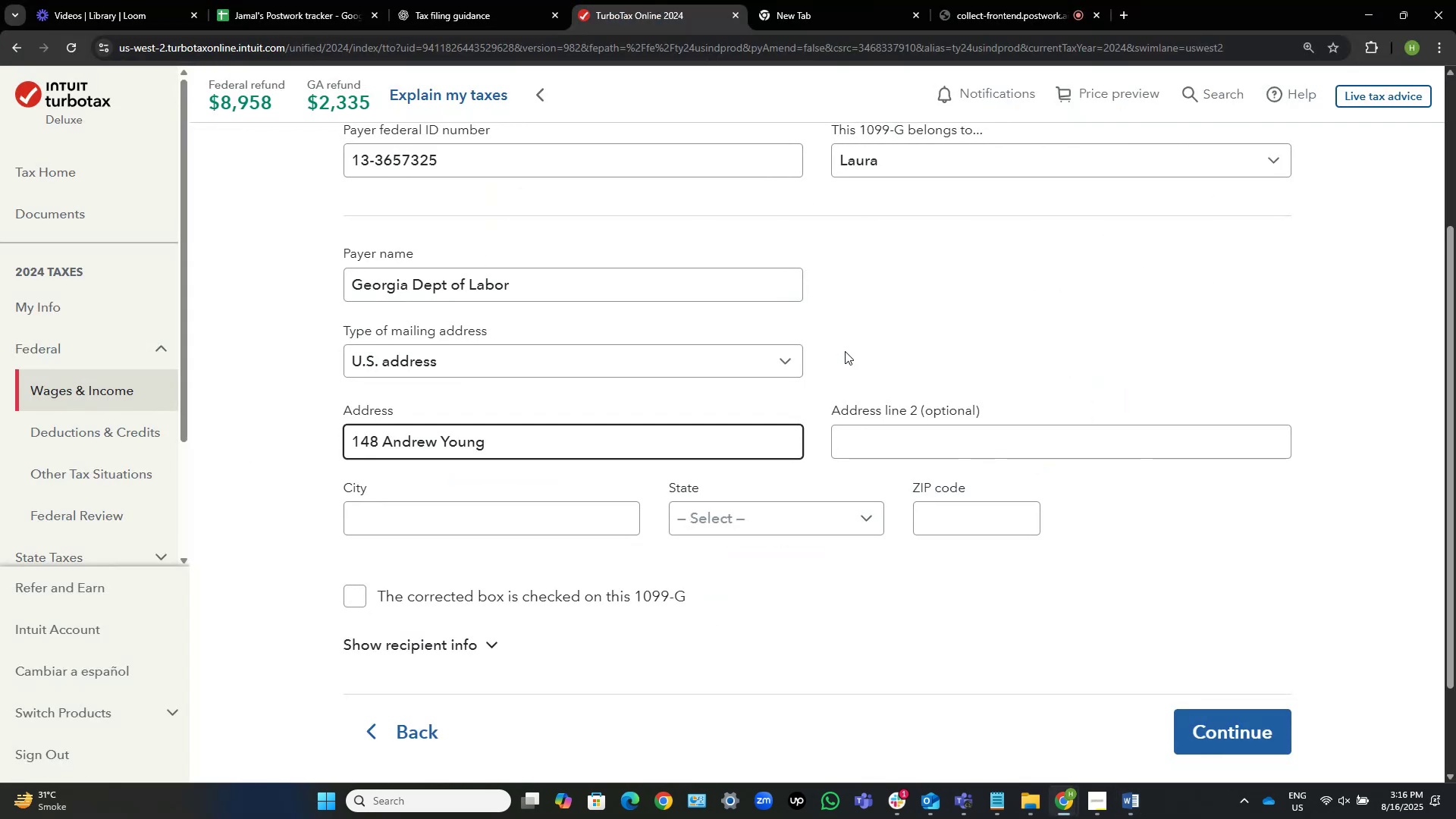 
key(Alt+Tab)
 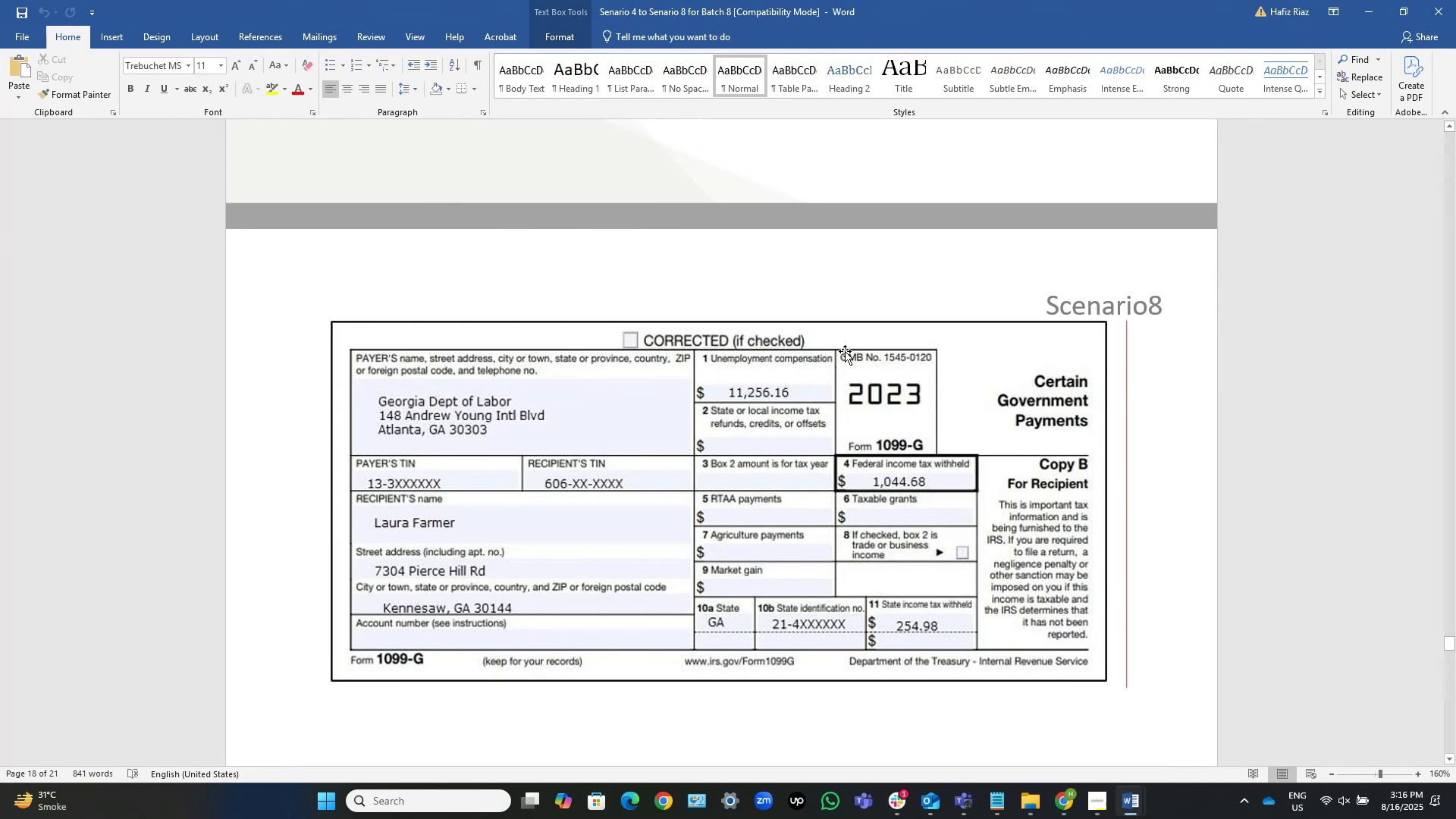 
key(Alt+AltLeft)
 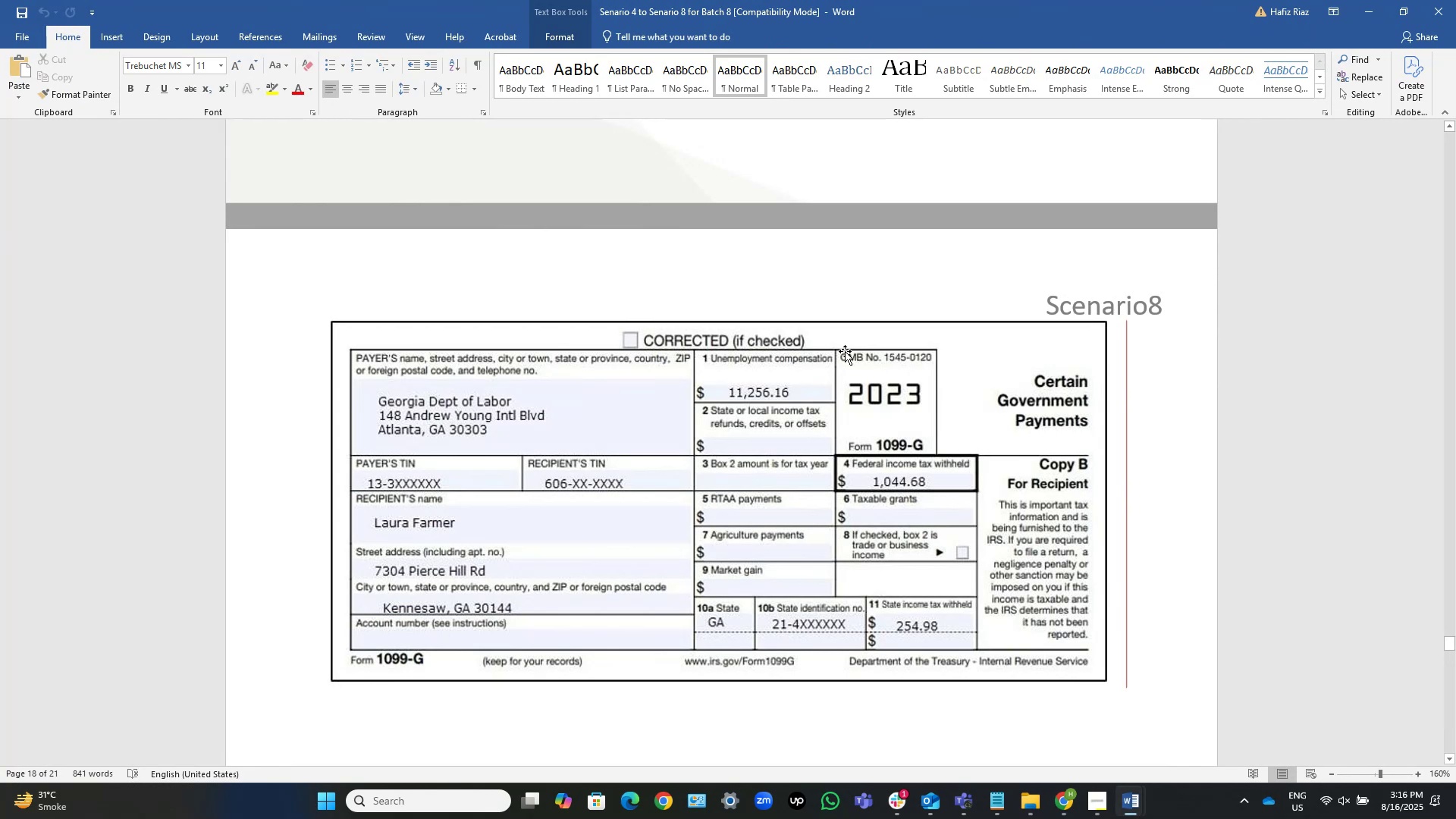 
key(Tab)
type( Intl )
key(Tab)
 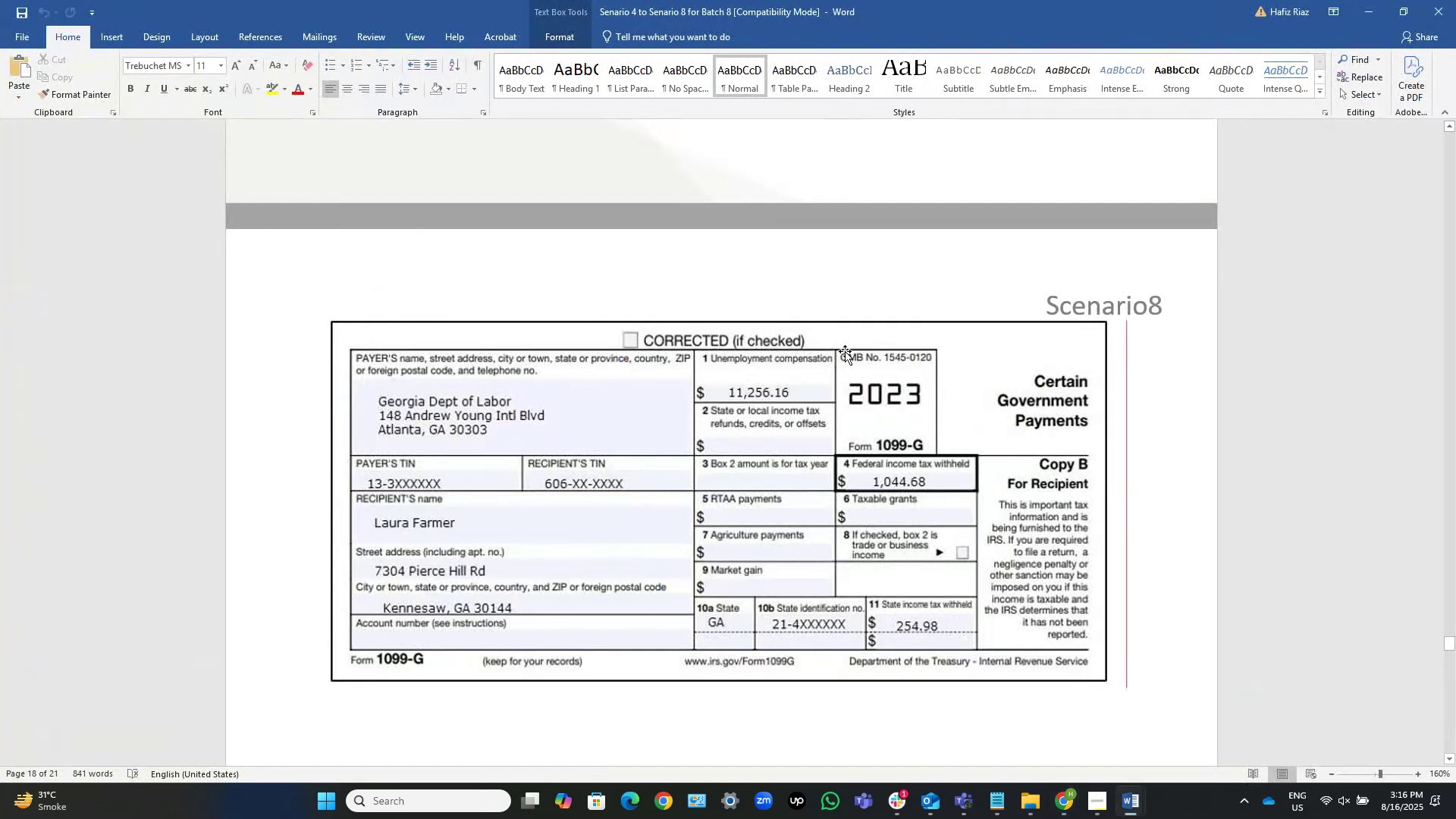 
 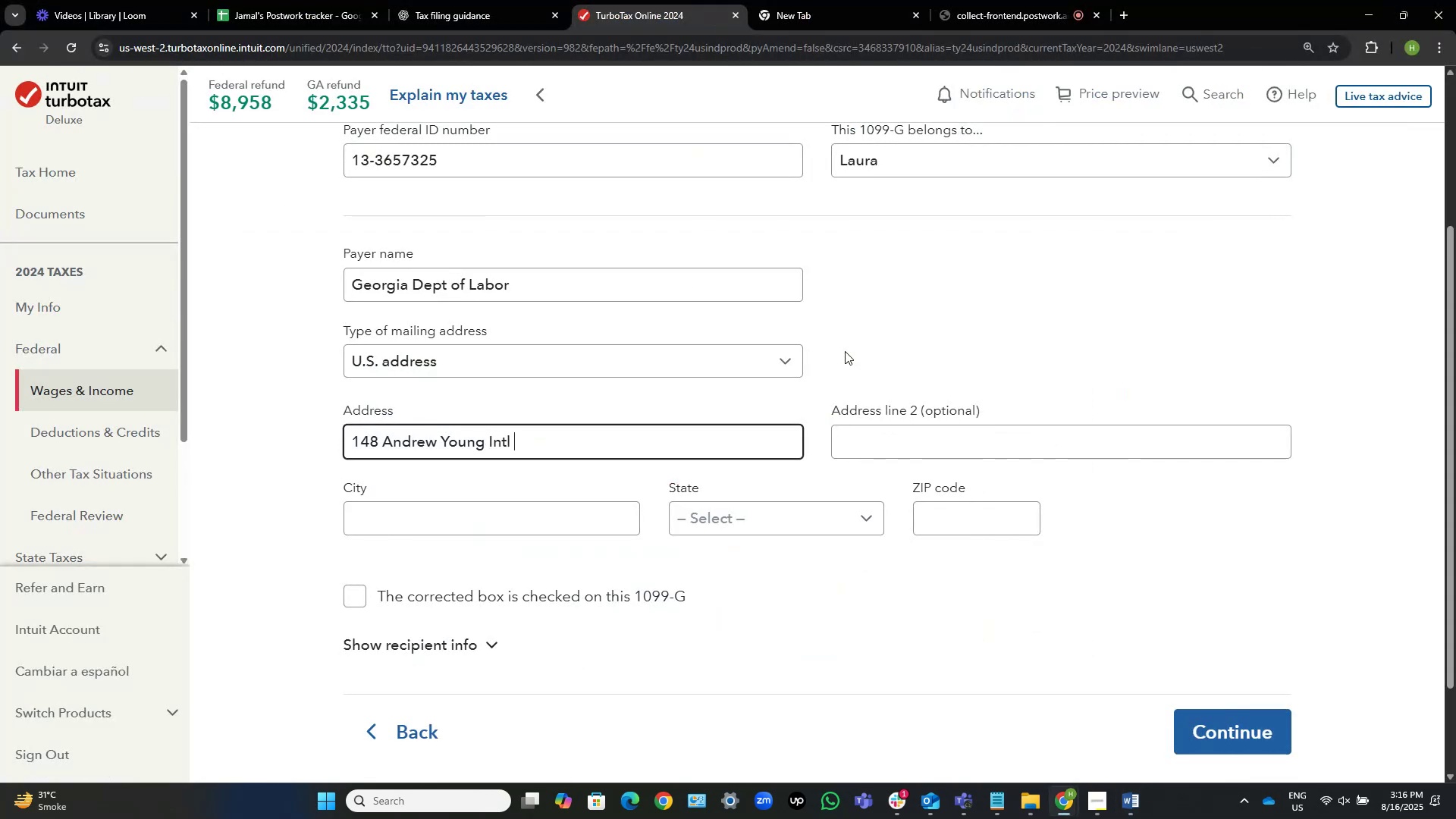 
hold_key(key=AltLeft, duration=0.3)
 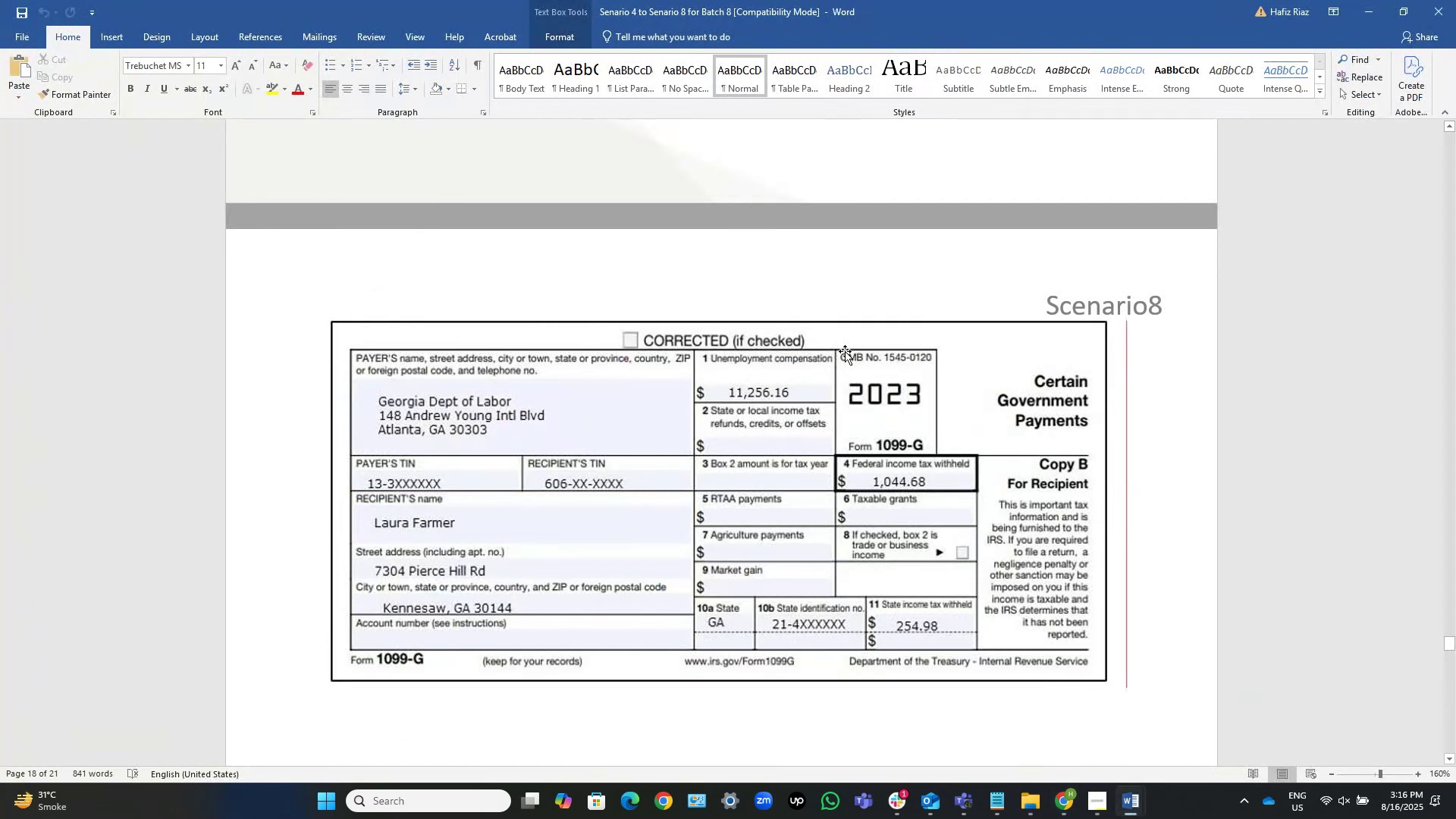 
key(Alt+AltLeft)
 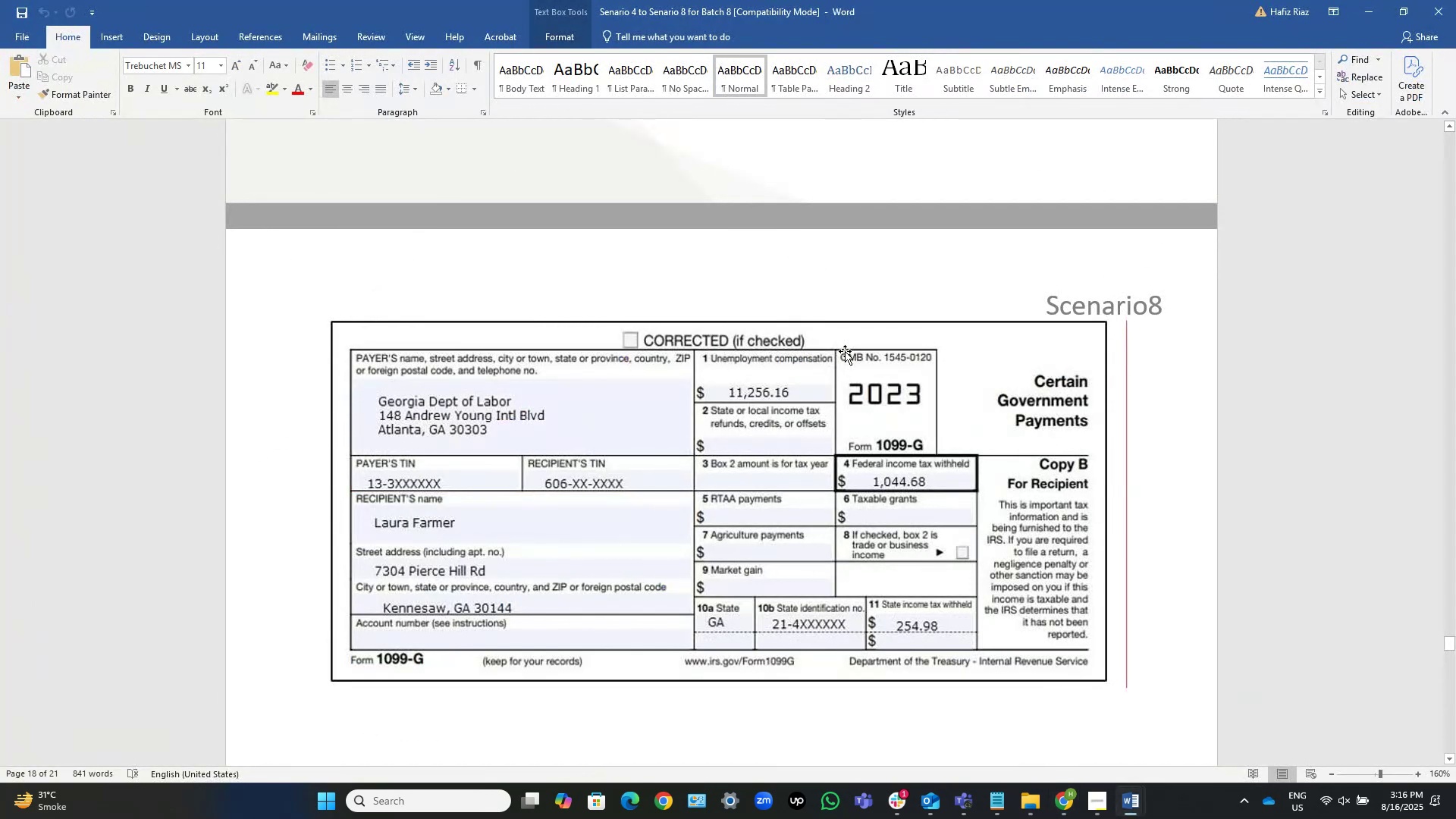 
key(Tab)
type(Blvd)
 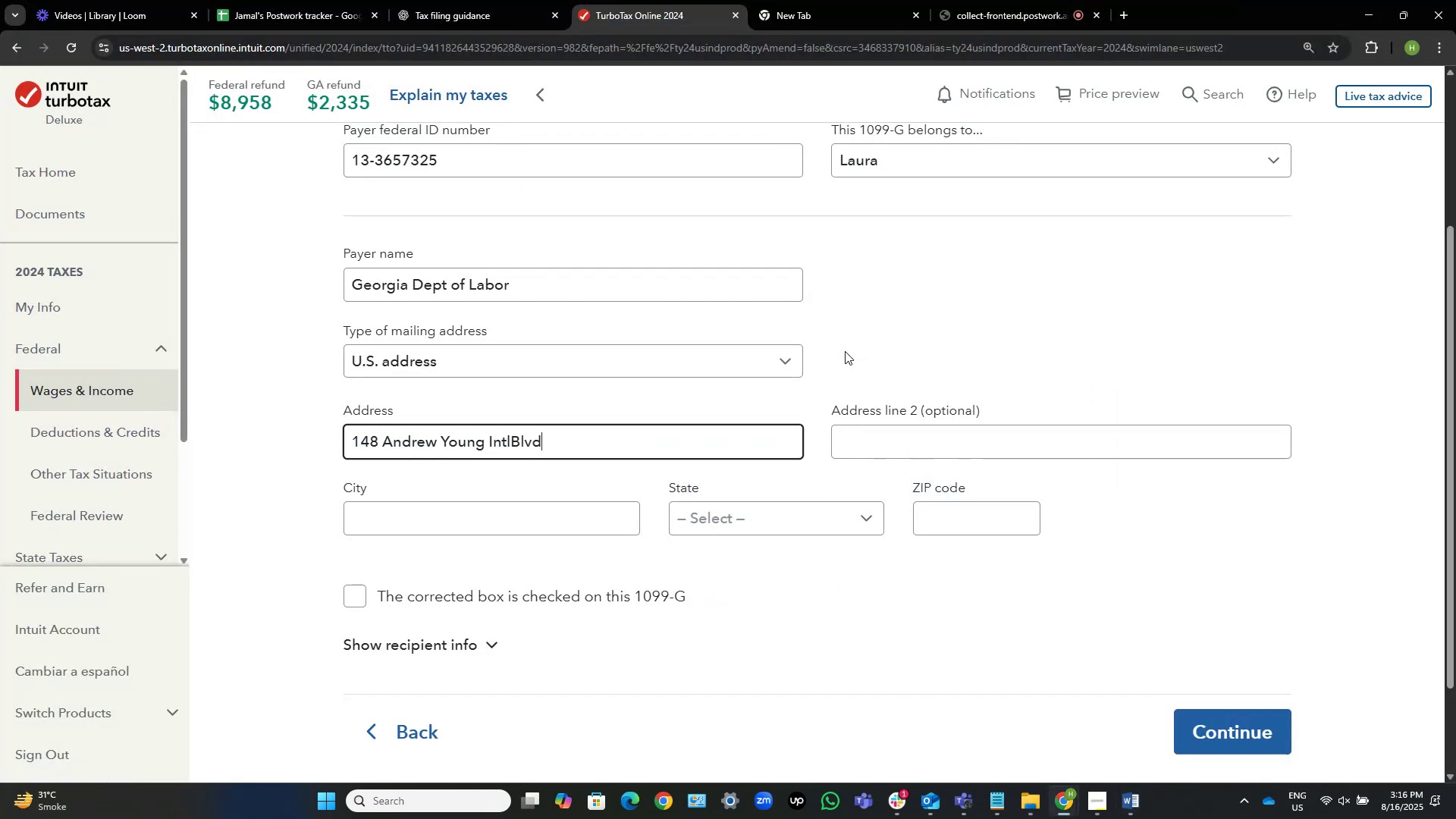 
key(ArrowLeft)
 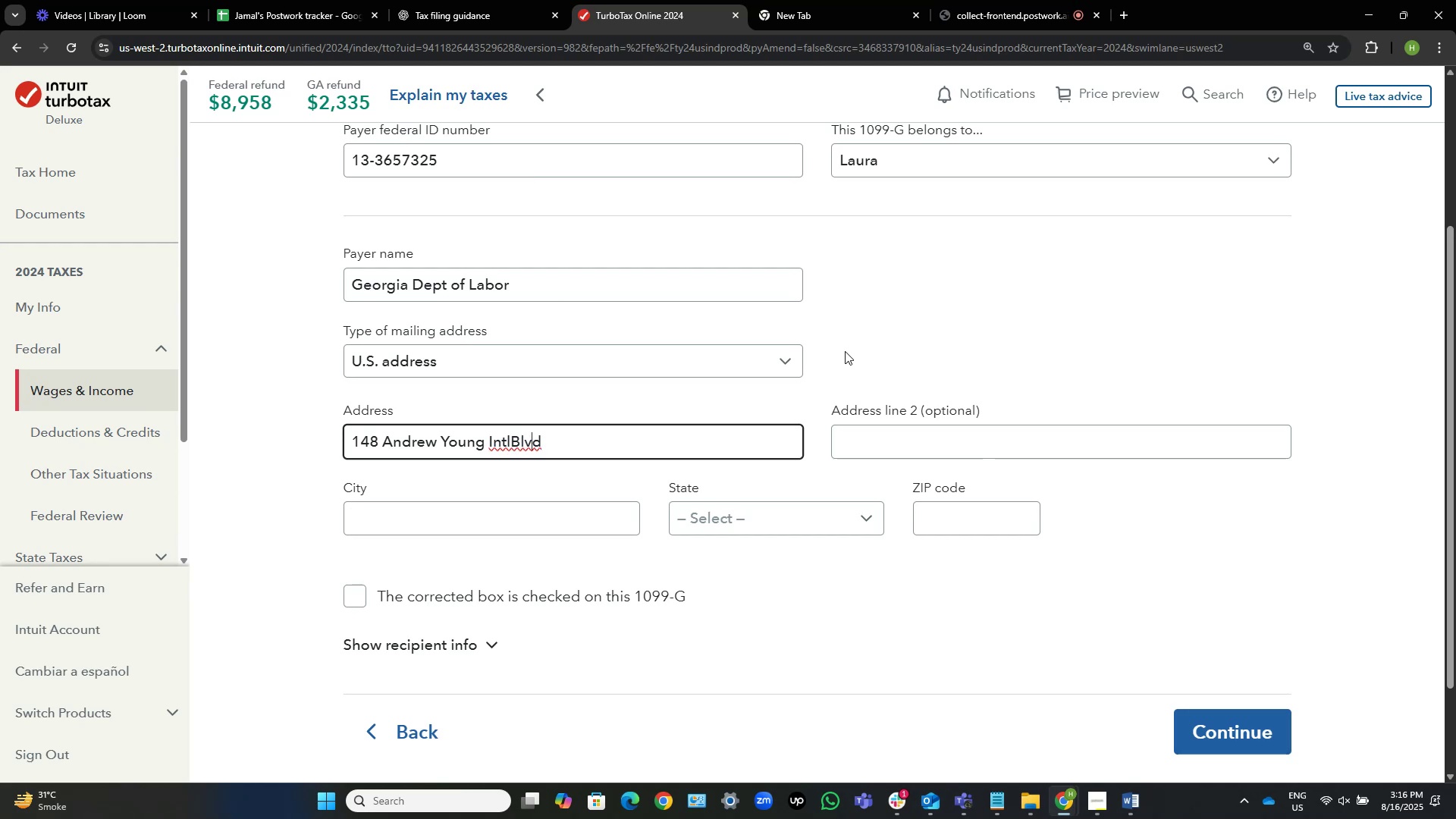 
key(ArrowLeft)
 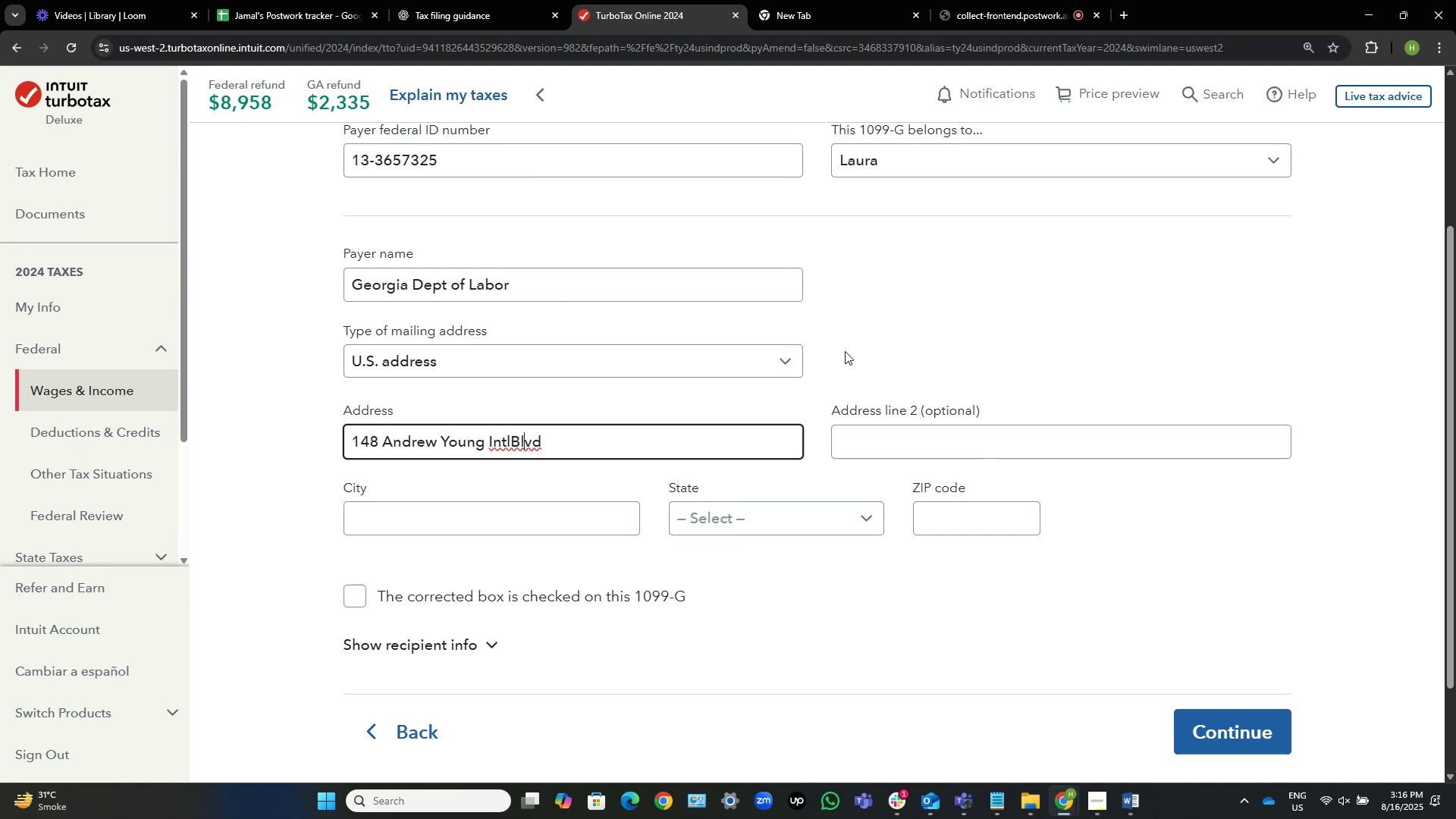 
key(ArrowLeft)
 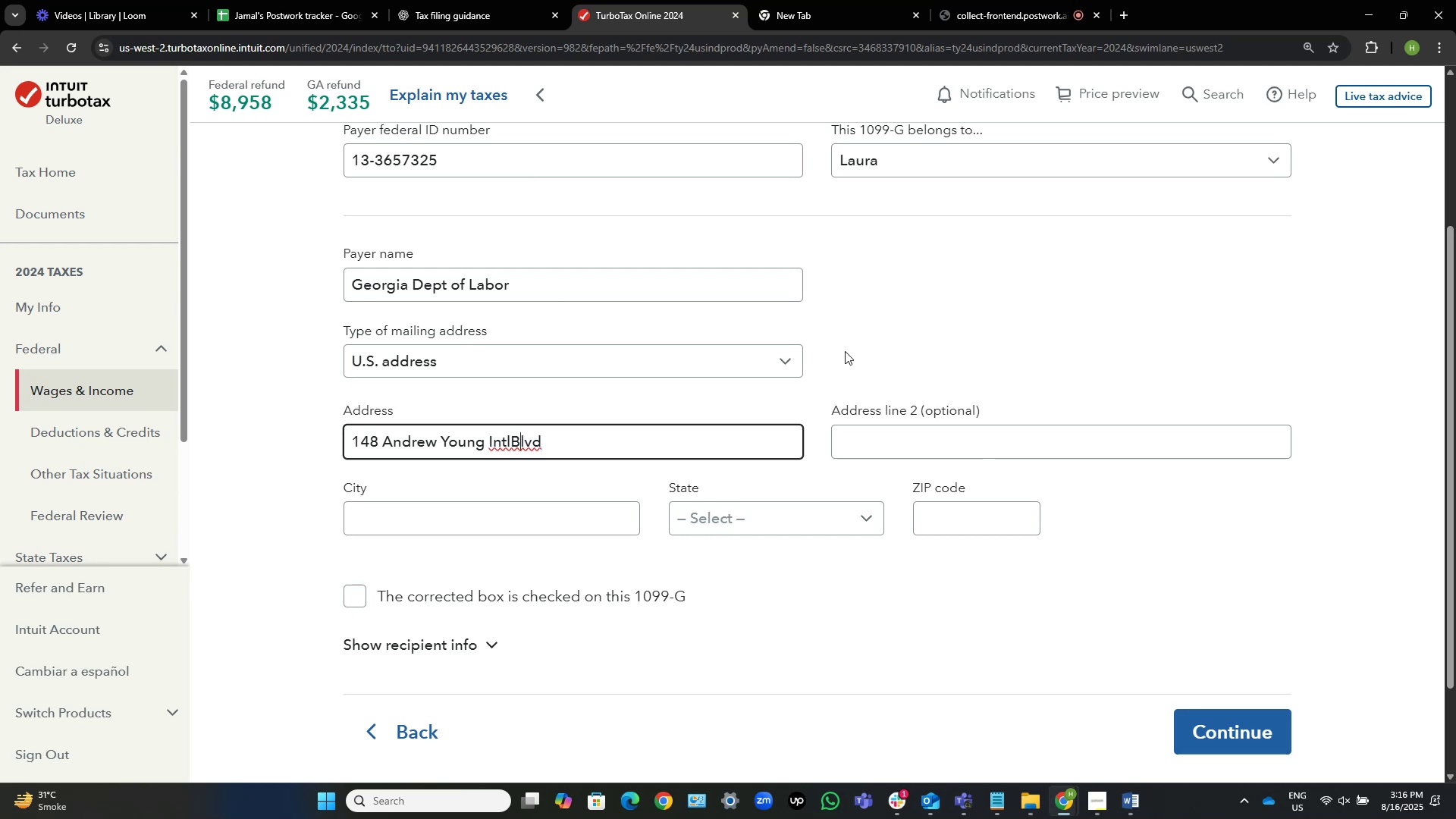 
key(ArrowLeft)
 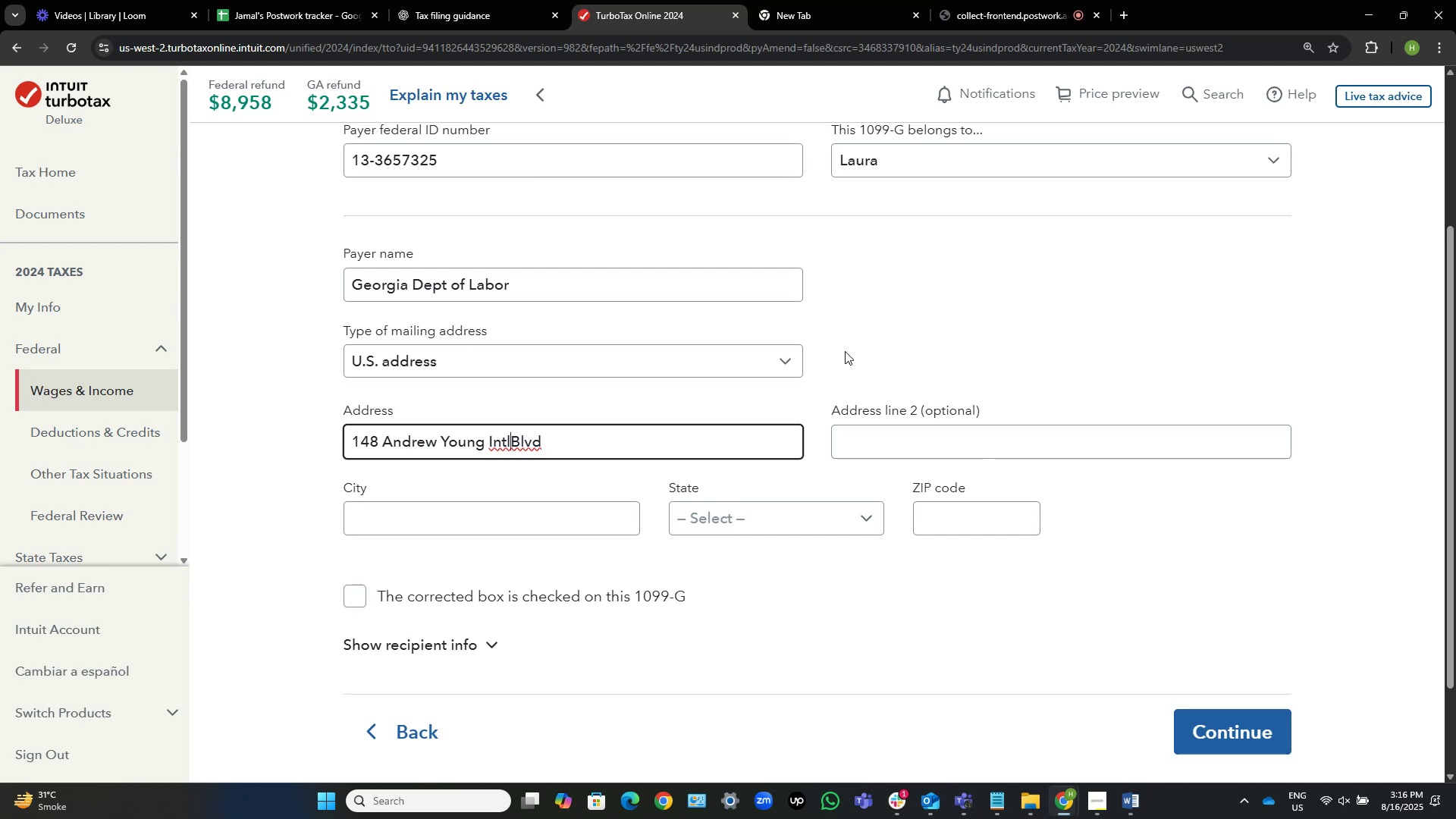 
key(Space)
 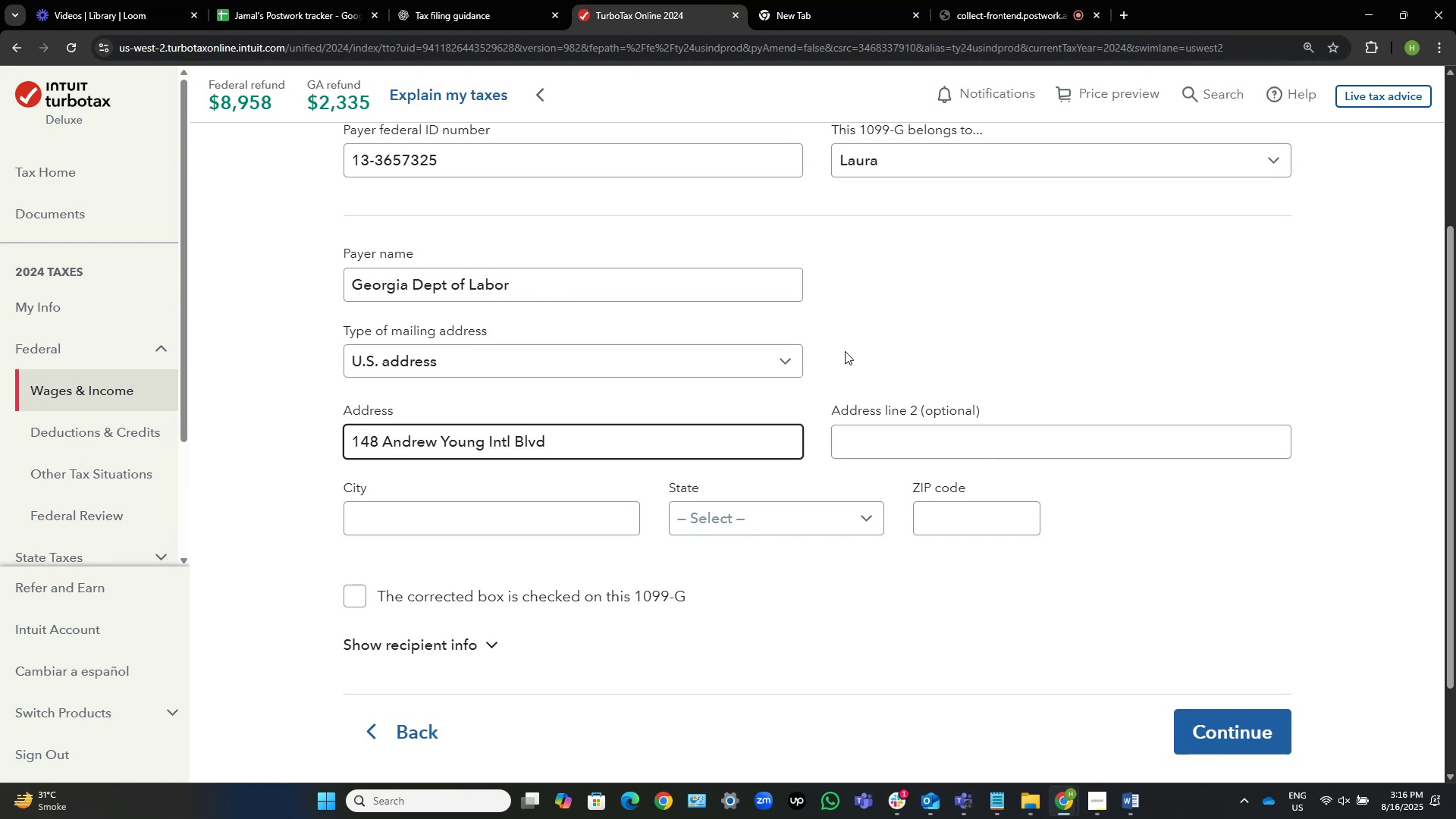 
key(Tab)
 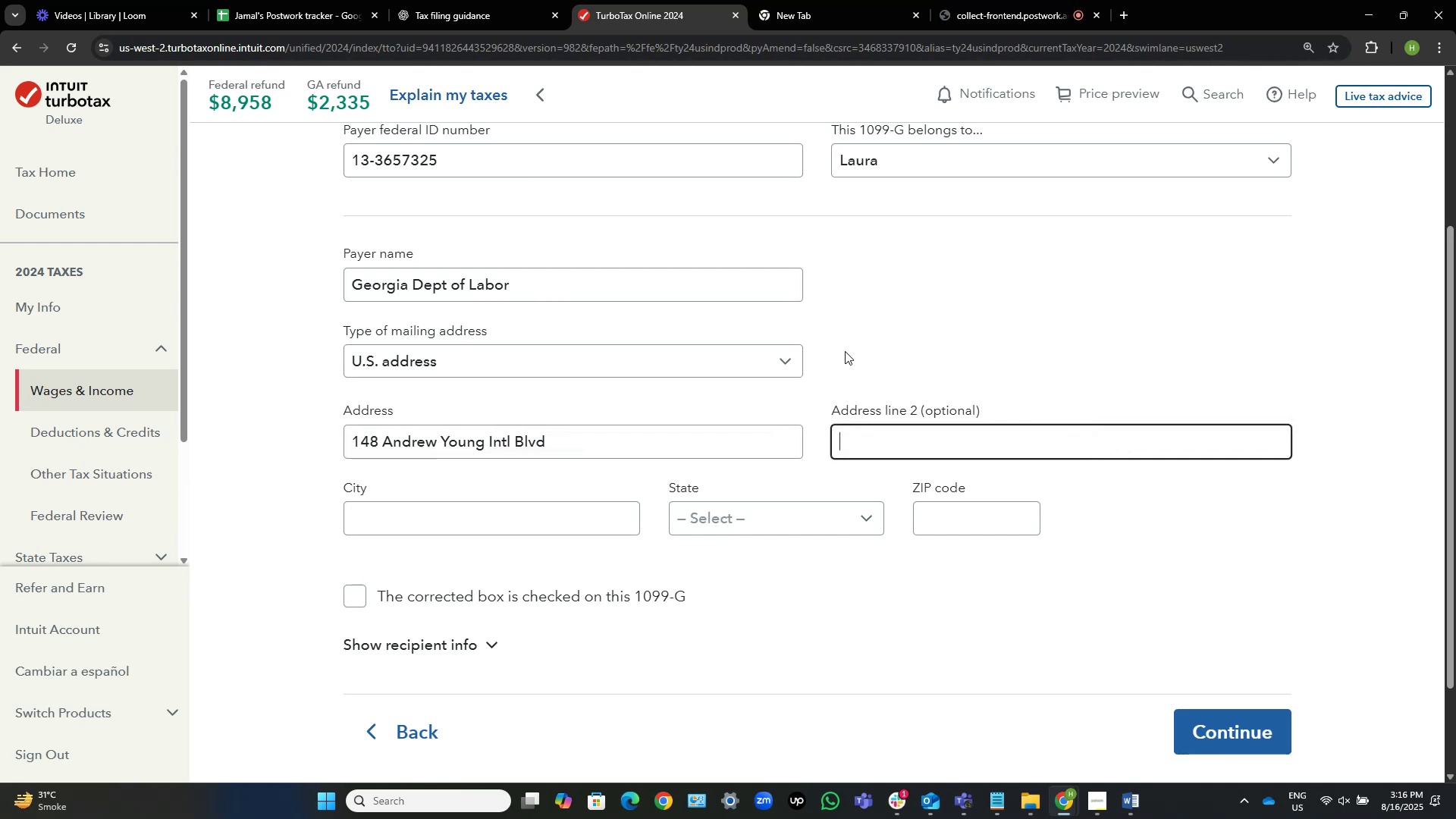 
key(Tab)
 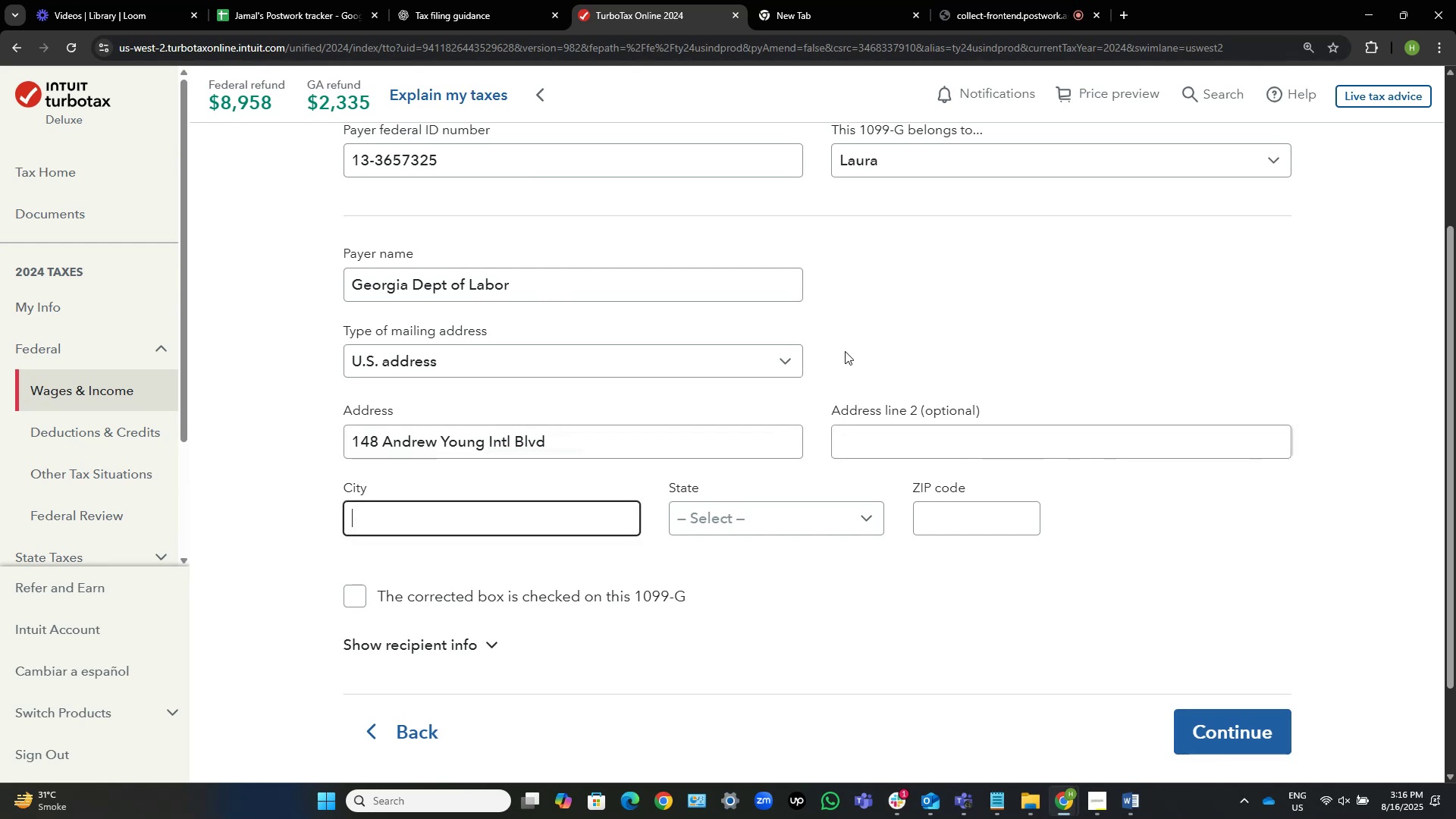 
key(Alt+Tab)
 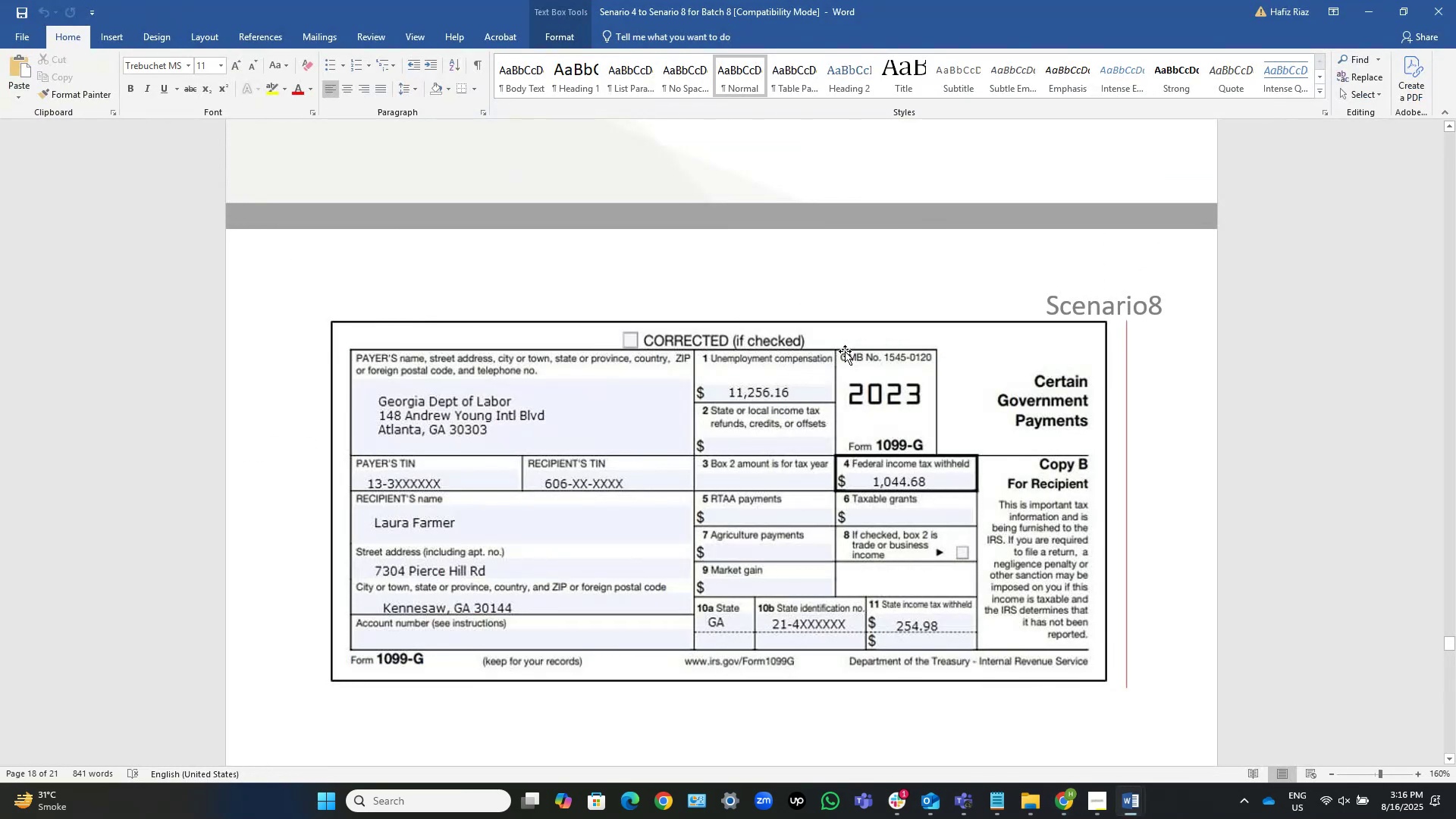 
hold_key(key=AltLeft, duration=0.83)
 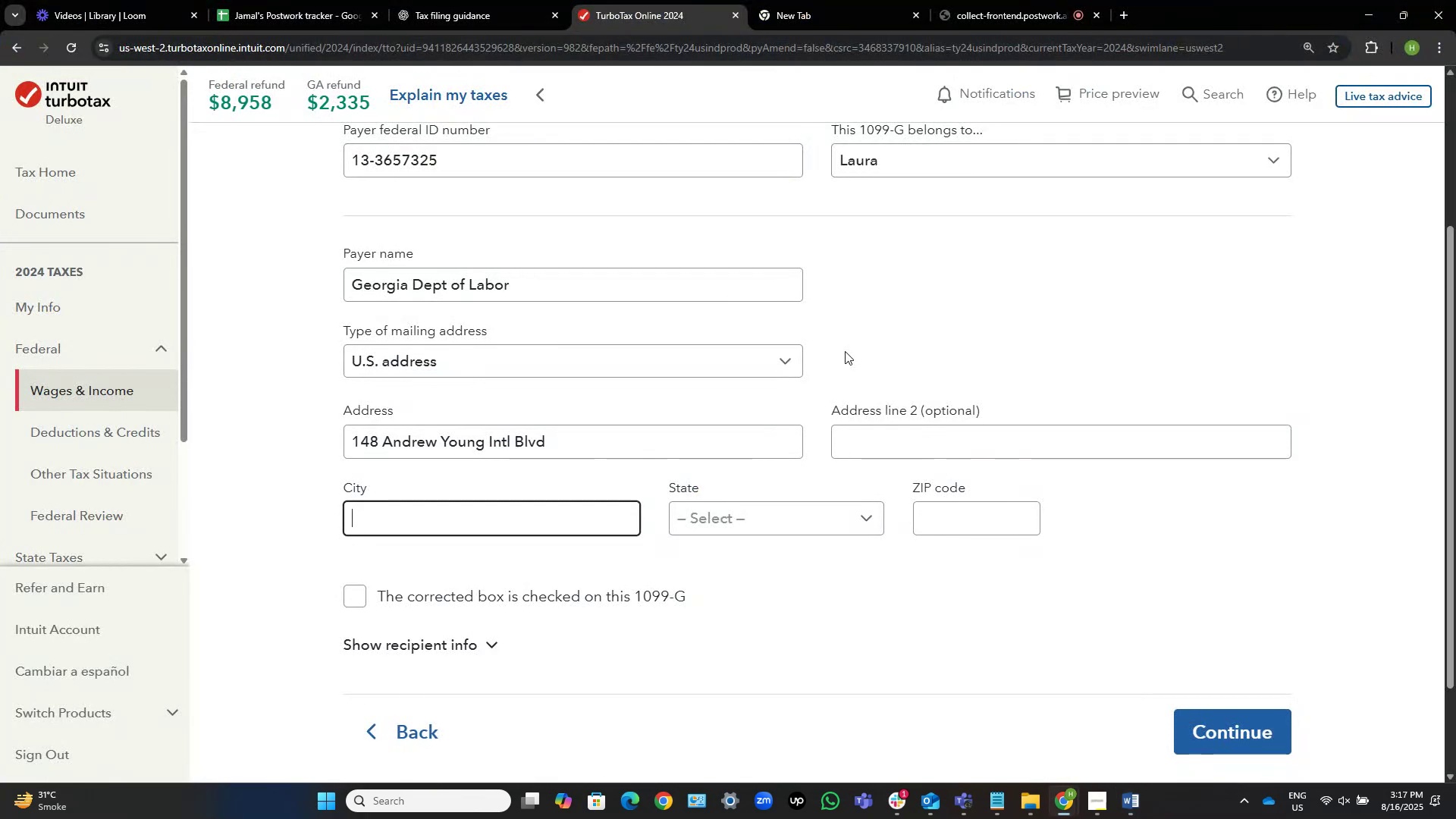 
key(Tab)
type(Atlanta)
key(Tab)
key(Tab)
key(Tab)
 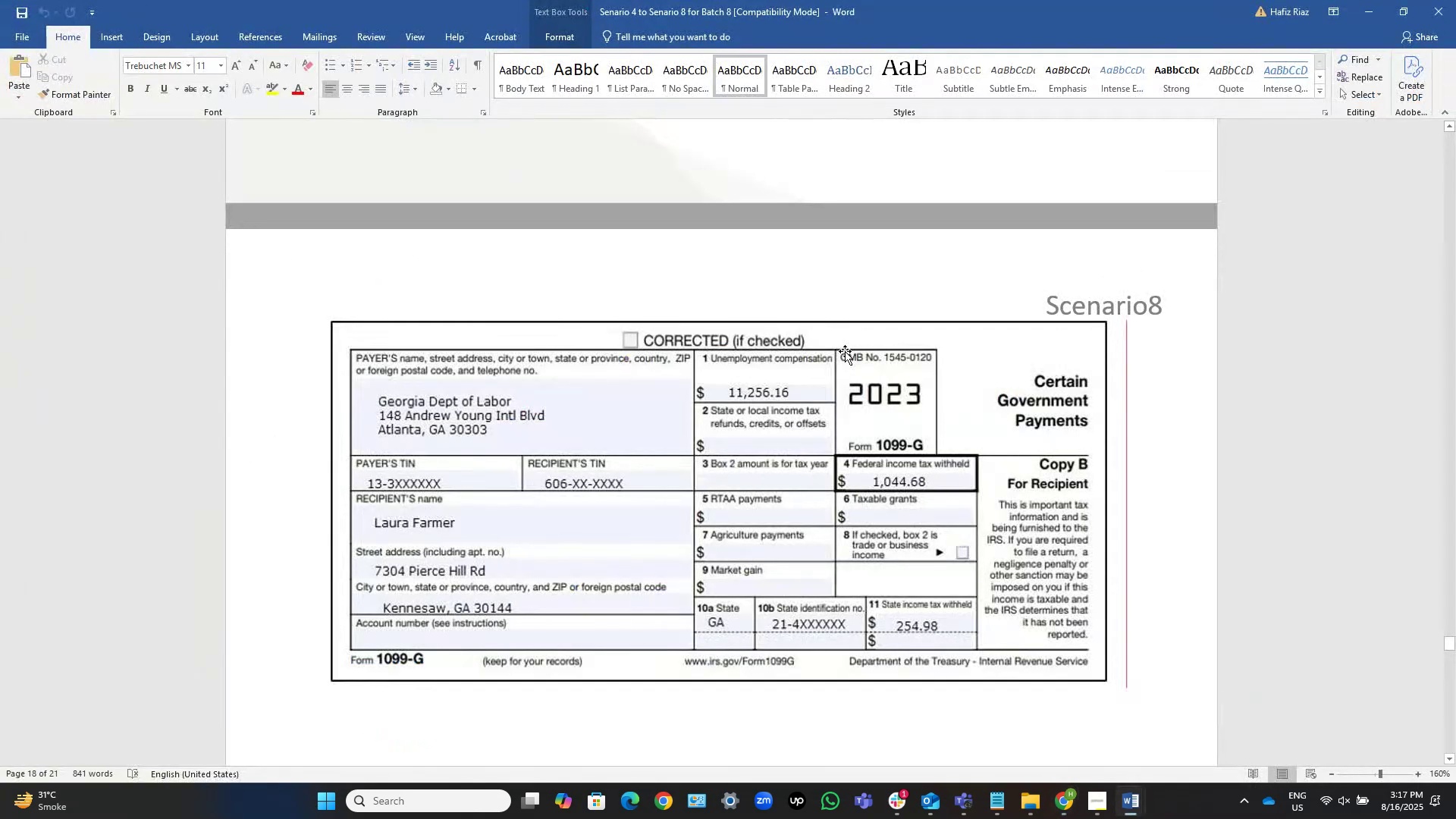 
 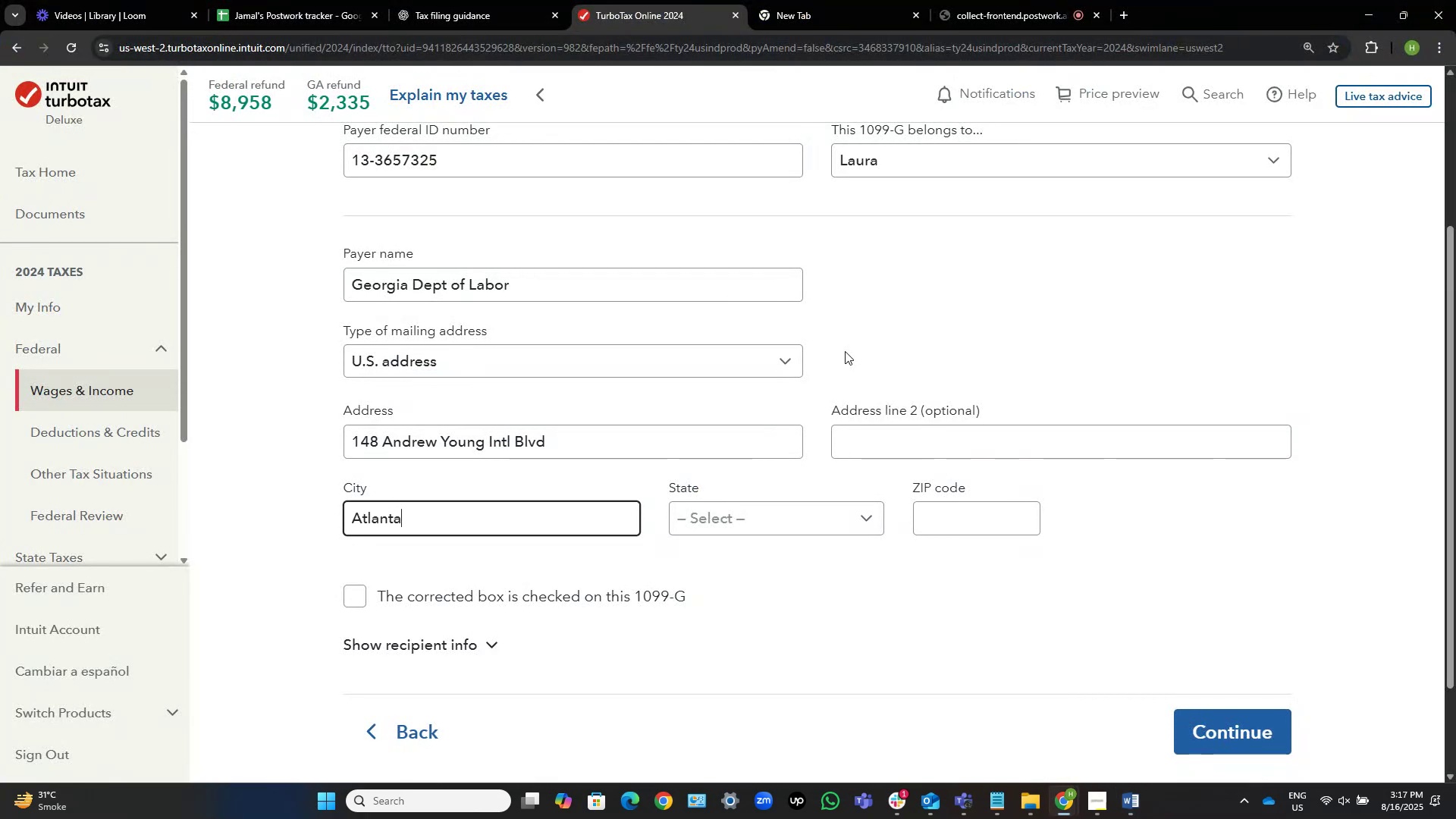 
hold_key(key=AltLeft, duration=0.31)
 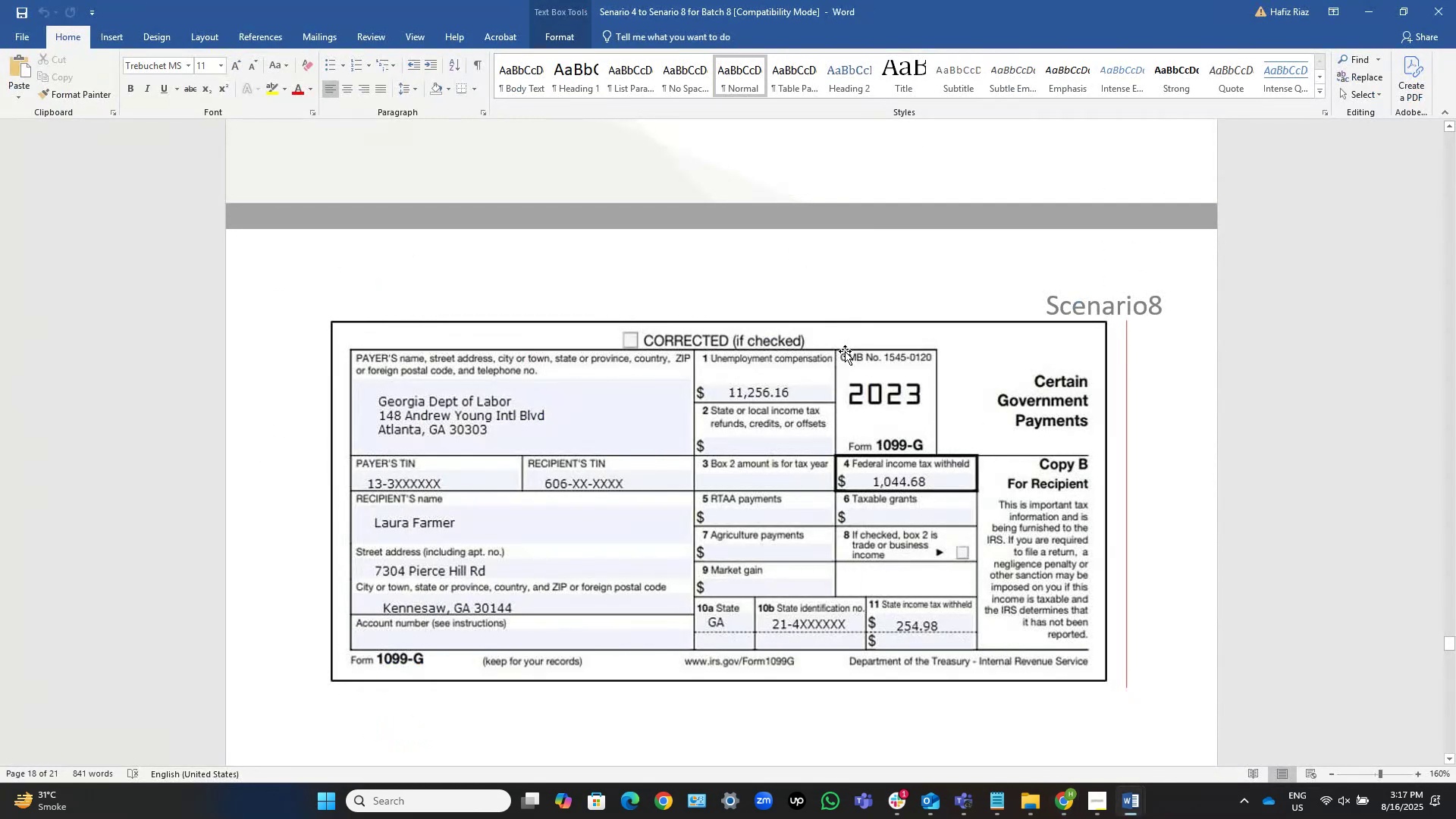 
hold_key(key=AltLeft, duration=0.31)
 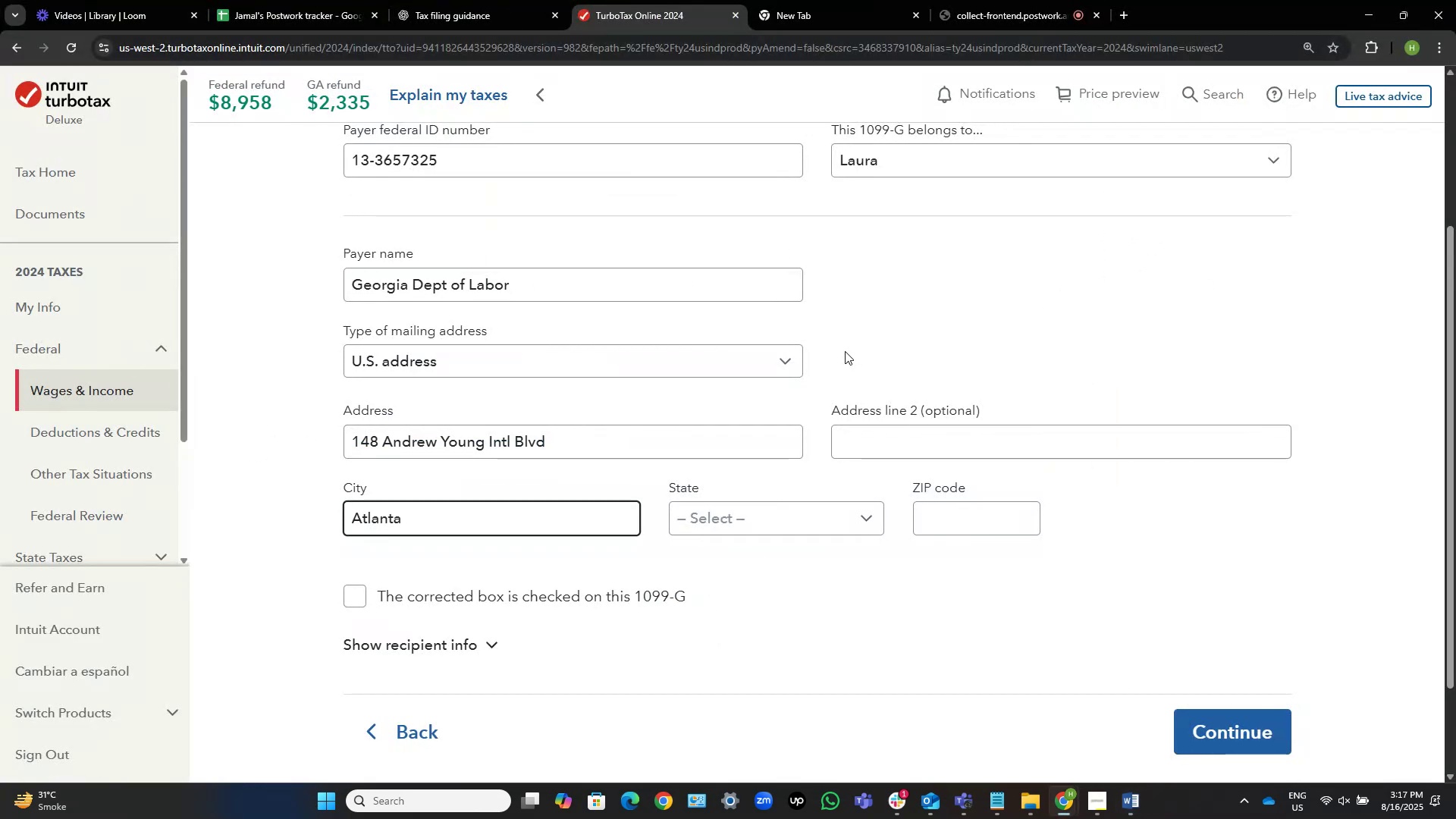 
hold_key(key=AltLeft, duration=0.32)
 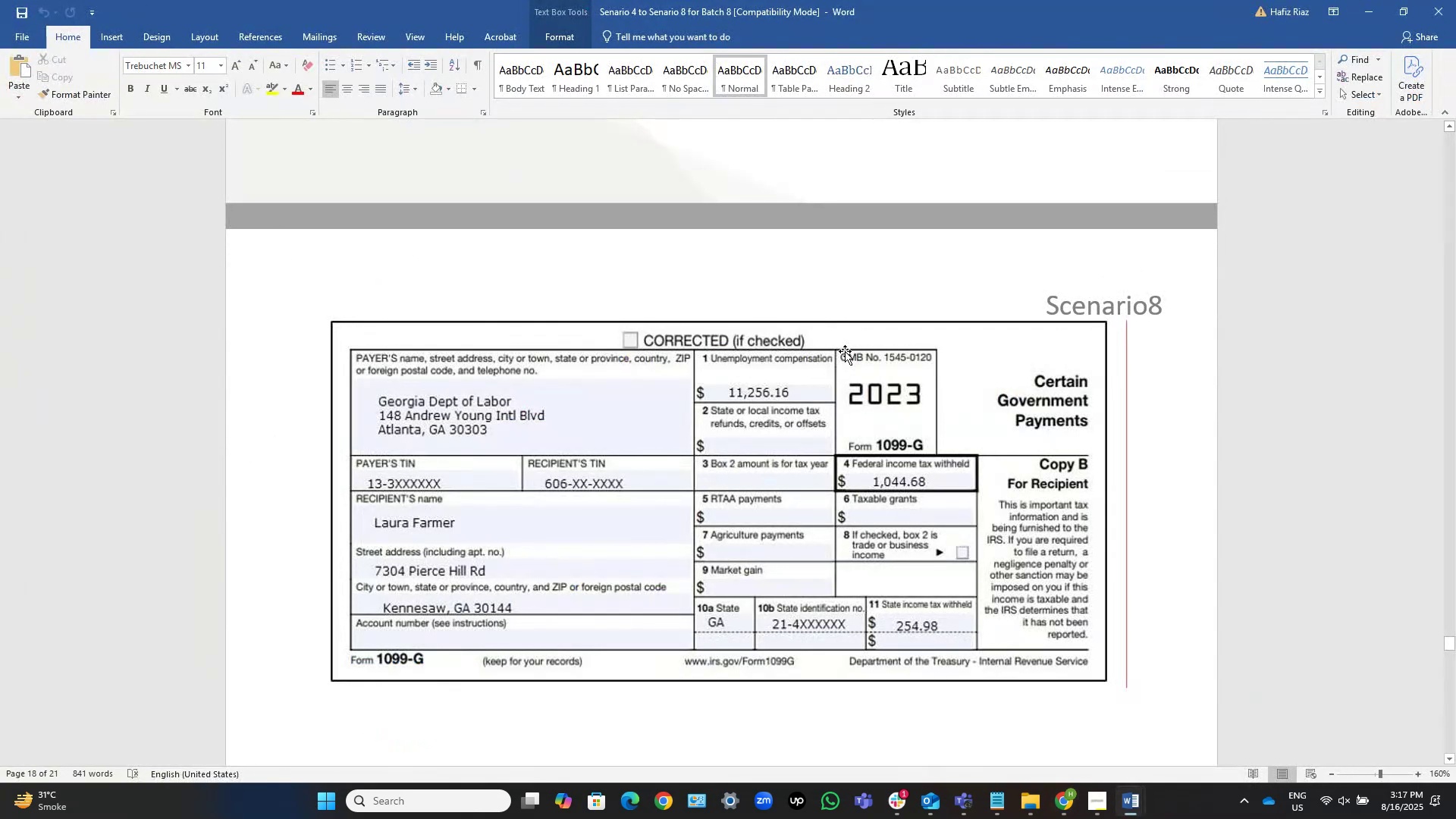 
key(Alt+AltLeft)
 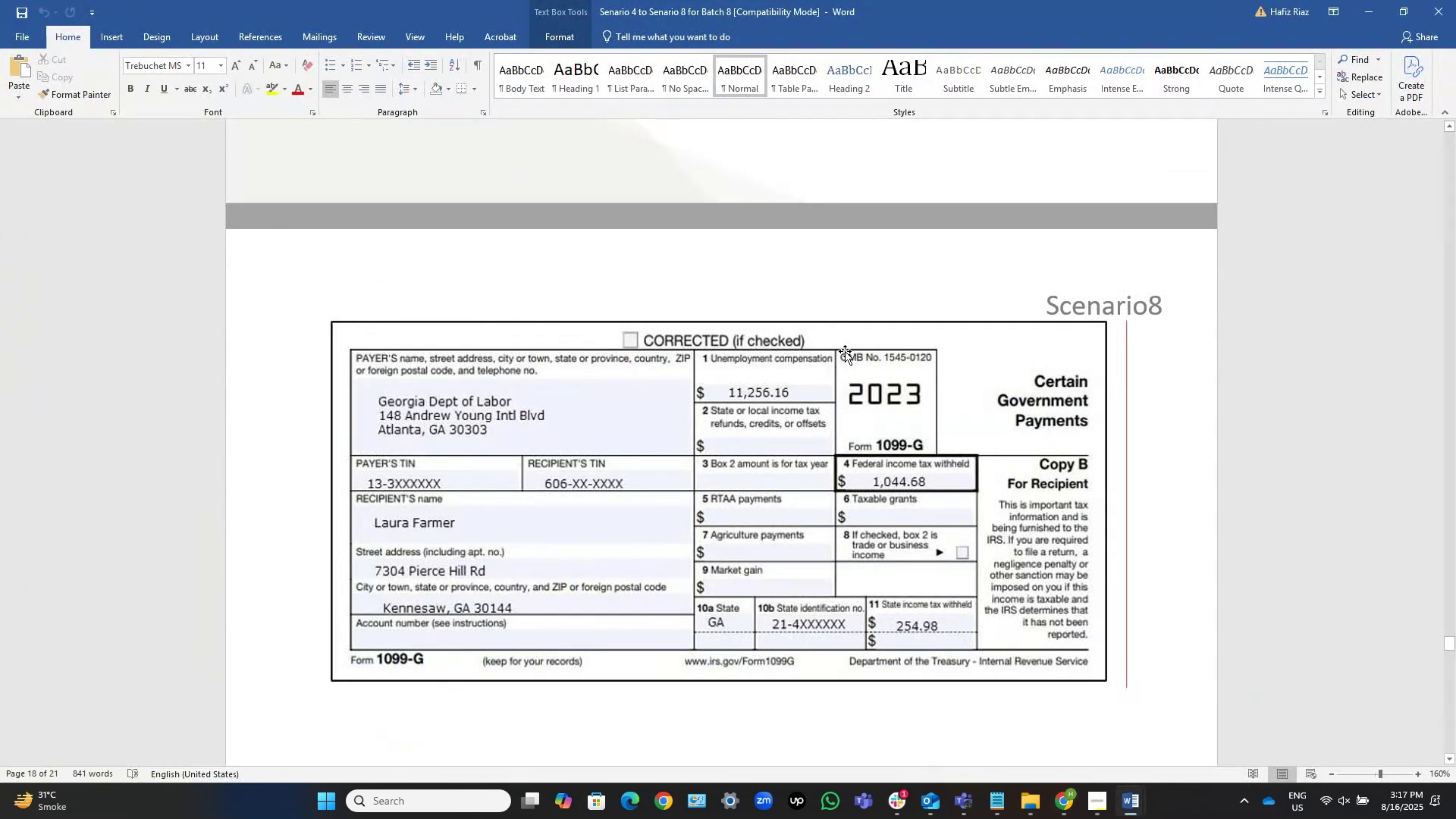 
key(Tab)
 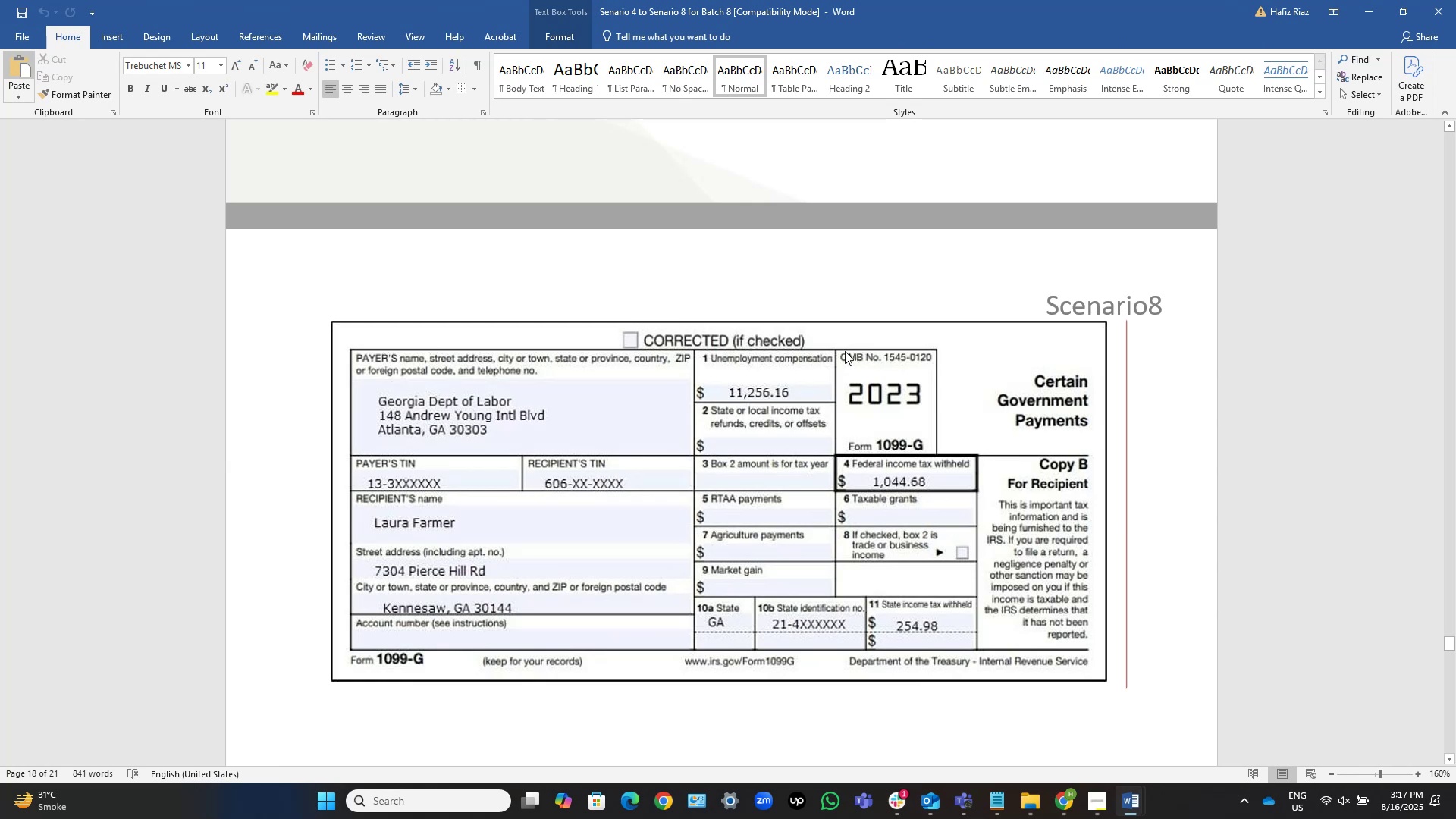 
key(Alt+AltLeft)
 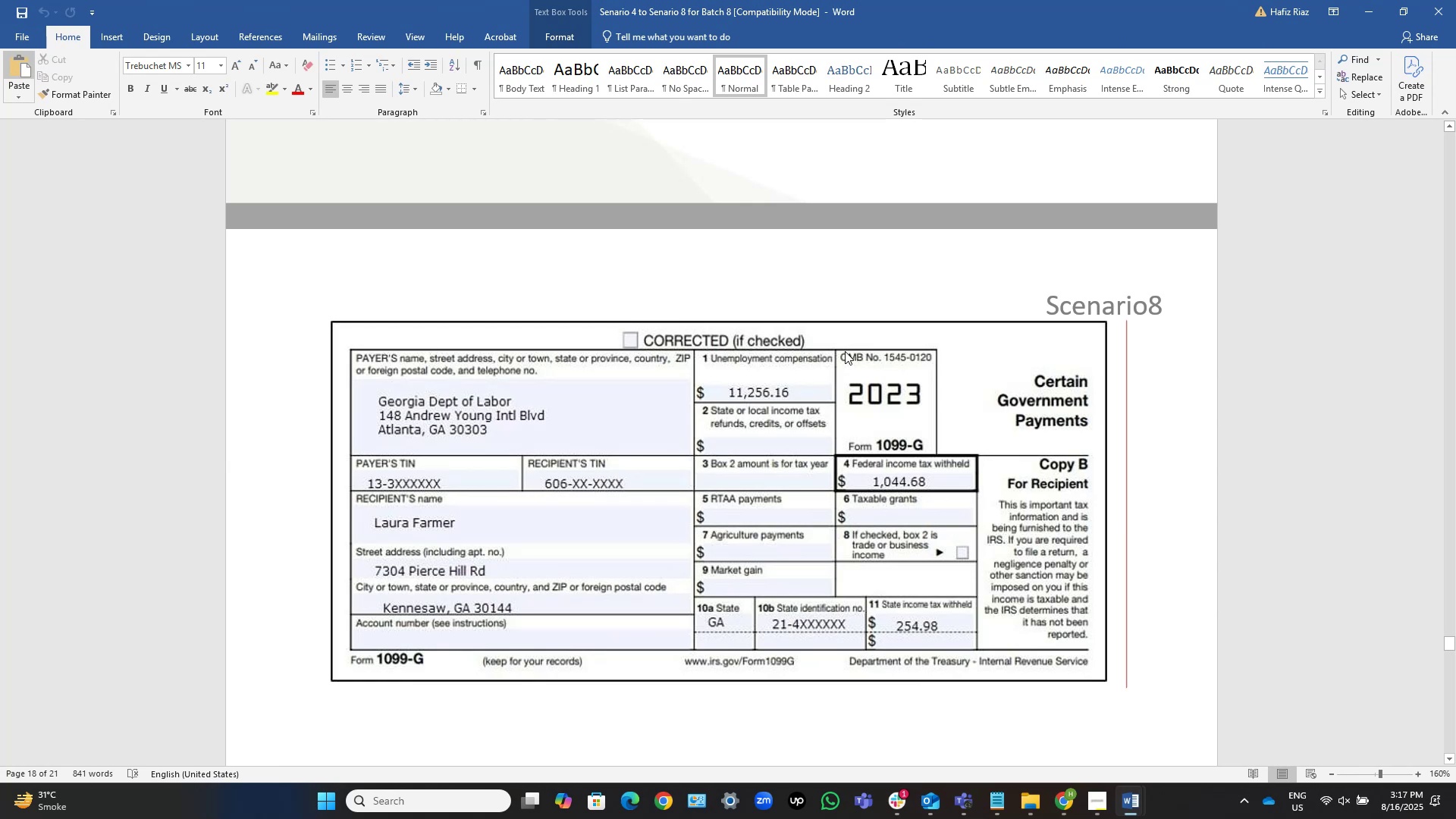 
key(Alt+Tab)
 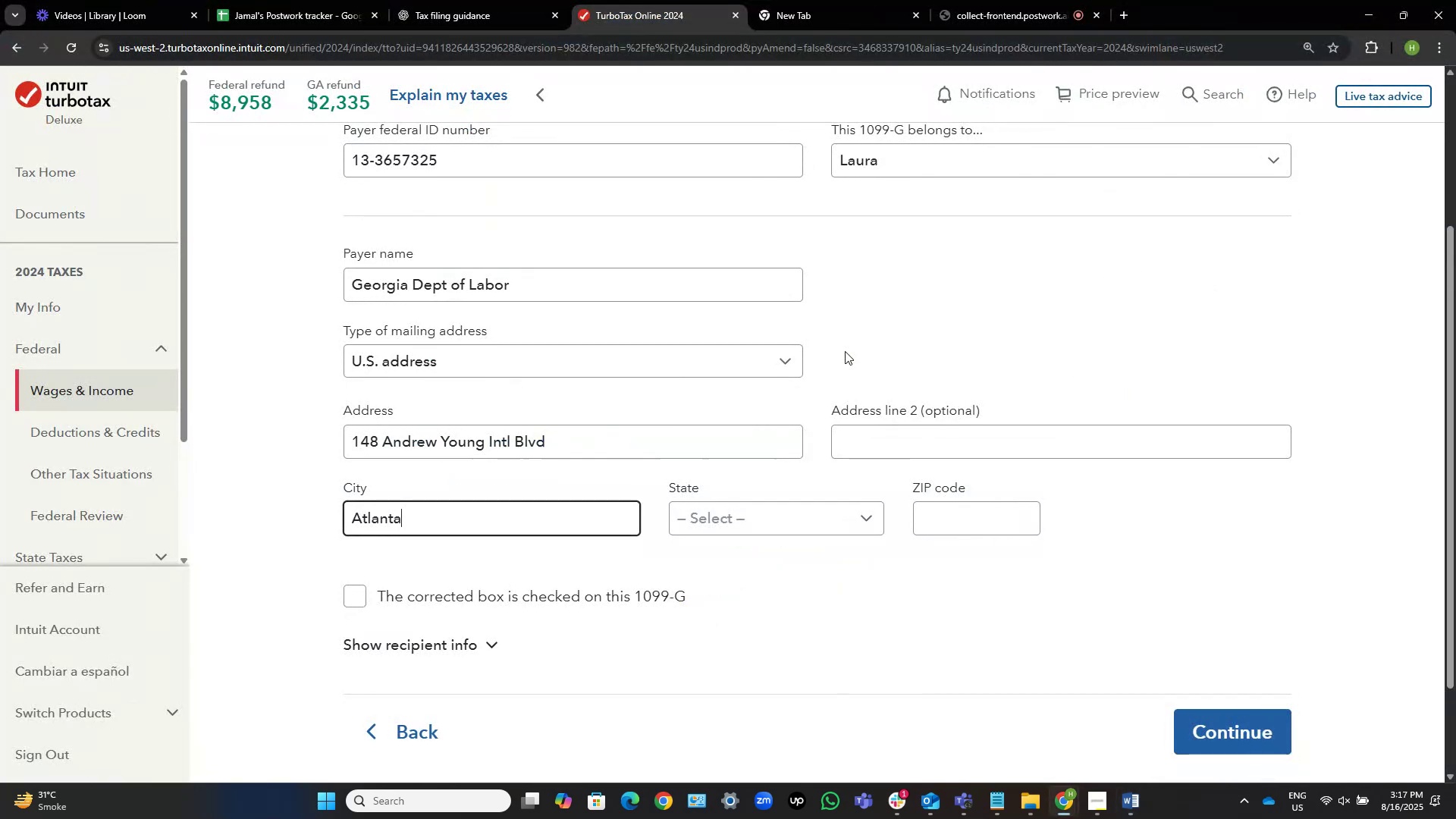 
key(Tab)
 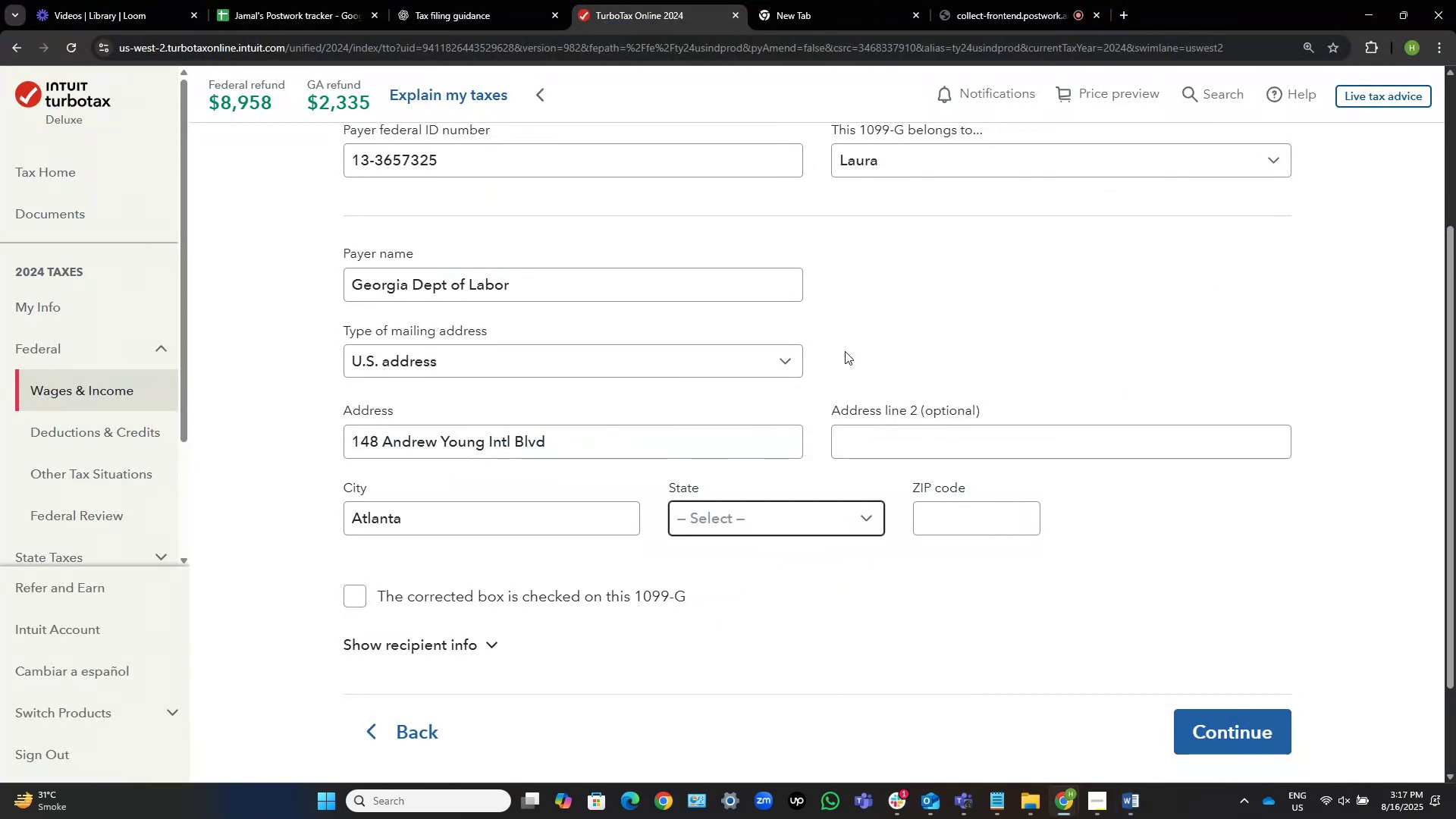 
key(Enter)
 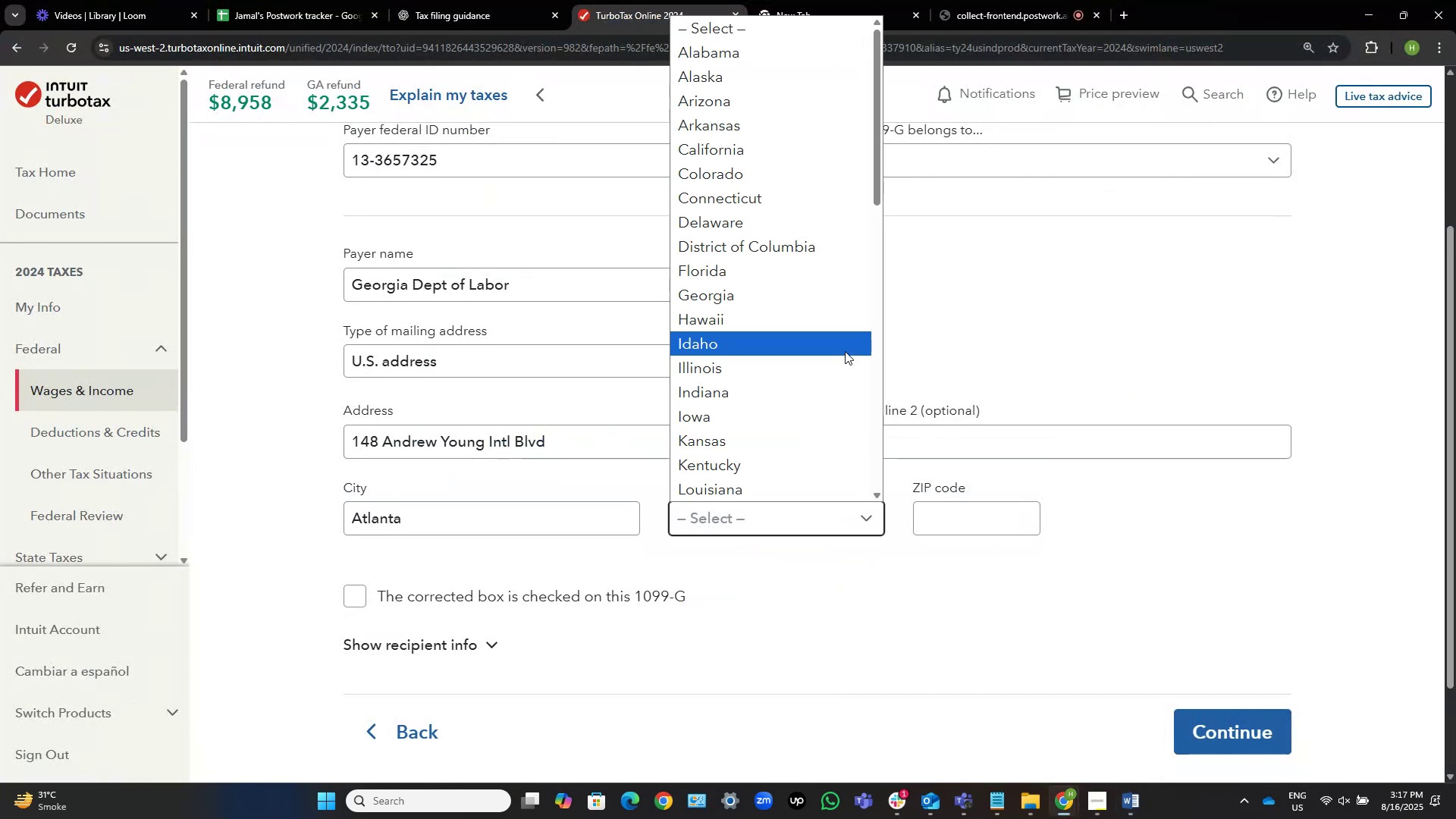 
key(ArrowUp)
 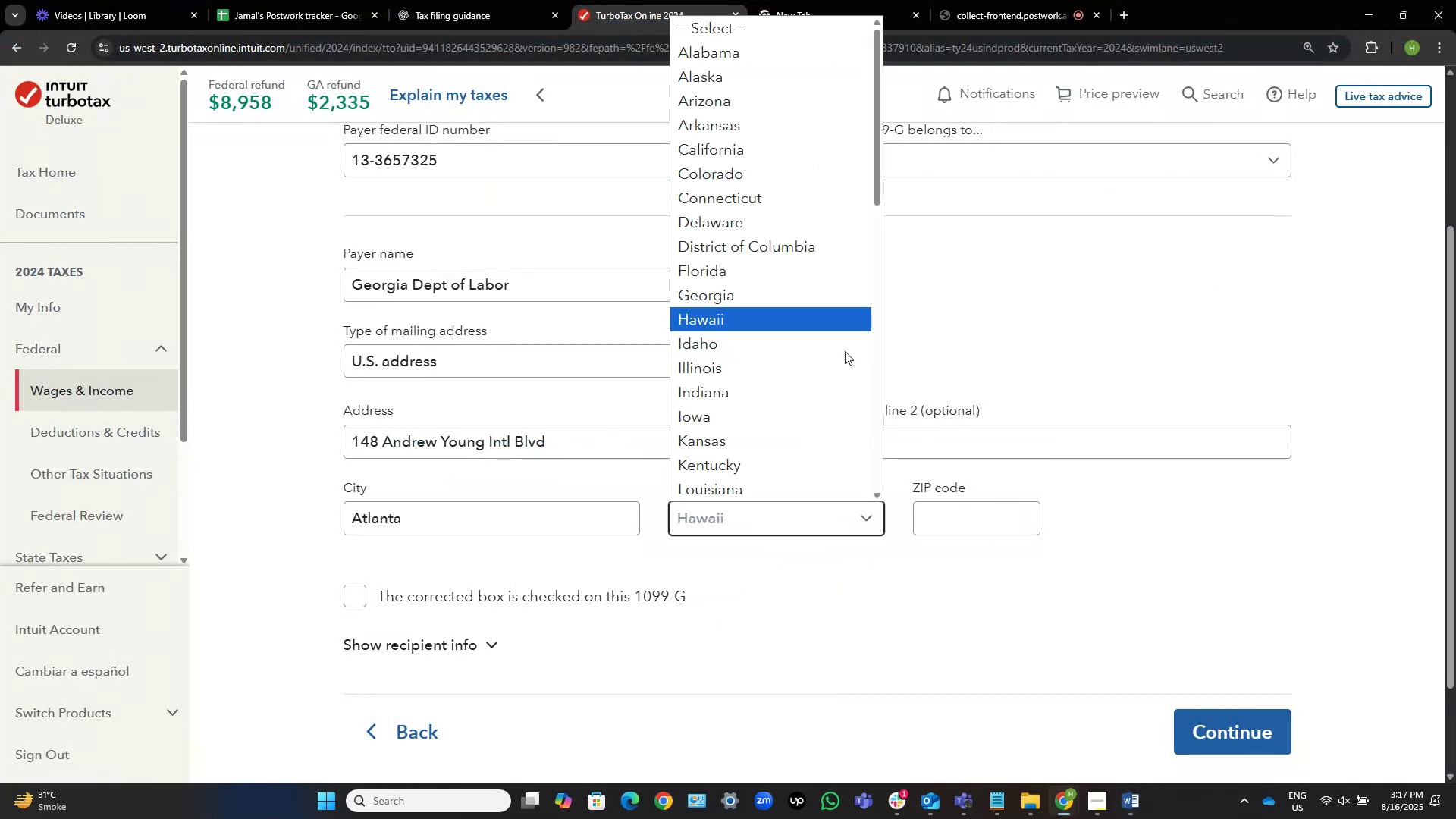 
key(ArrowUp)
 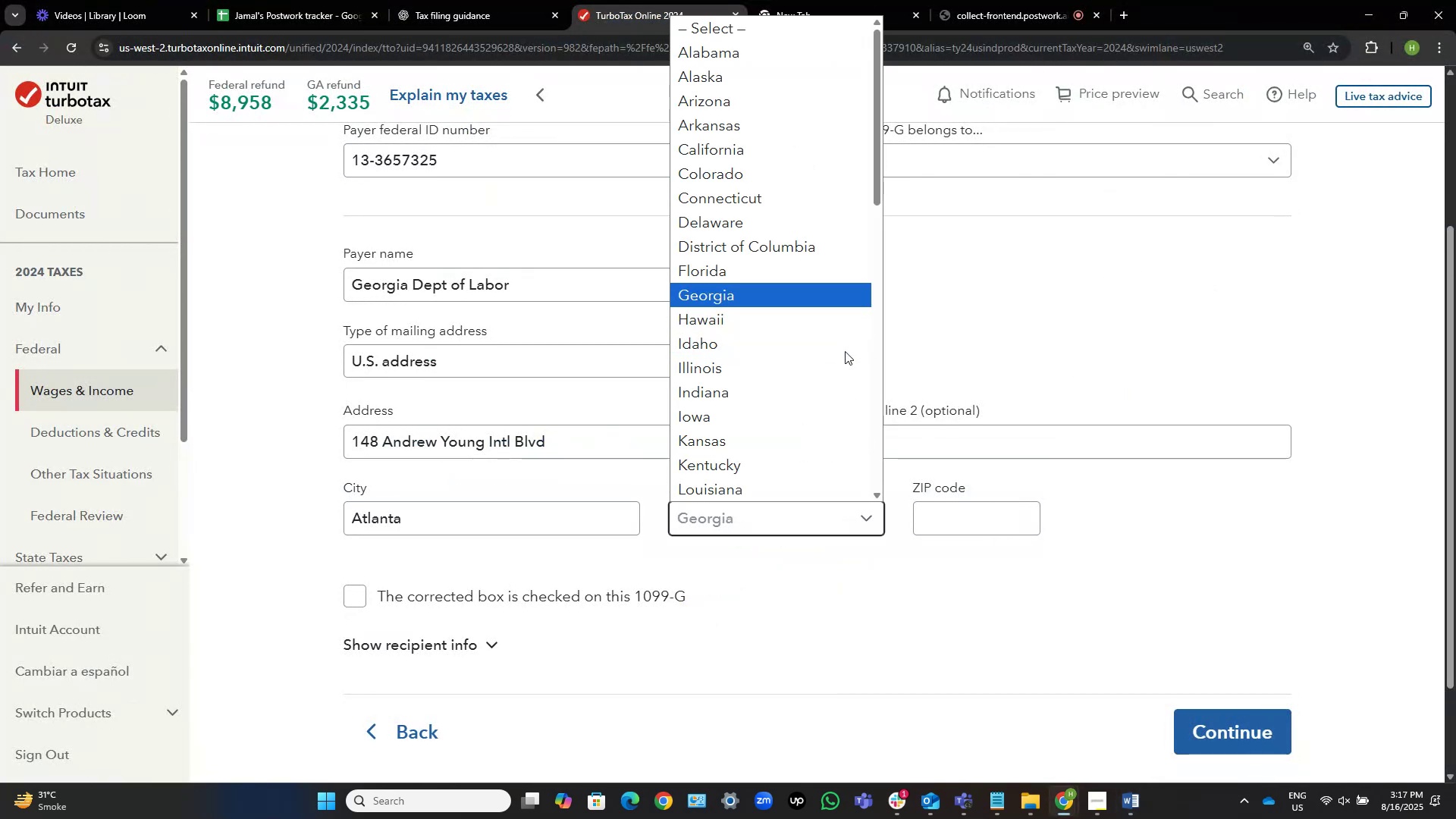 
key(Enter)
 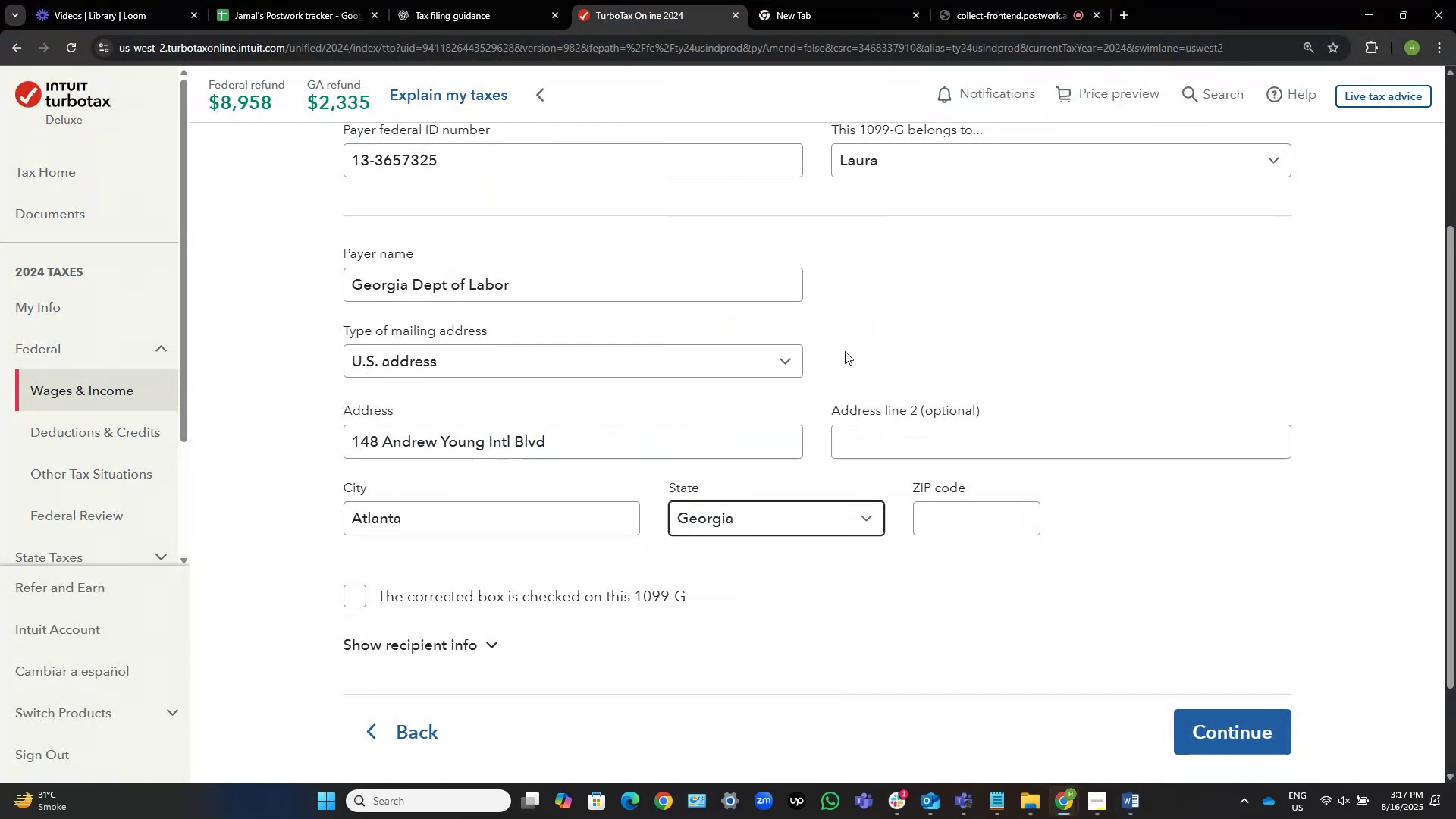 
key(Tab)
 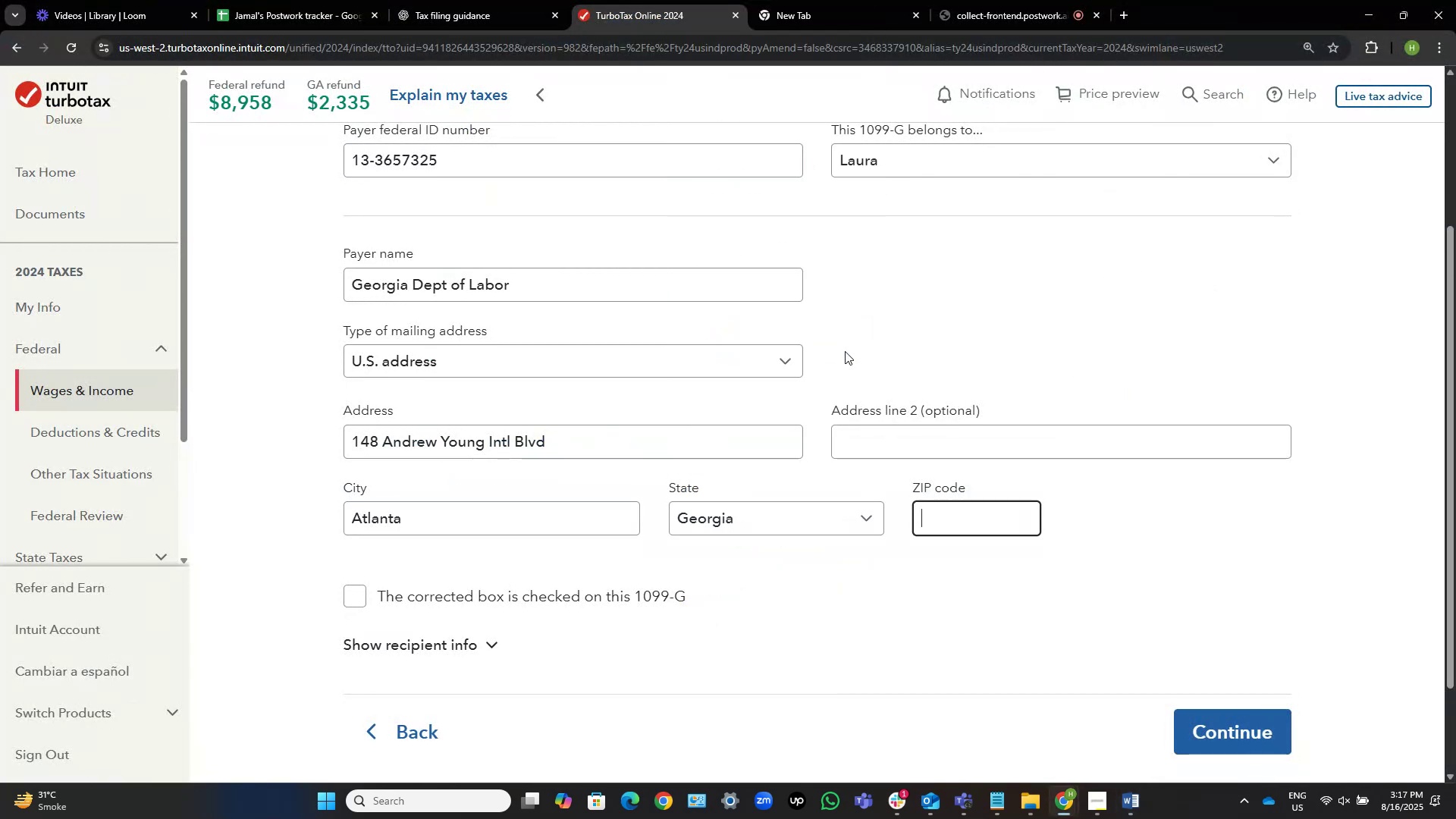 
key(Alt+Tab)
 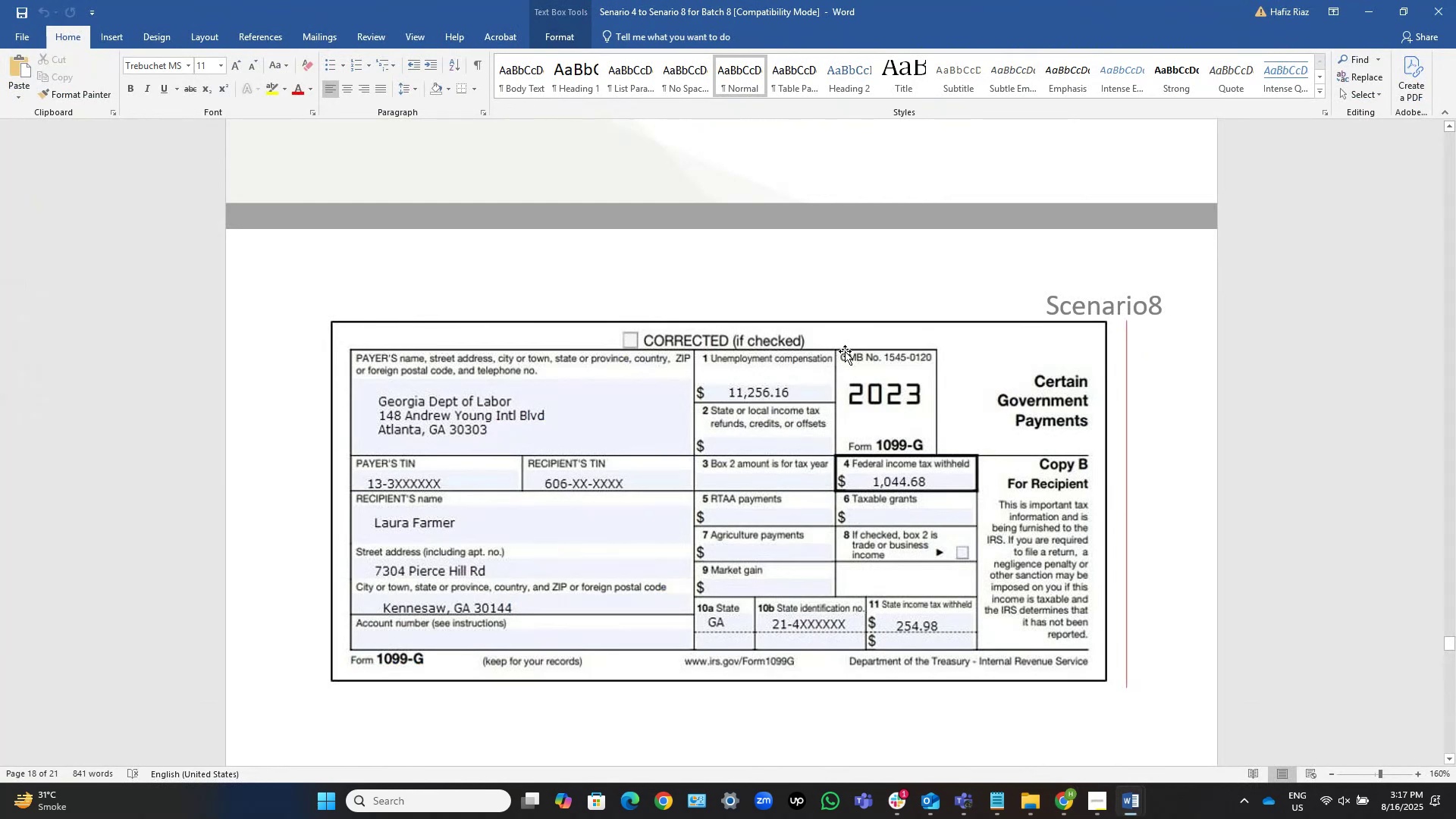 
key(Alt+AltLeft)
 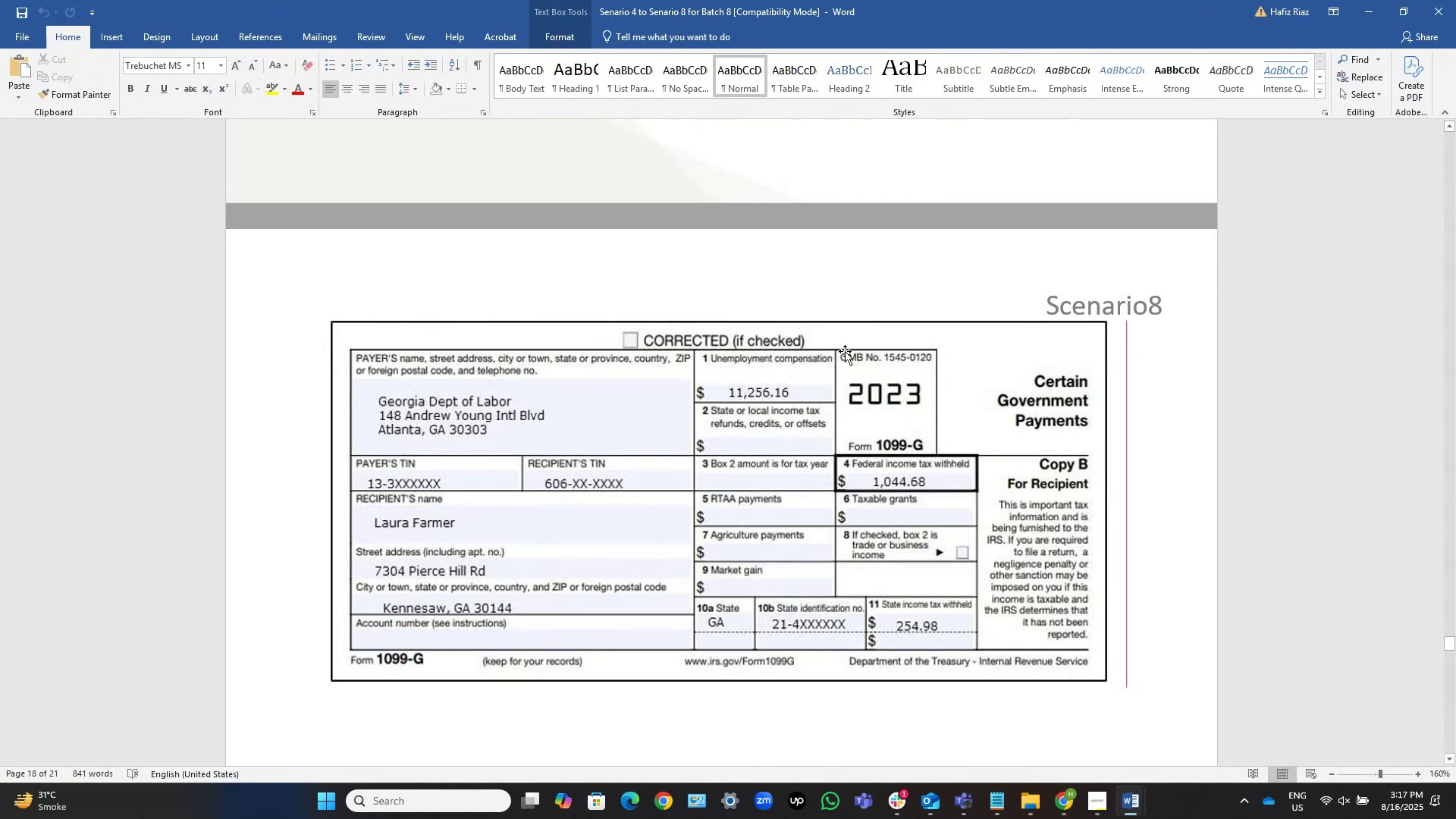 
key(Alt+Tab)
 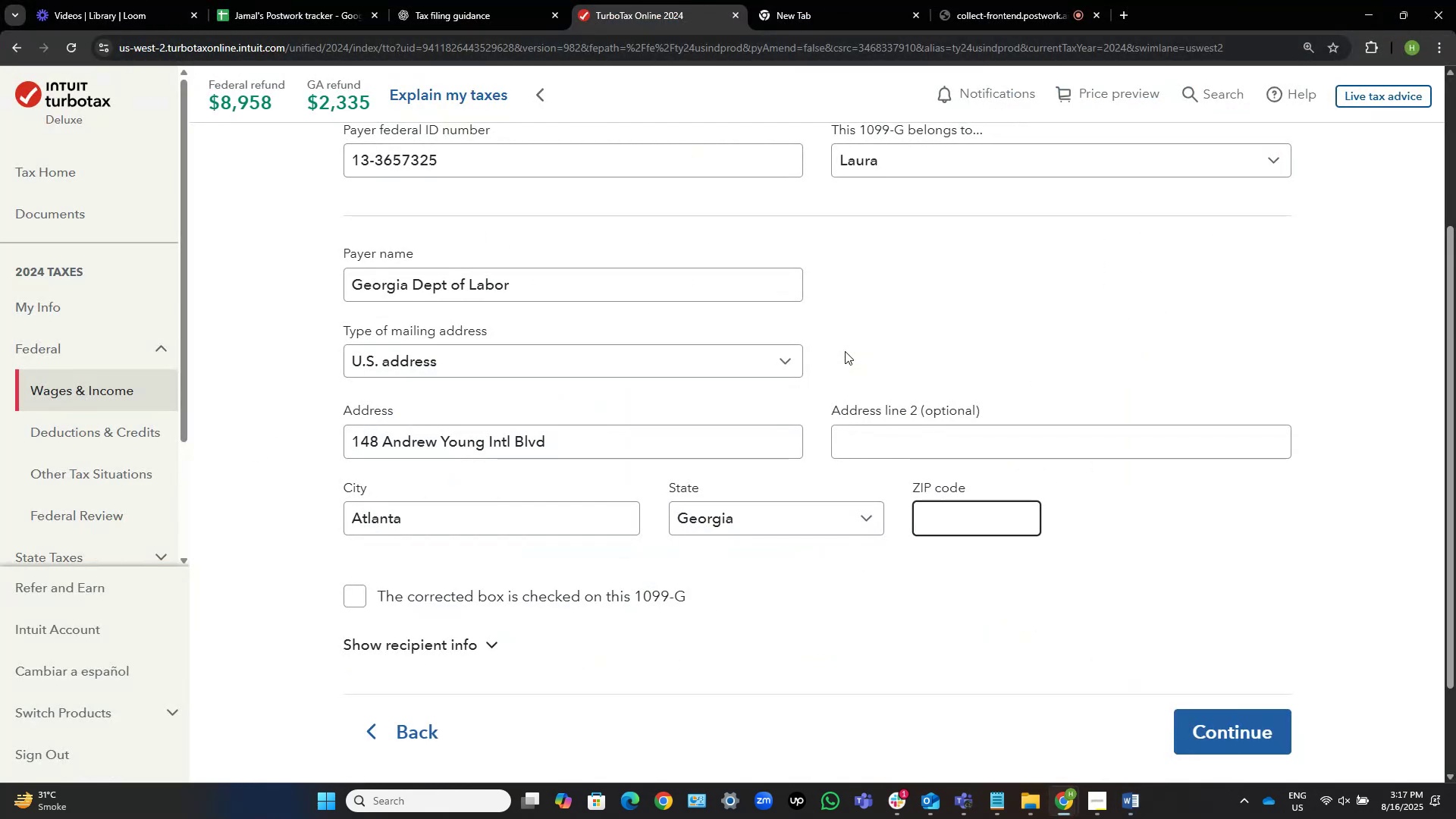 
key(Numpad3)
 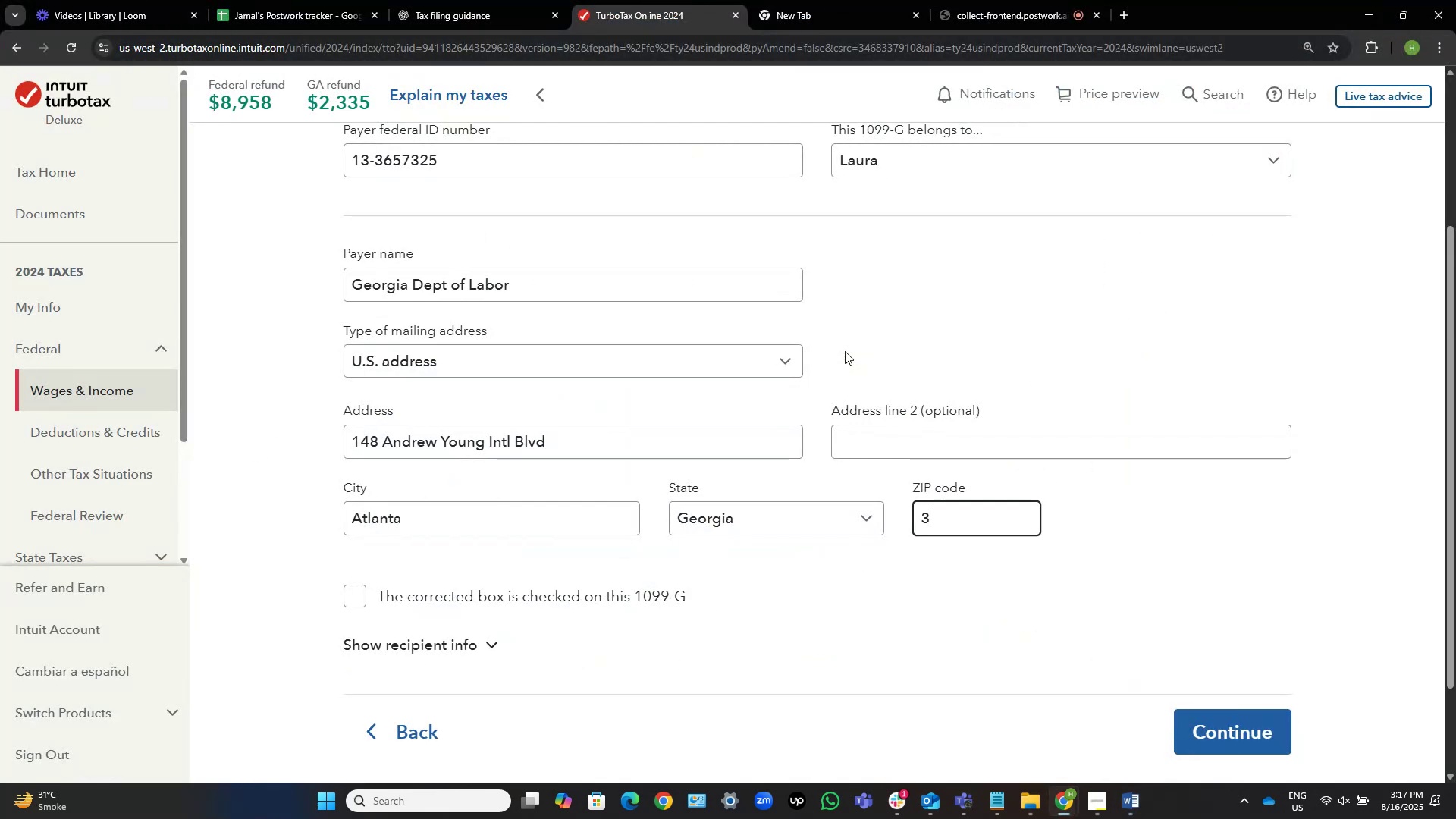 
key(Numpad0)
 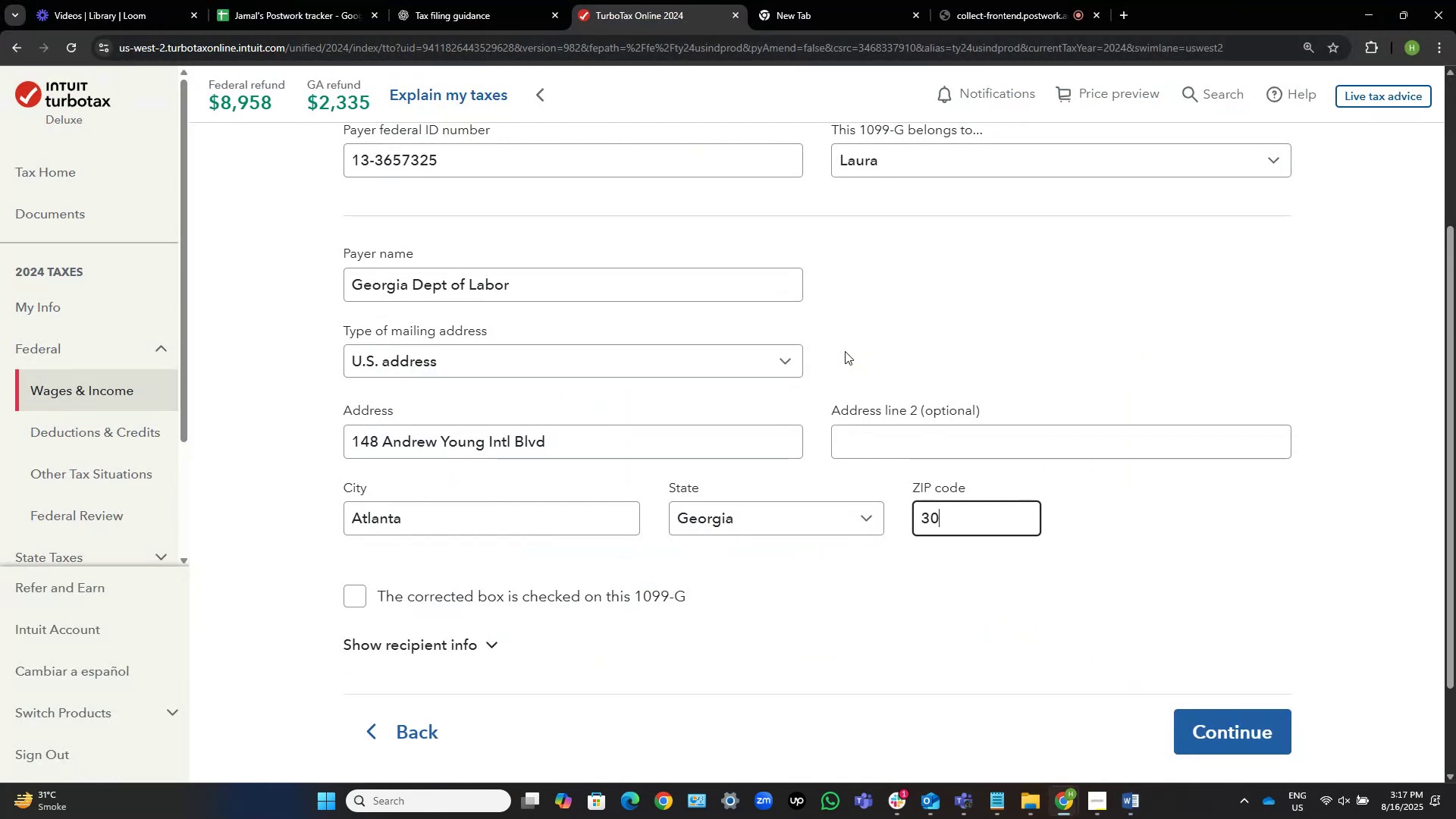 
key(Numpad3)
 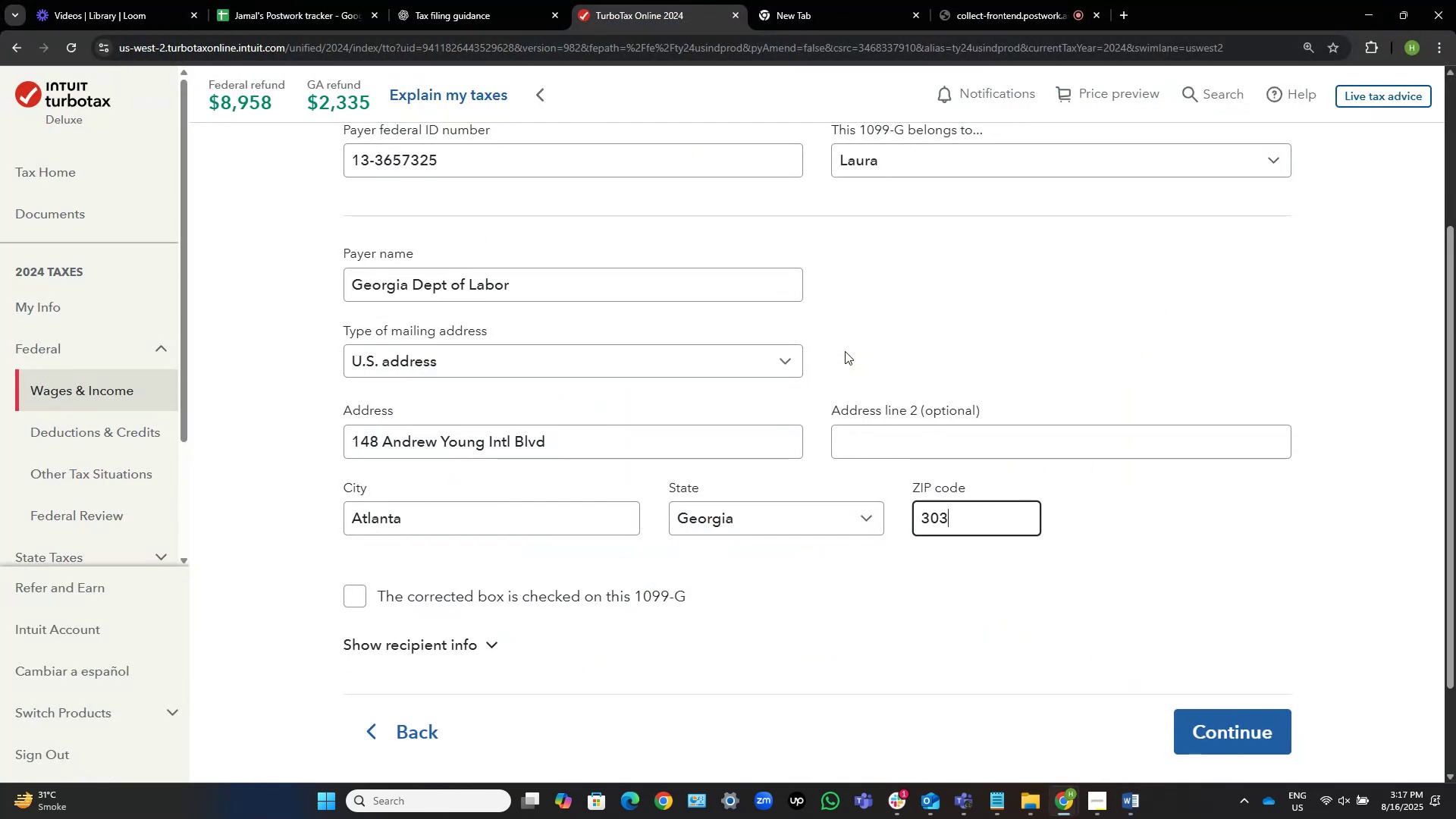 
key(Numpad0)
 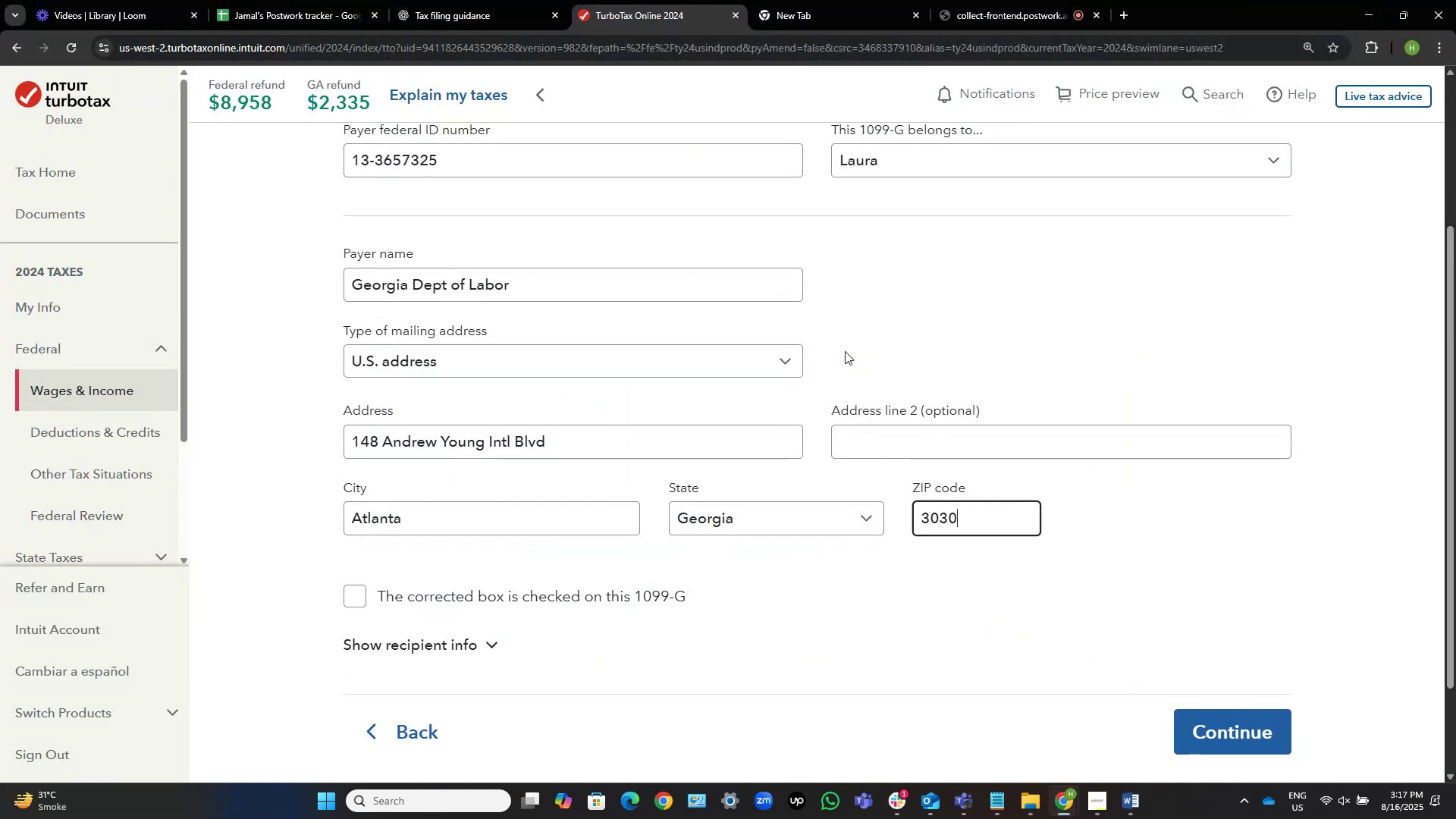 
key(Numpad3)
 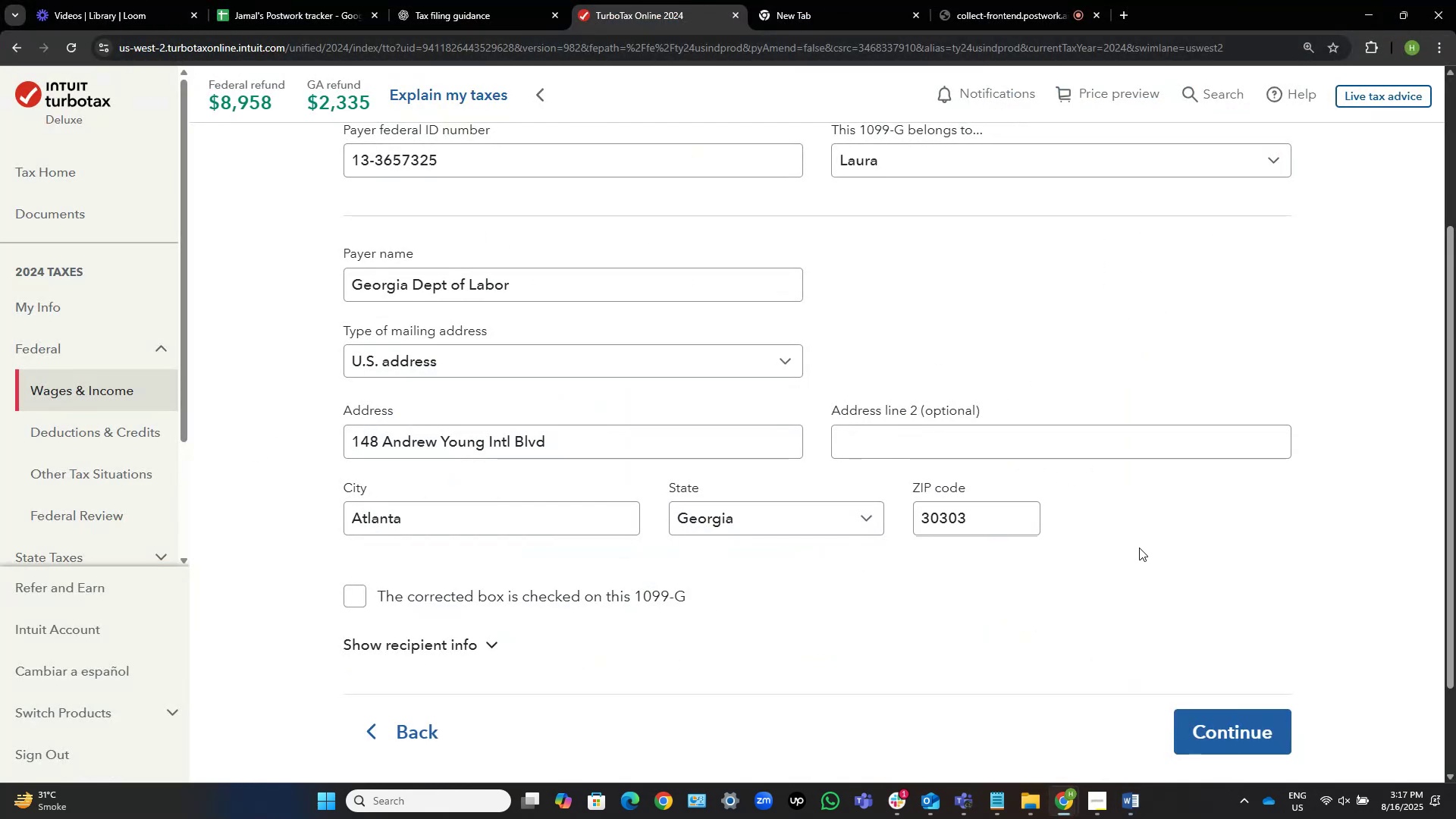 
scroll: coordinate [1139, 548], scroll_direction: up, amount: 3.0
 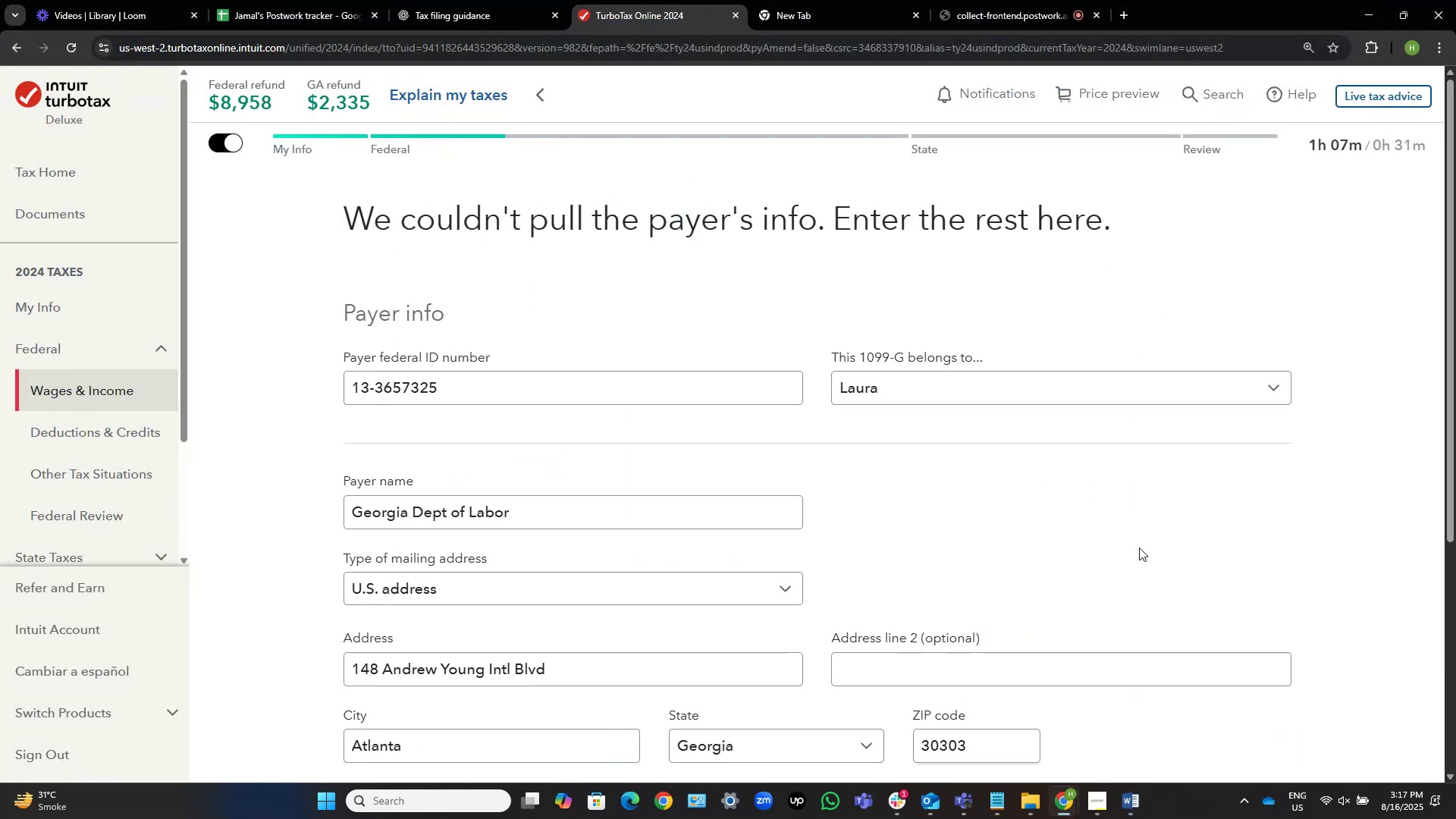 
scroll: coordinate [1170, 413], scroll_direction: down, amount: 3.0
 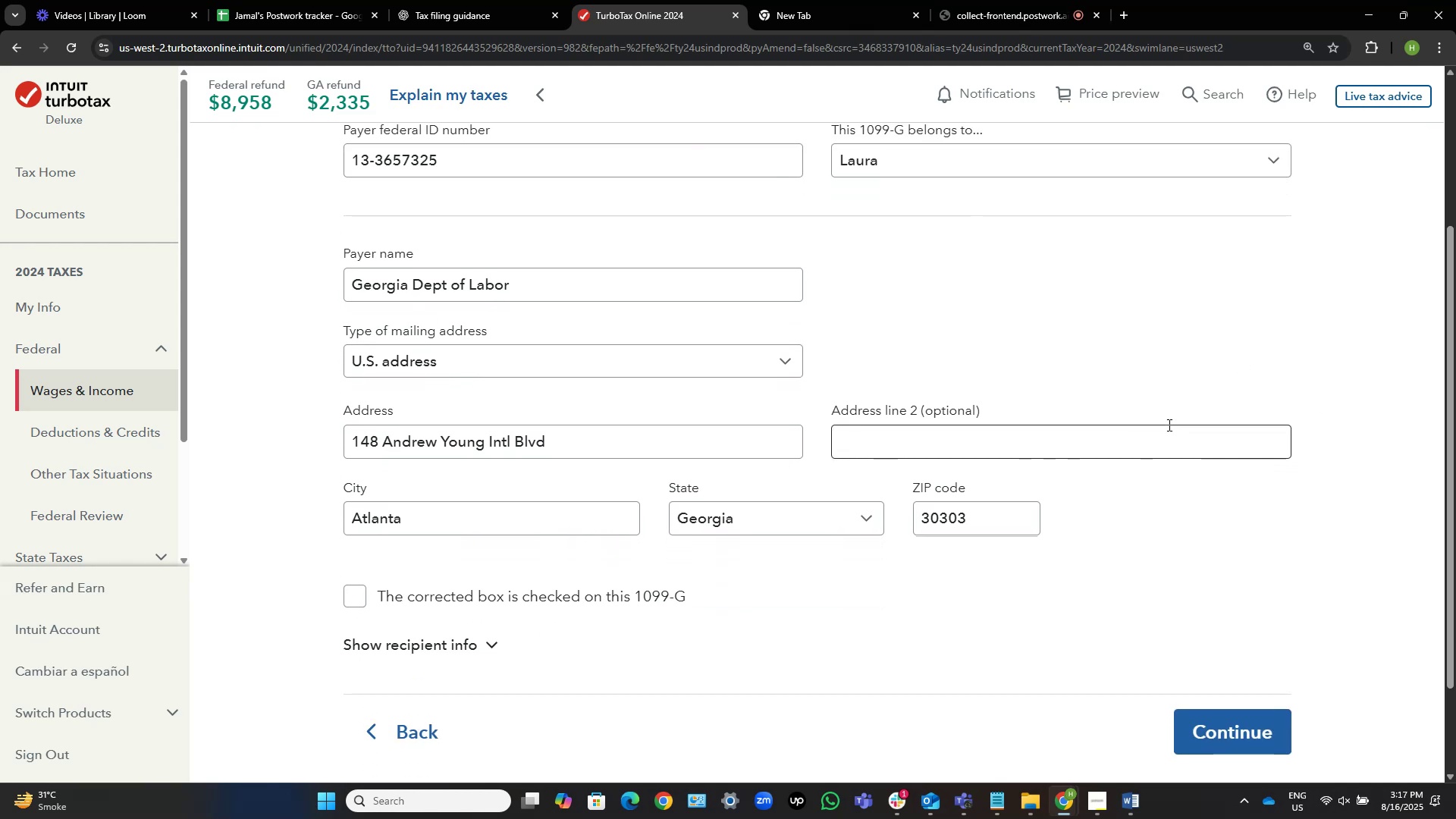 
wait(6.39)
 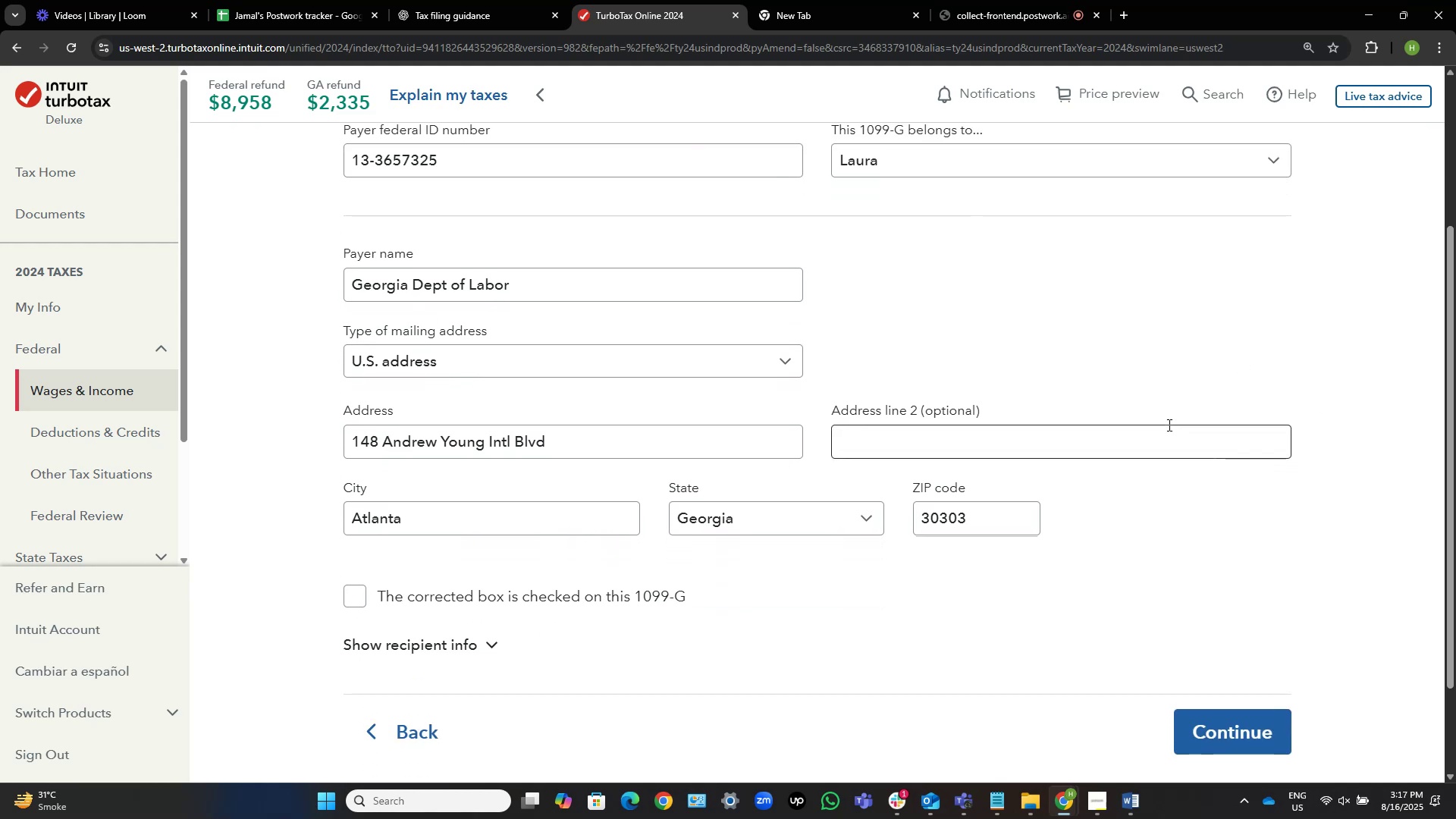 
left_click([1235, 736])
 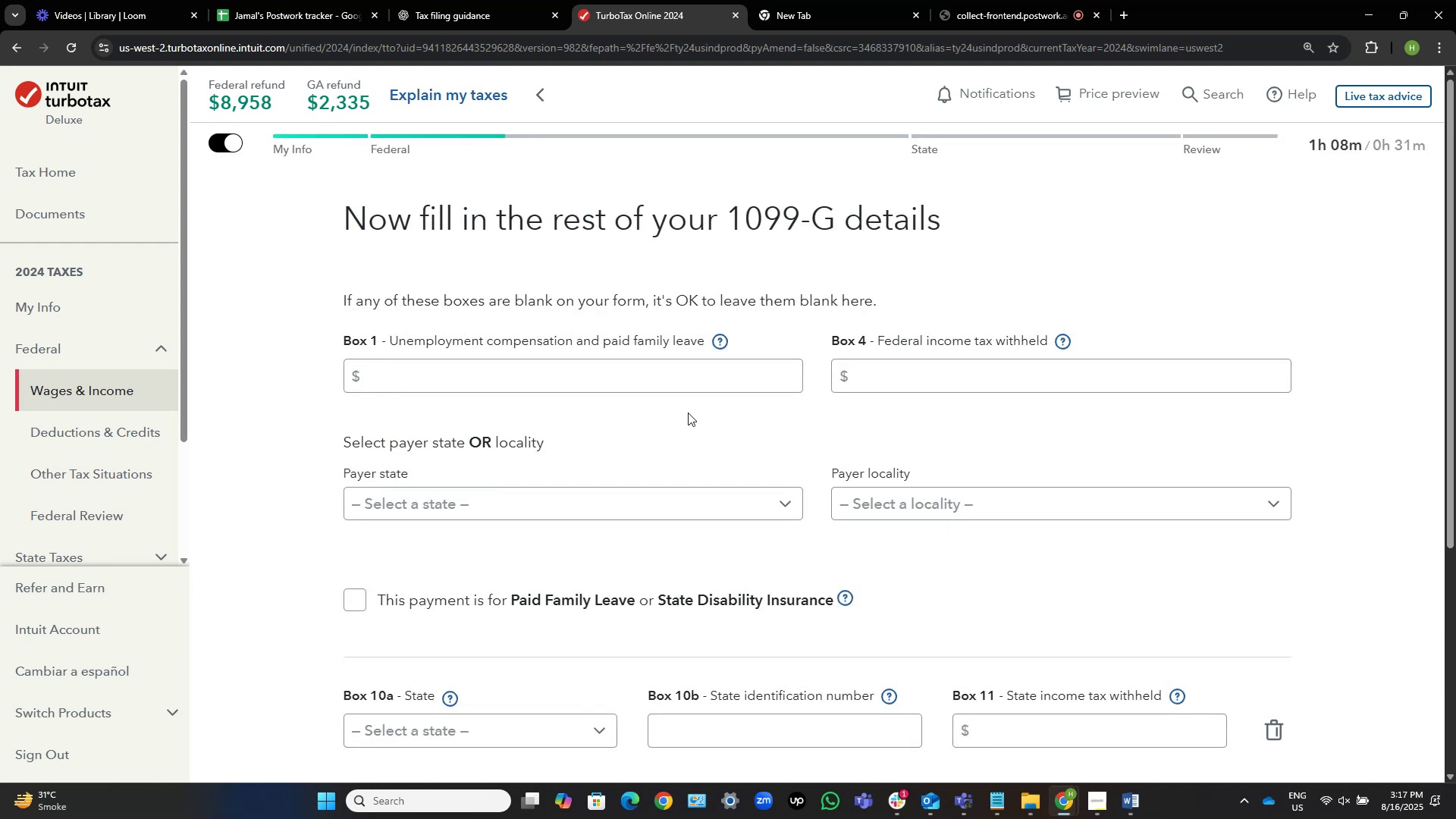 
key(Alt+Tab)
 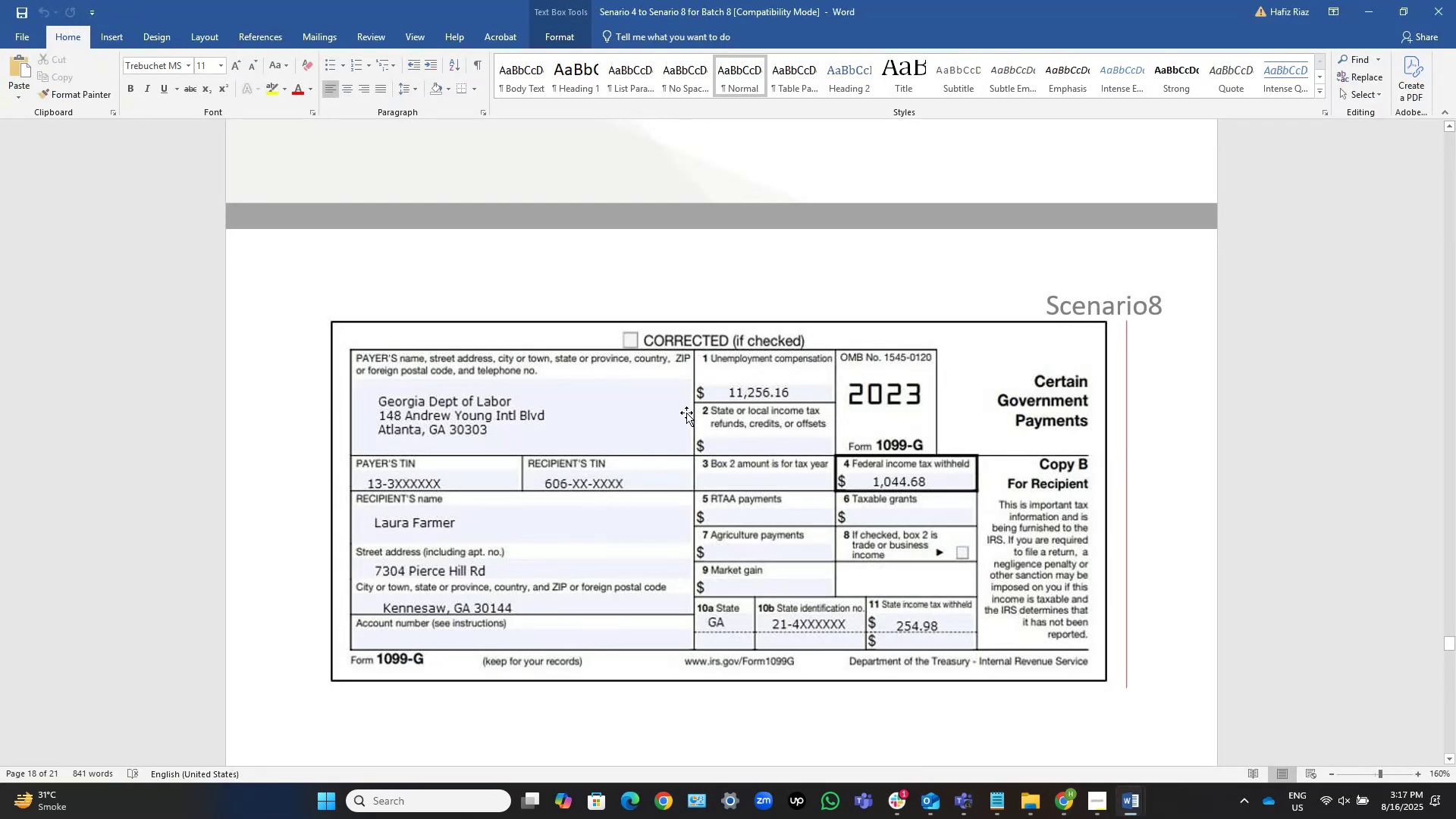 
wait(5.58)
 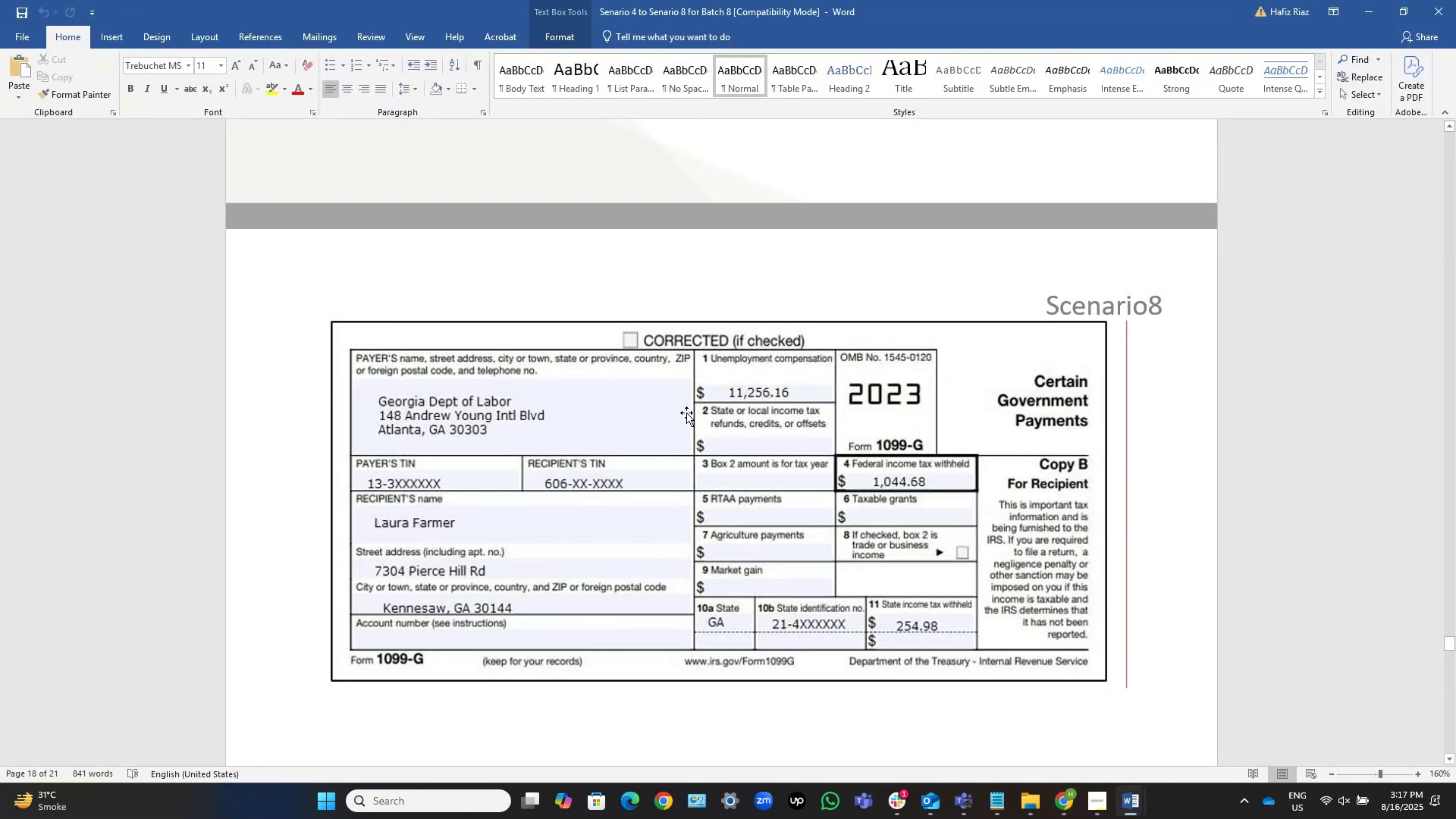 
key(Alt+Tab)
 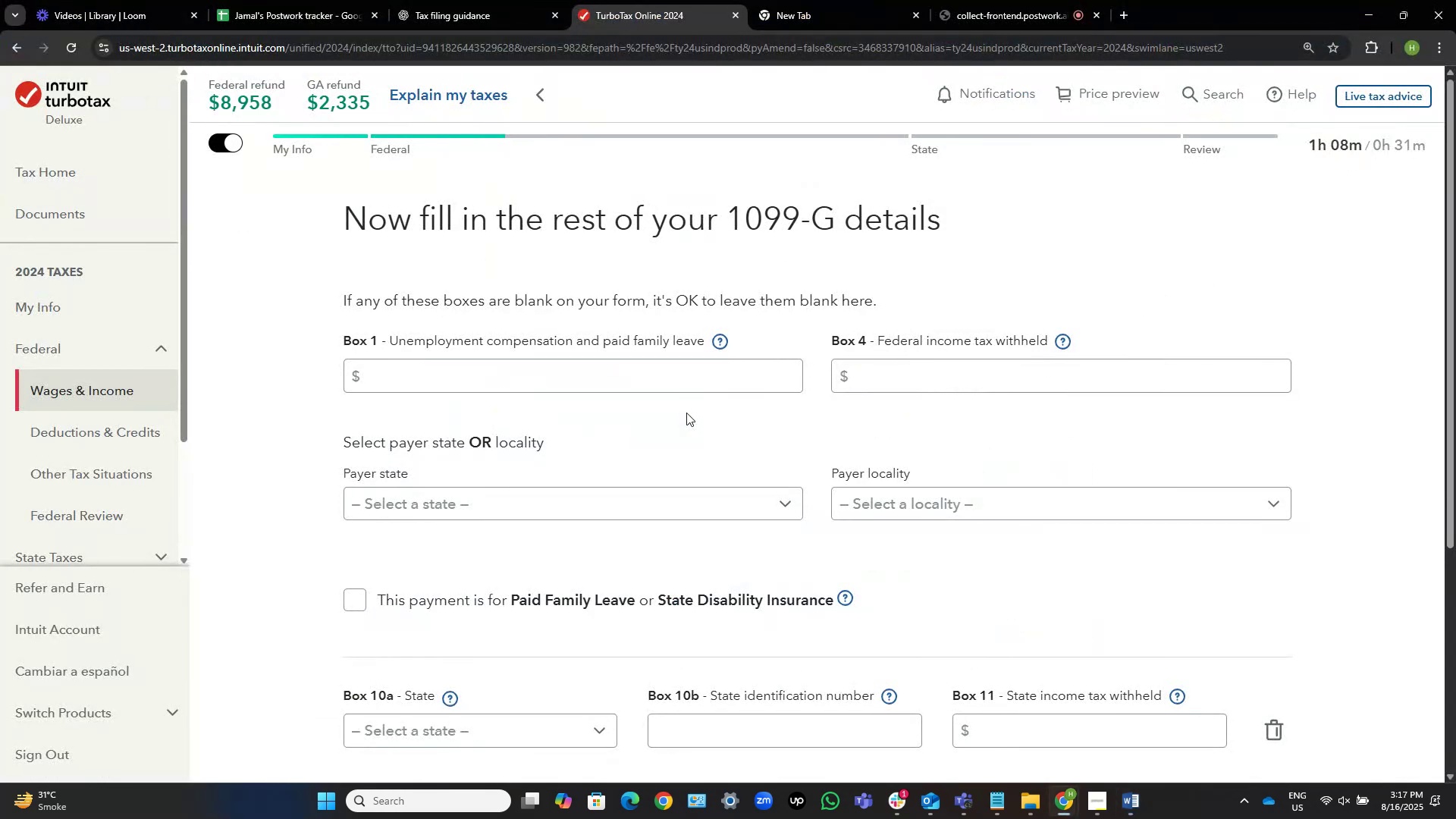 
key(Tab)
 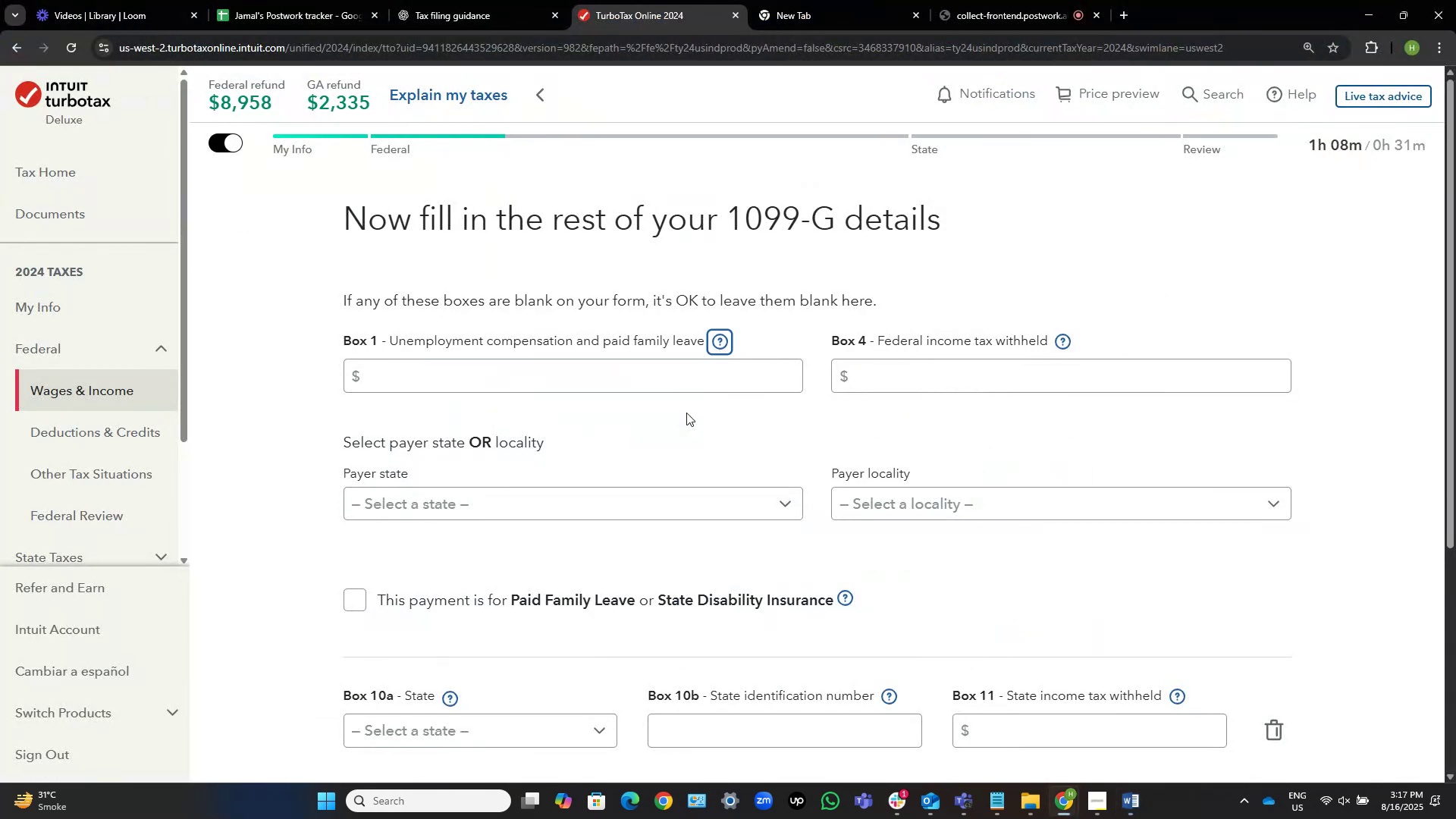 
key(Tab)
 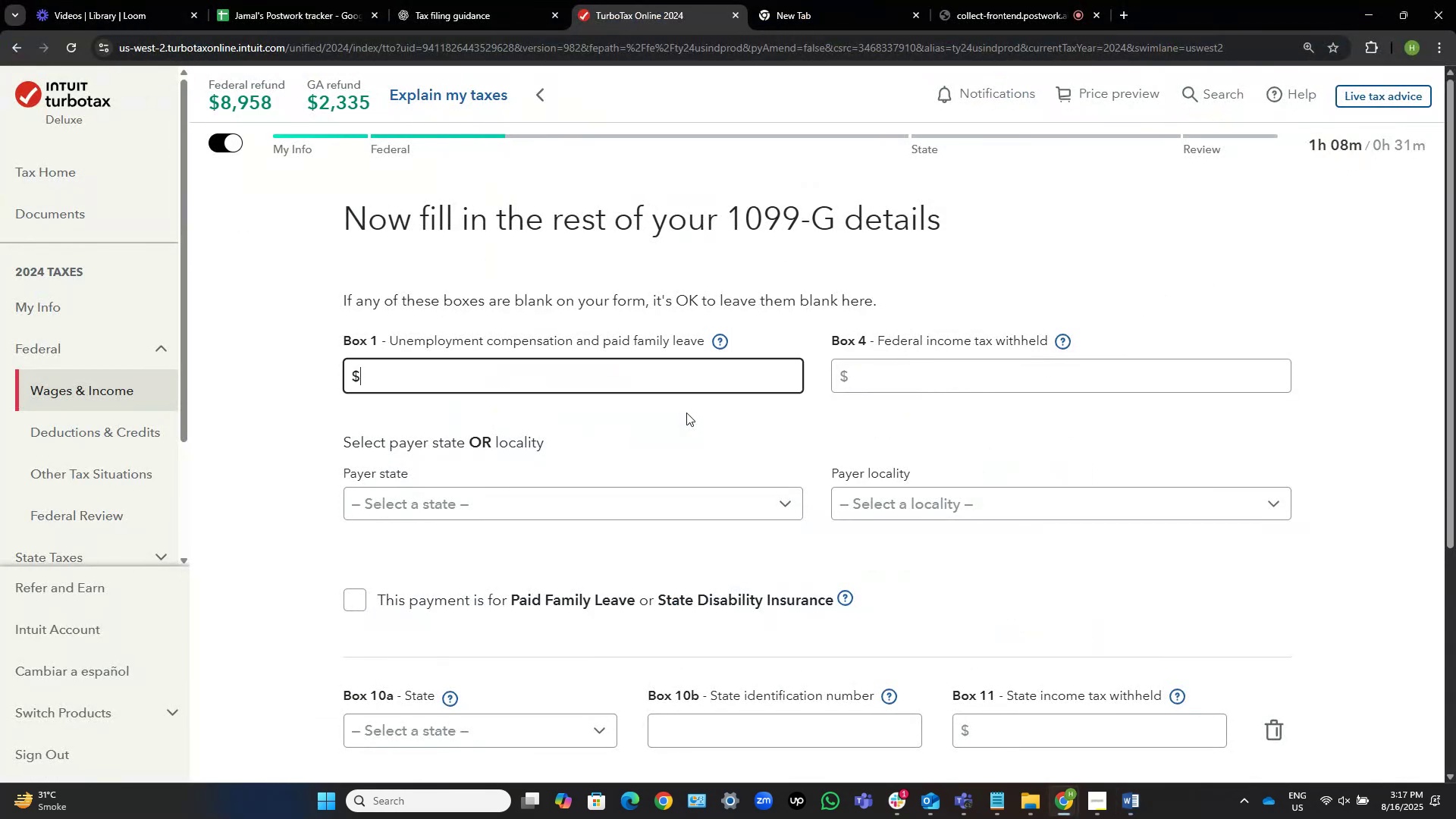 
key(Numpad1)
 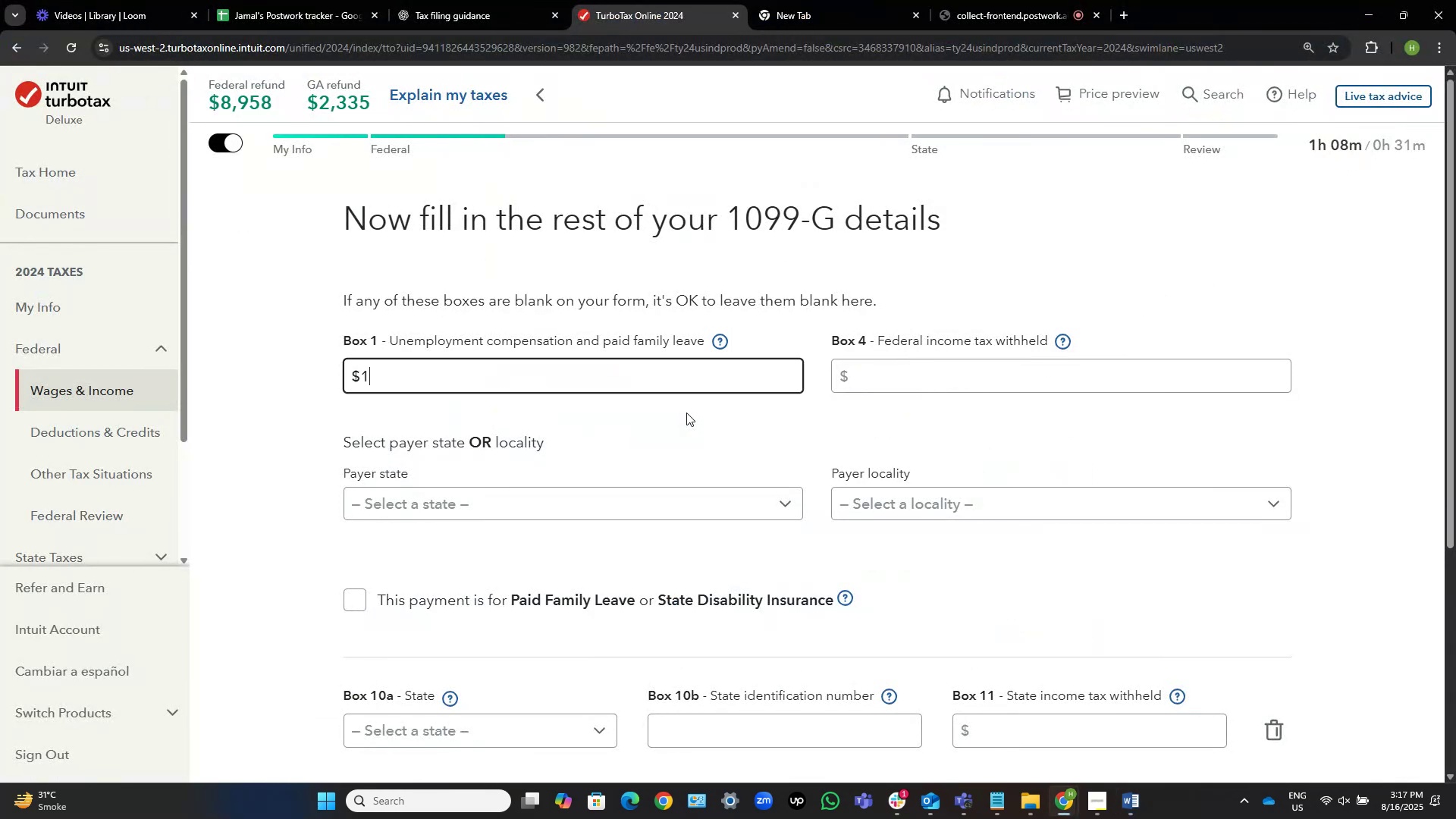 
key(Numpad1)
 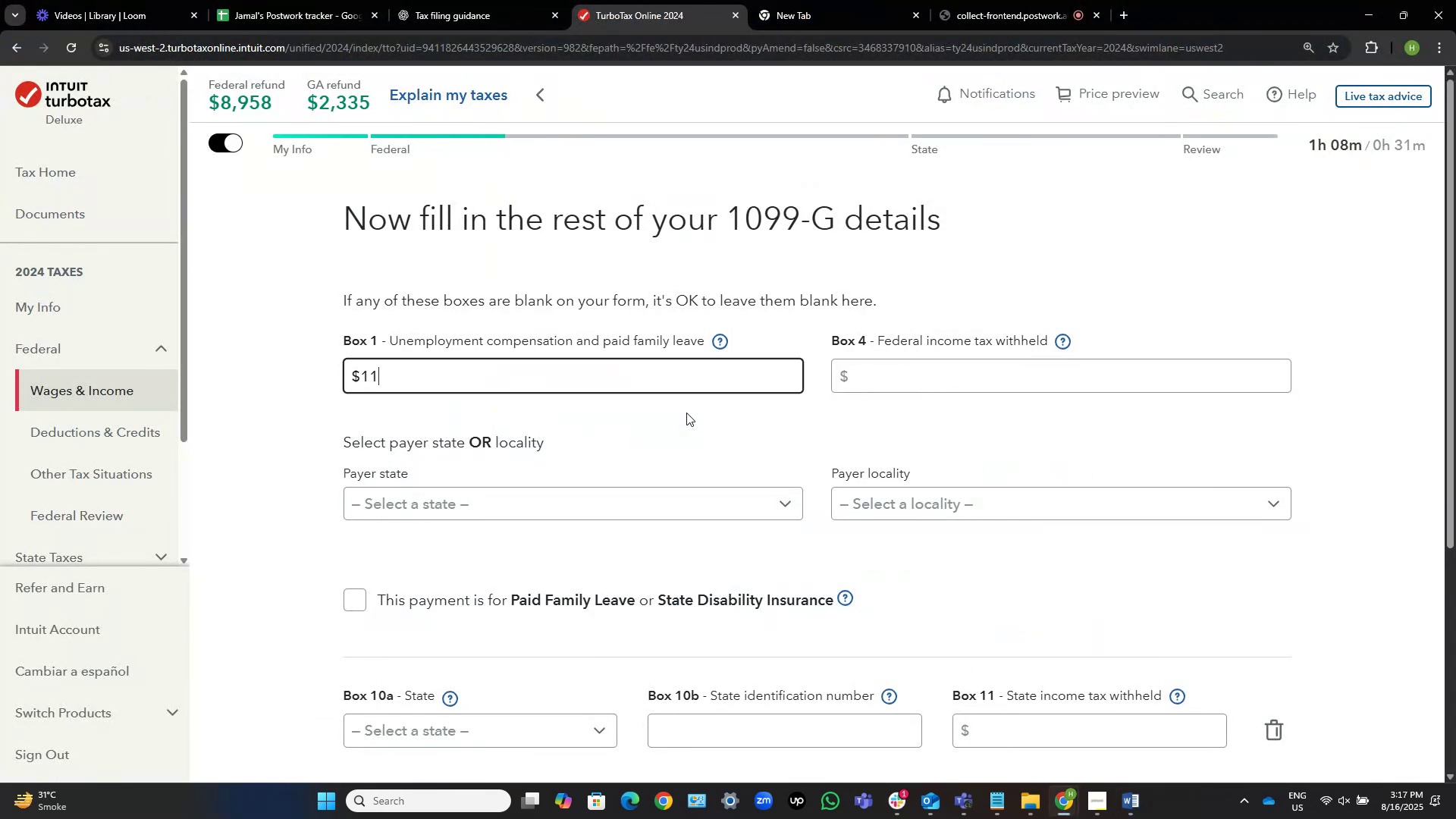 
key(Numpad2)
 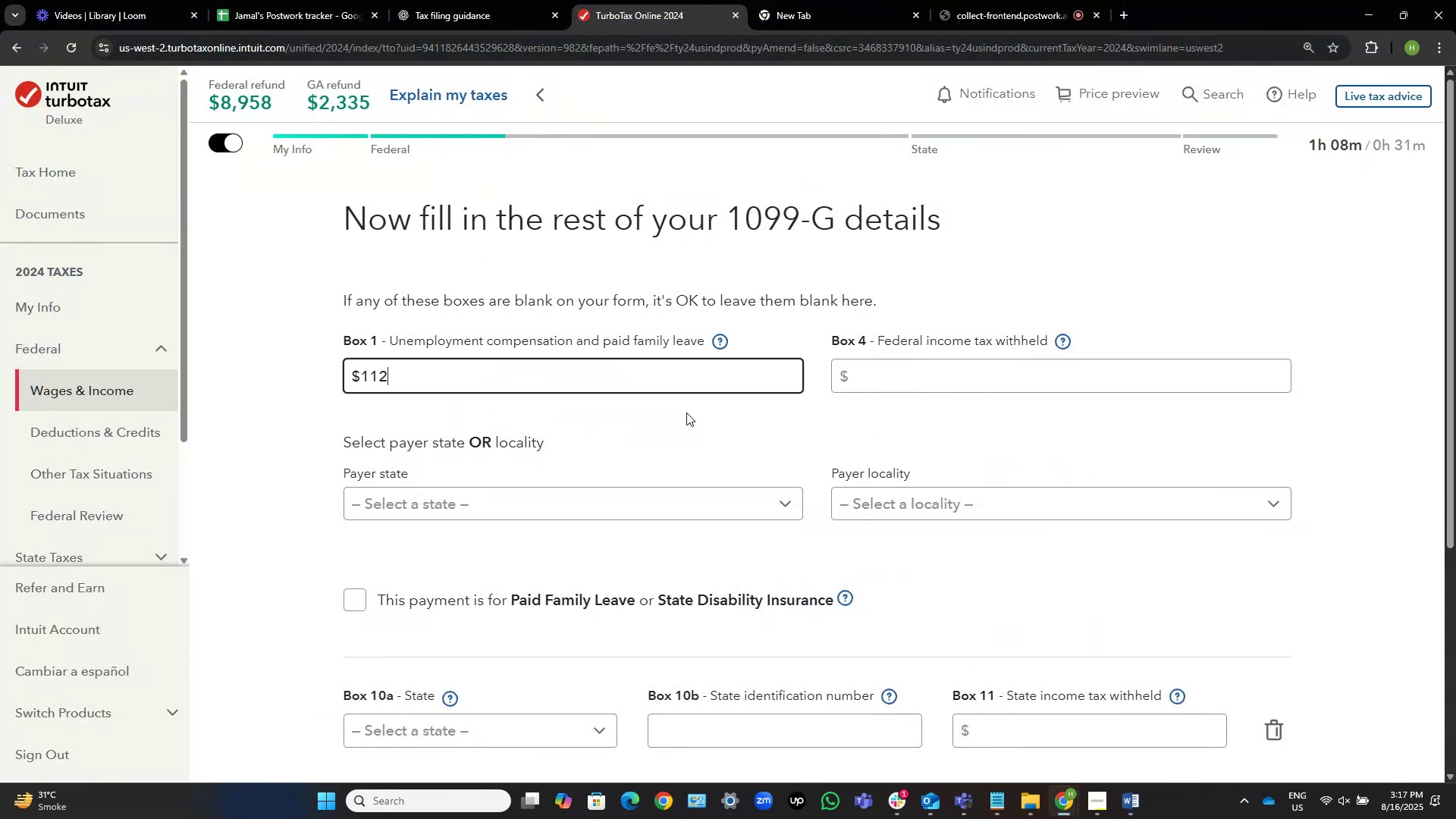 
key(Numpad5)
 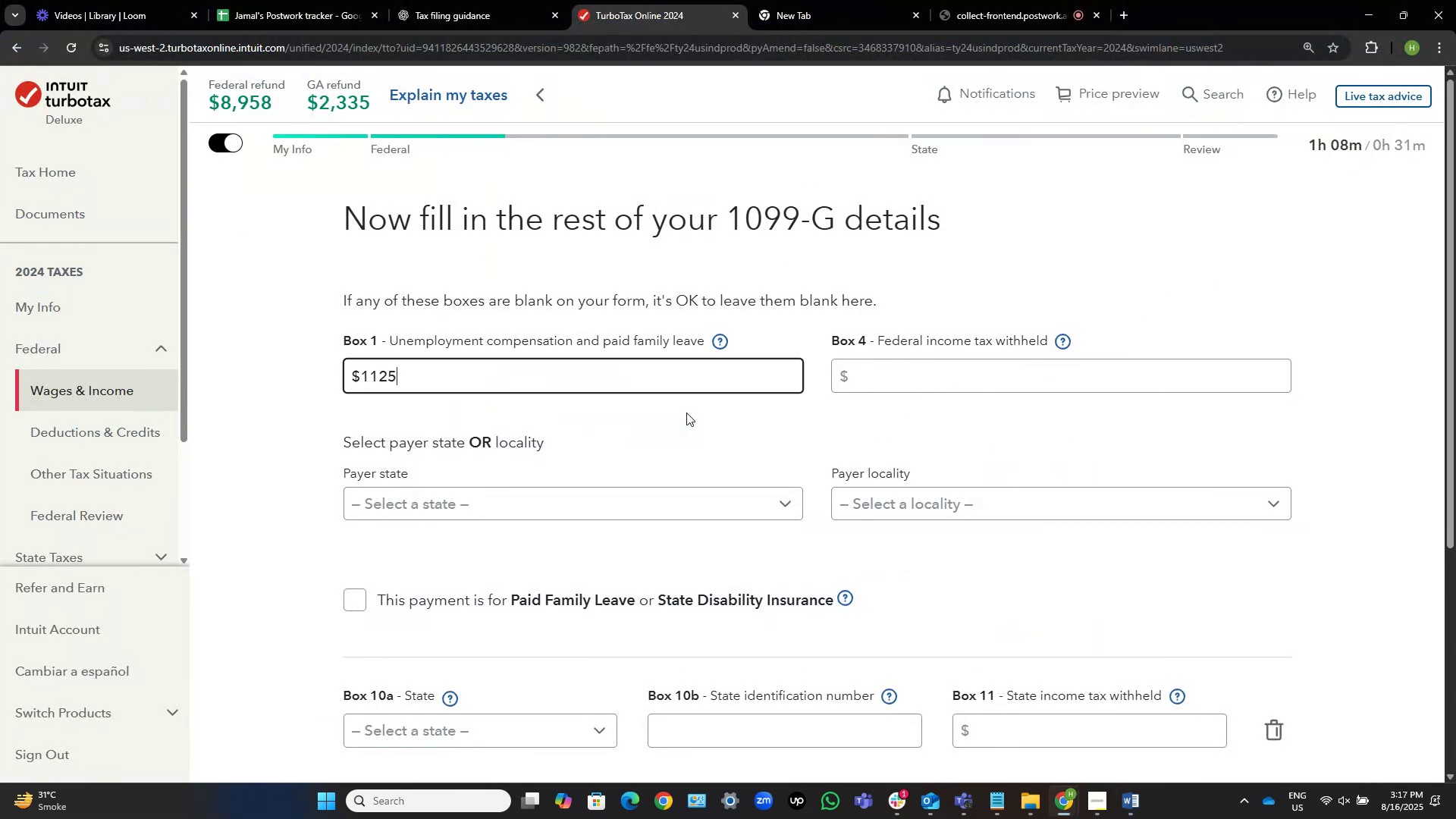 
key(Numpad6)
 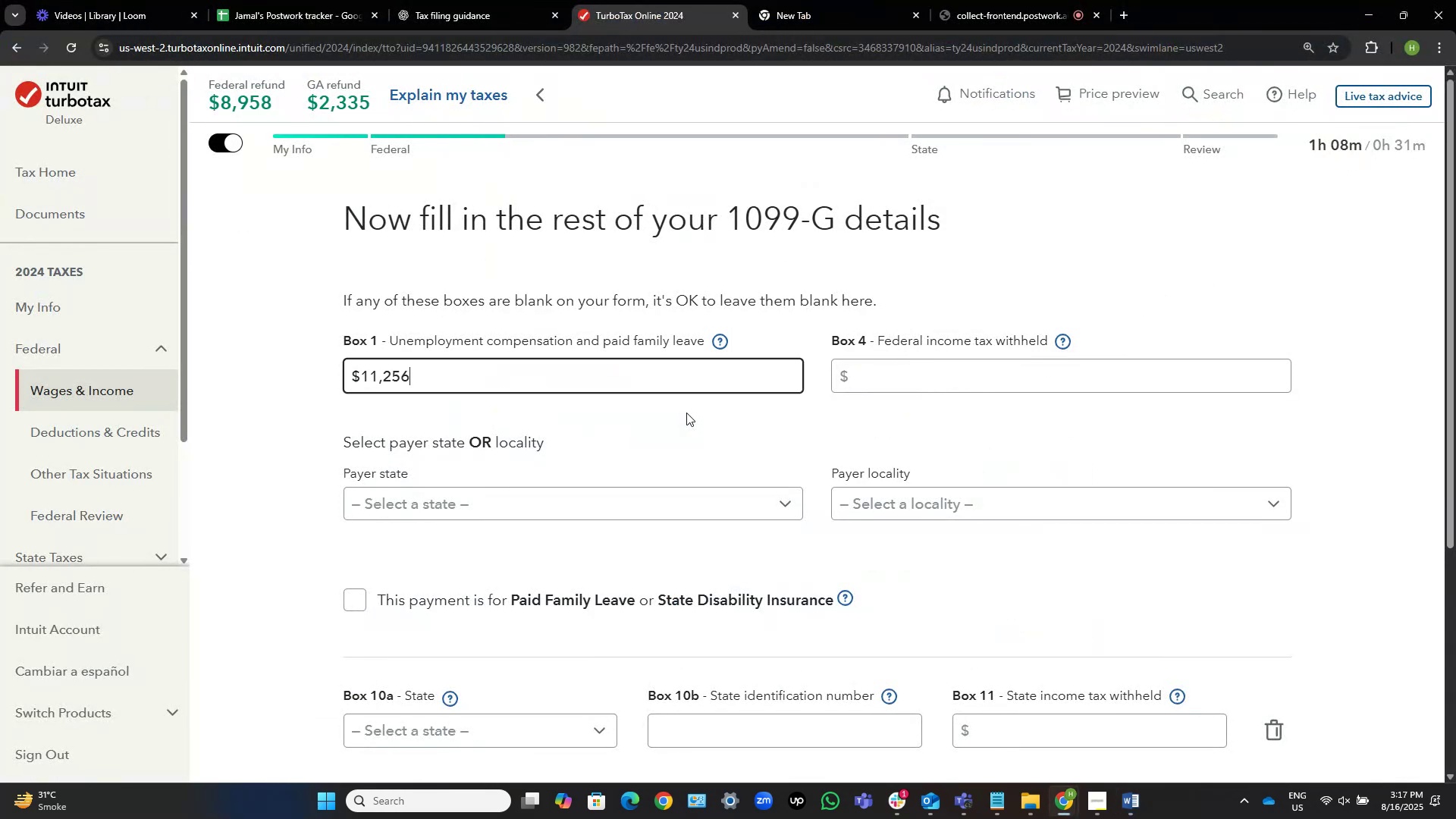 
key(NumpadDecimal)
 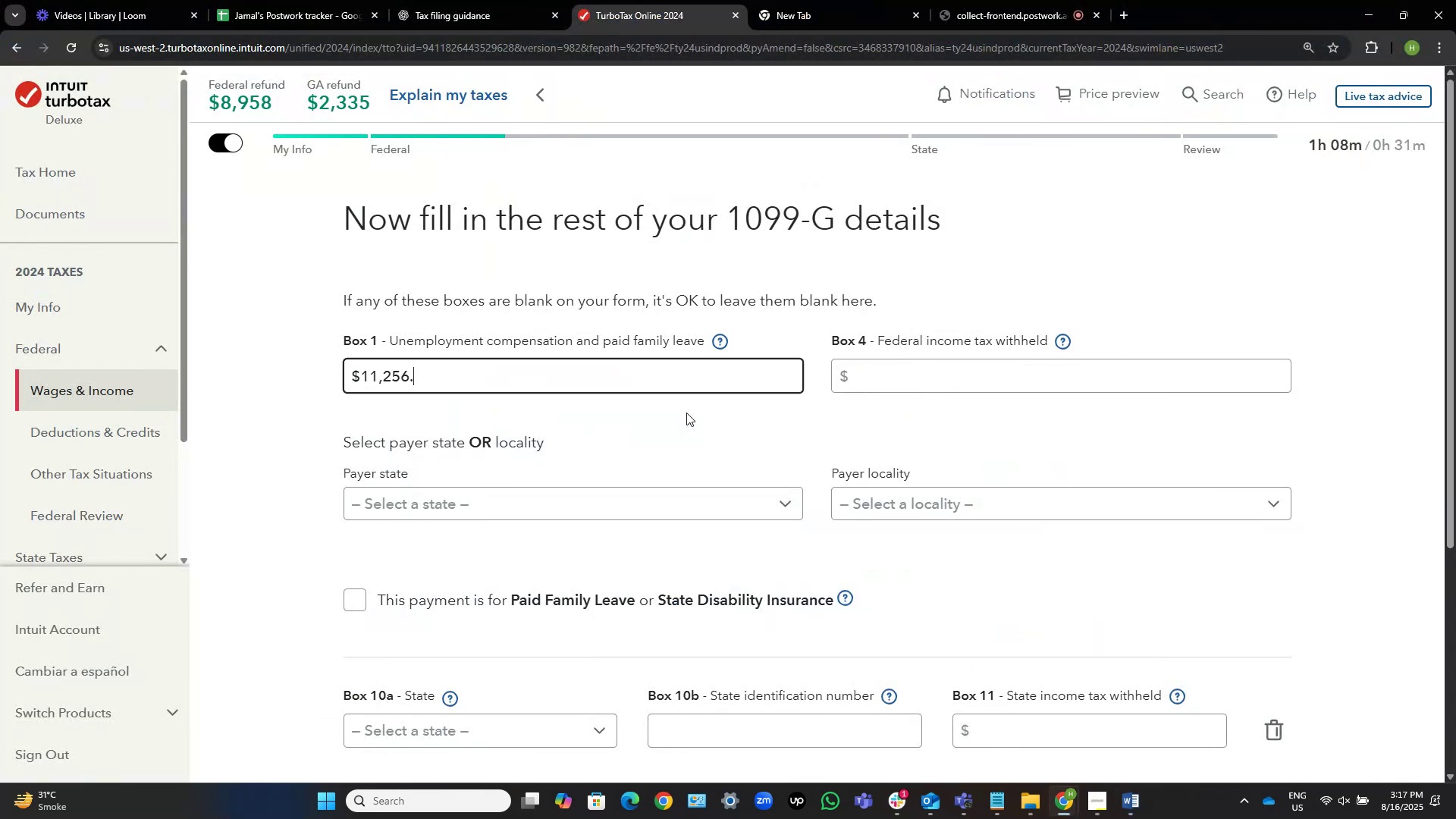 
key(Numpad1)
 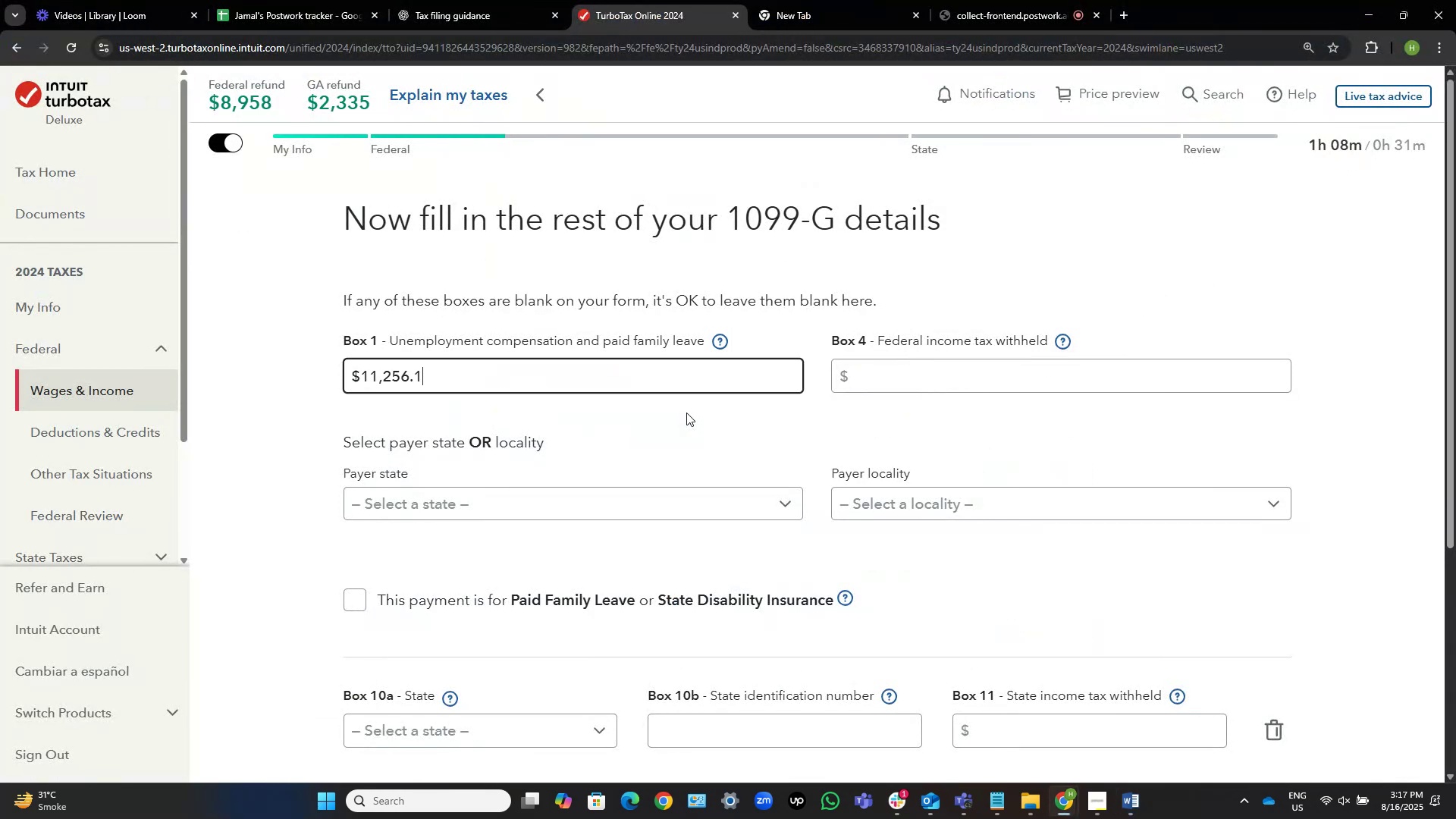 
key(Numpad6)
 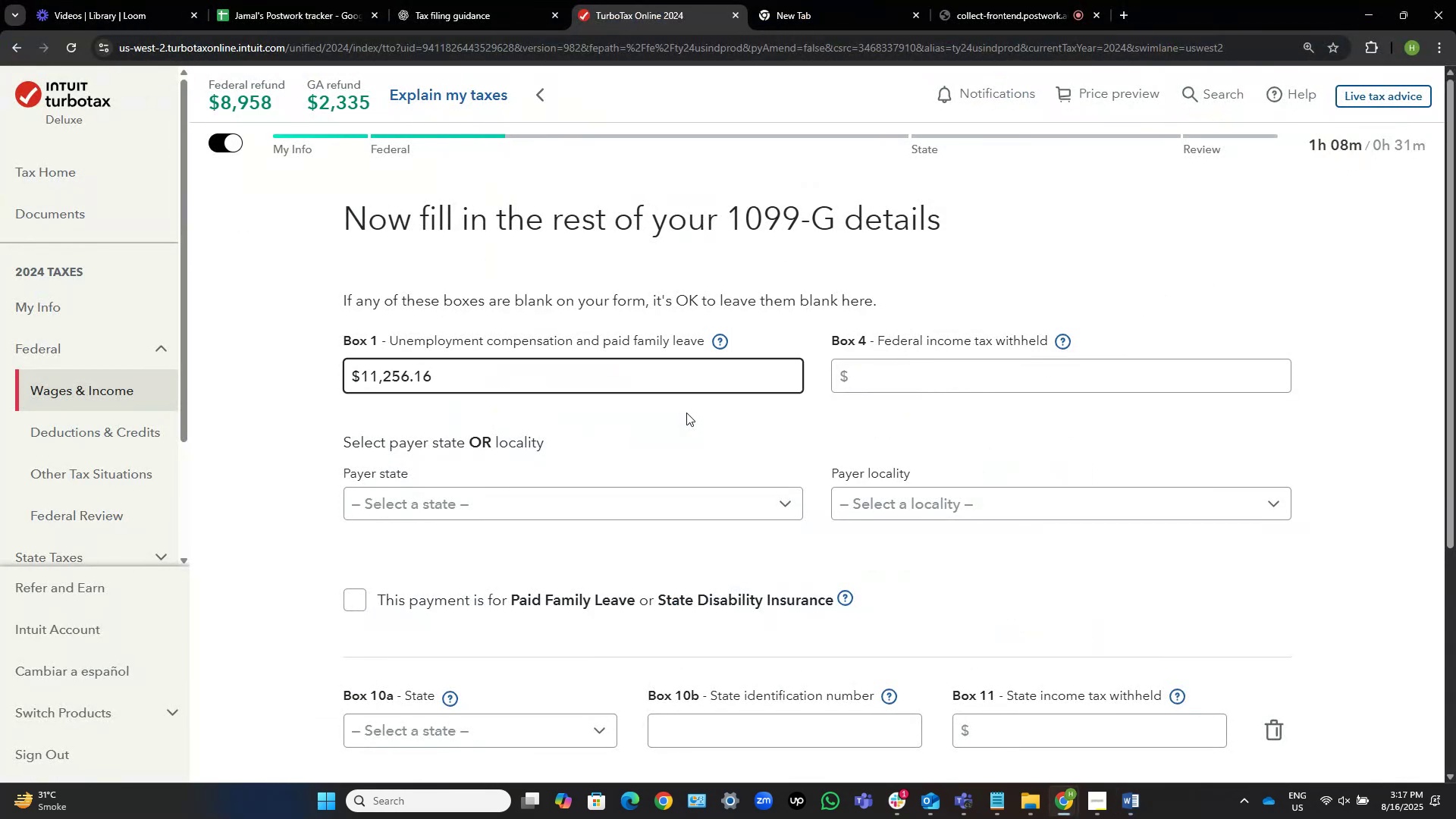 
key(Alt+Tab)
 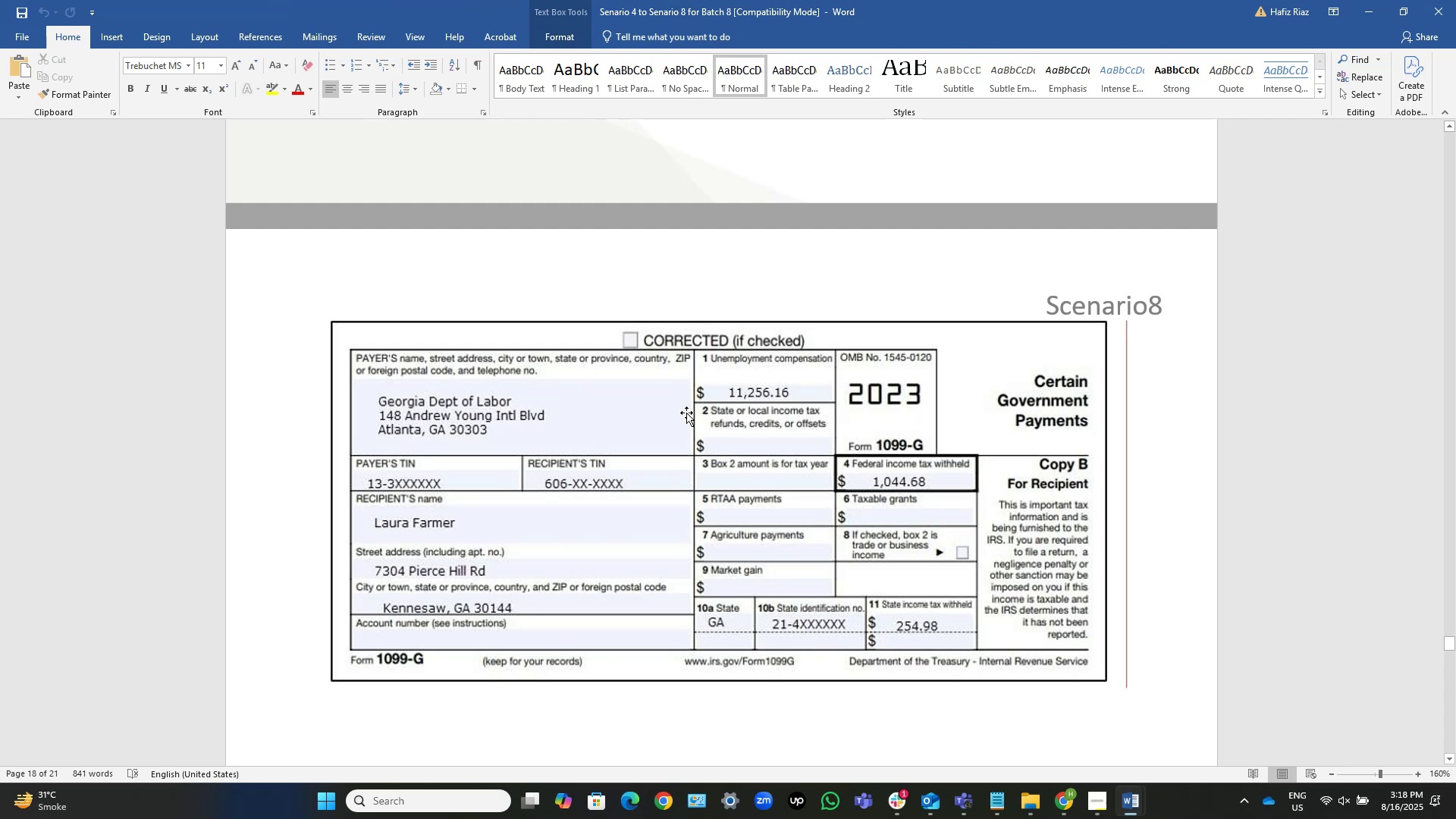 
wait(5.74)
 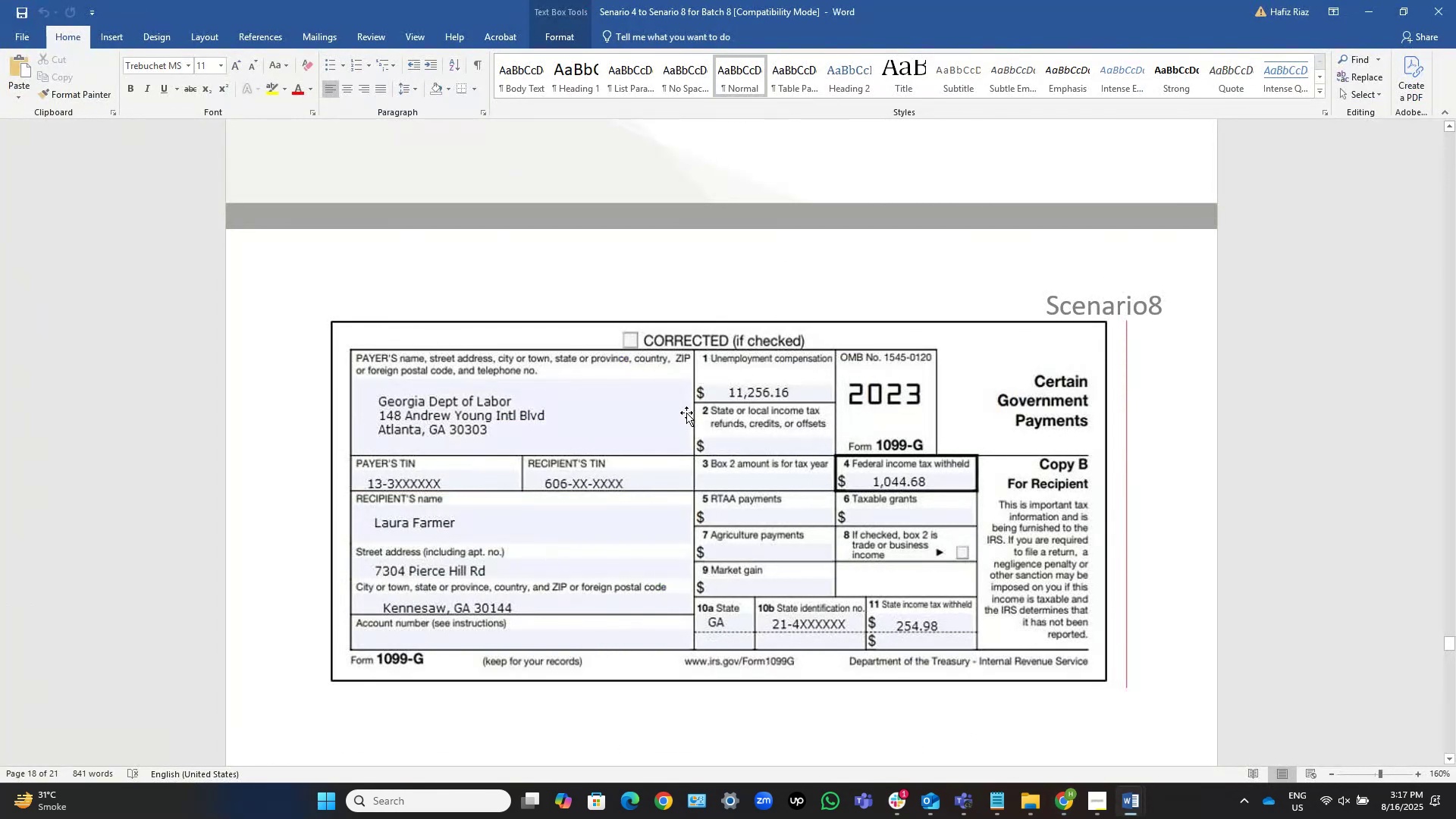 
key(Alt+Tab)
 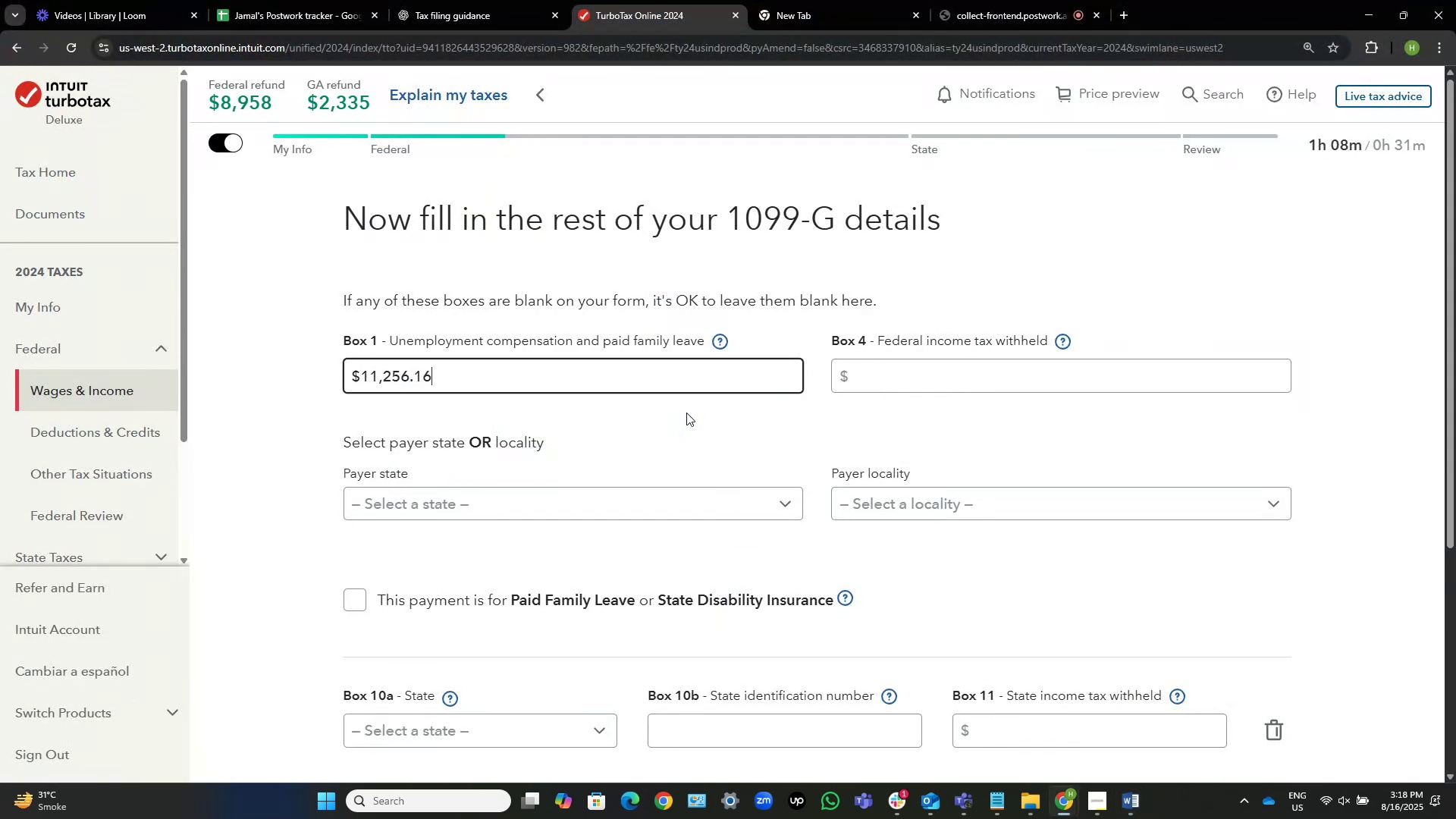 
key(Tab)
 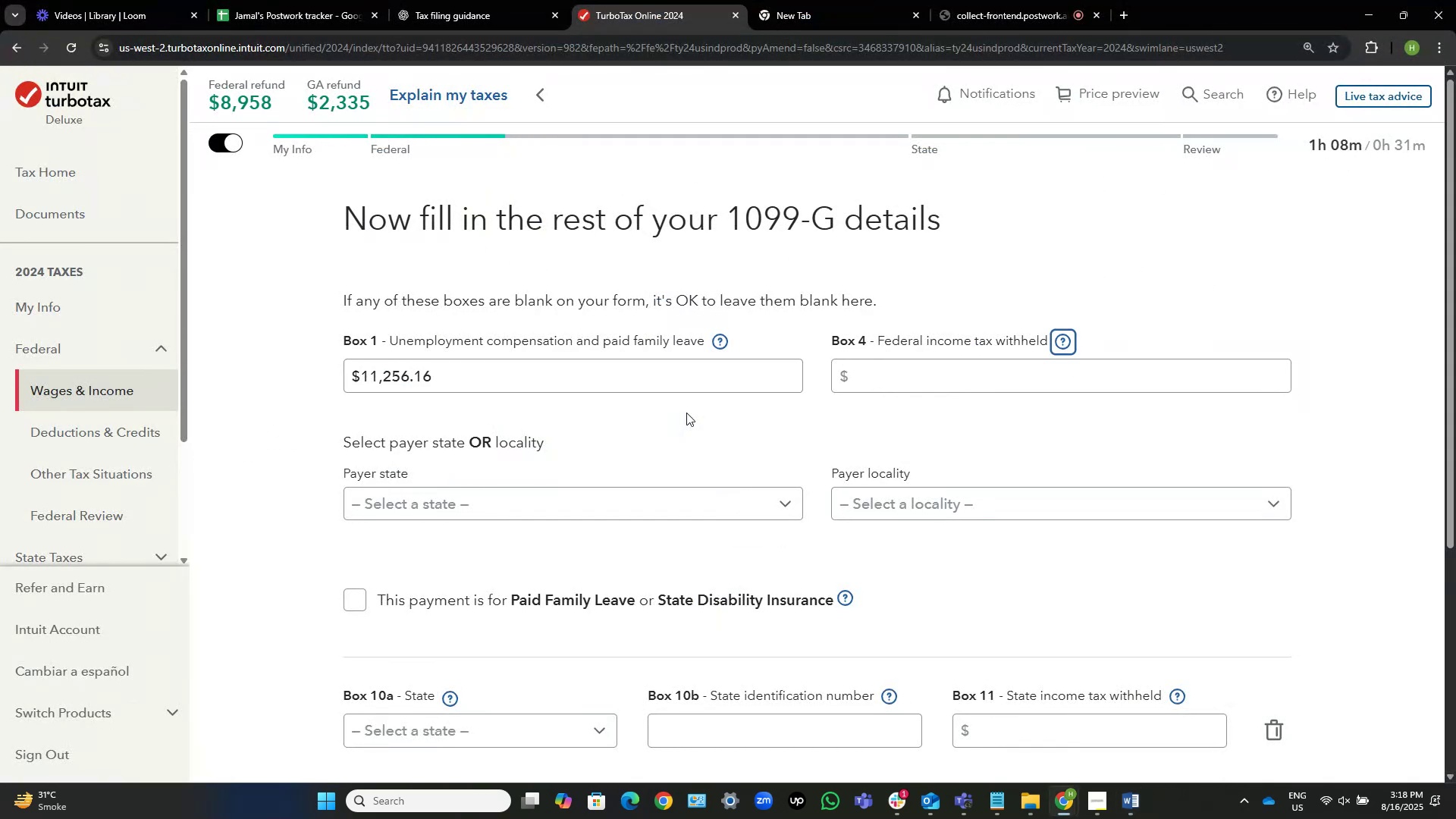 
key(Tab)
 